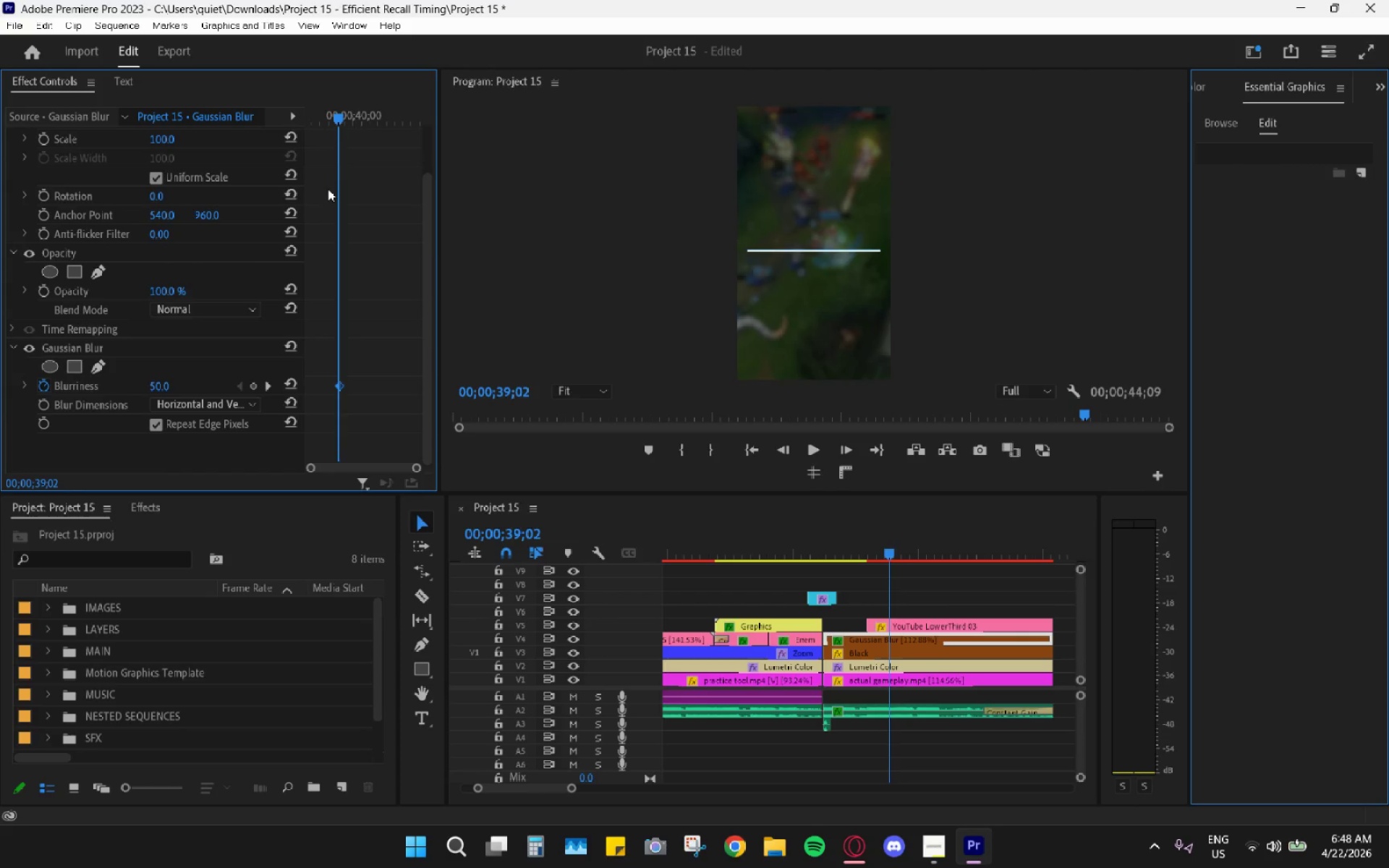 
key(ArrowLeft)
 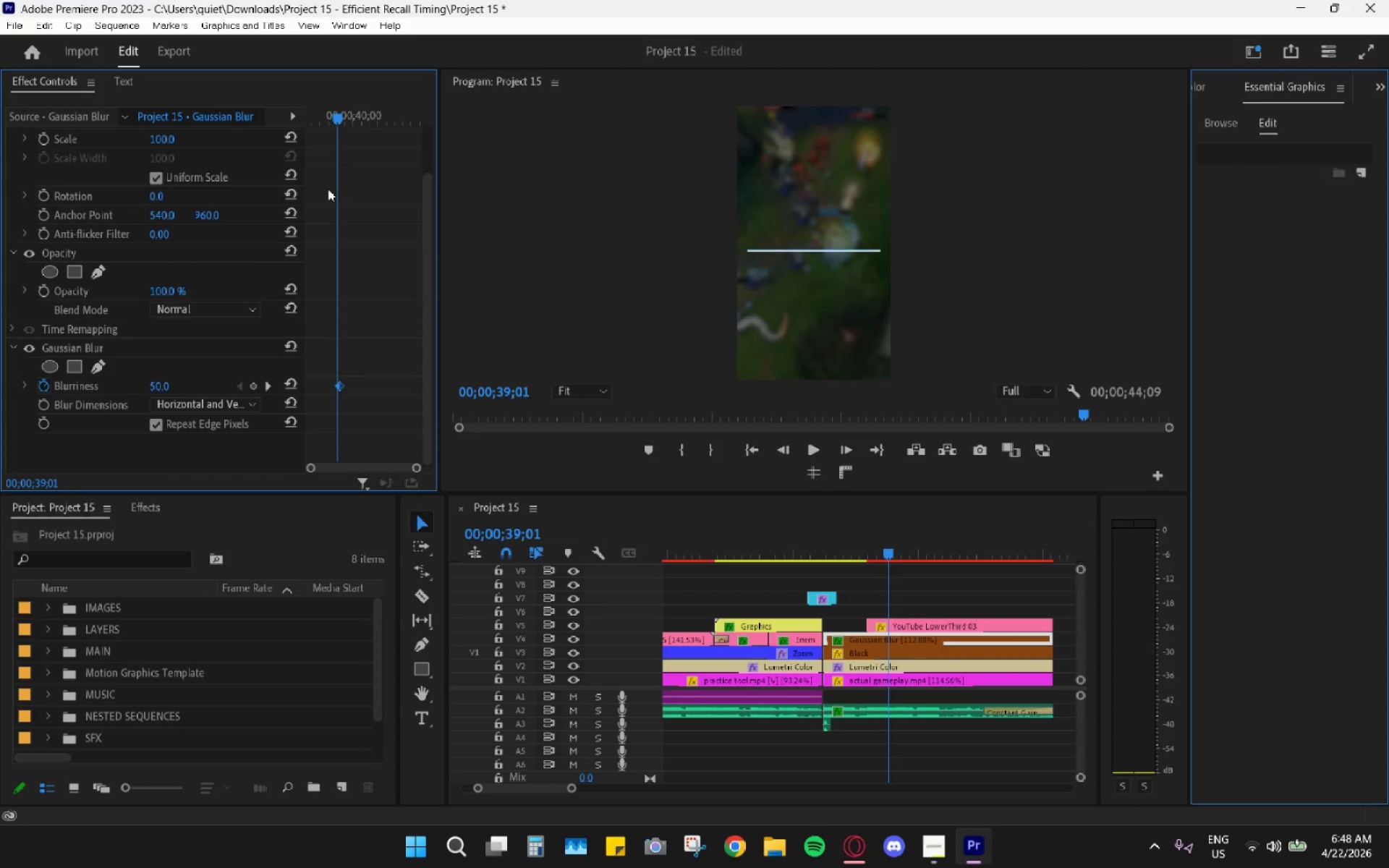 
key(ArrowLeft)
 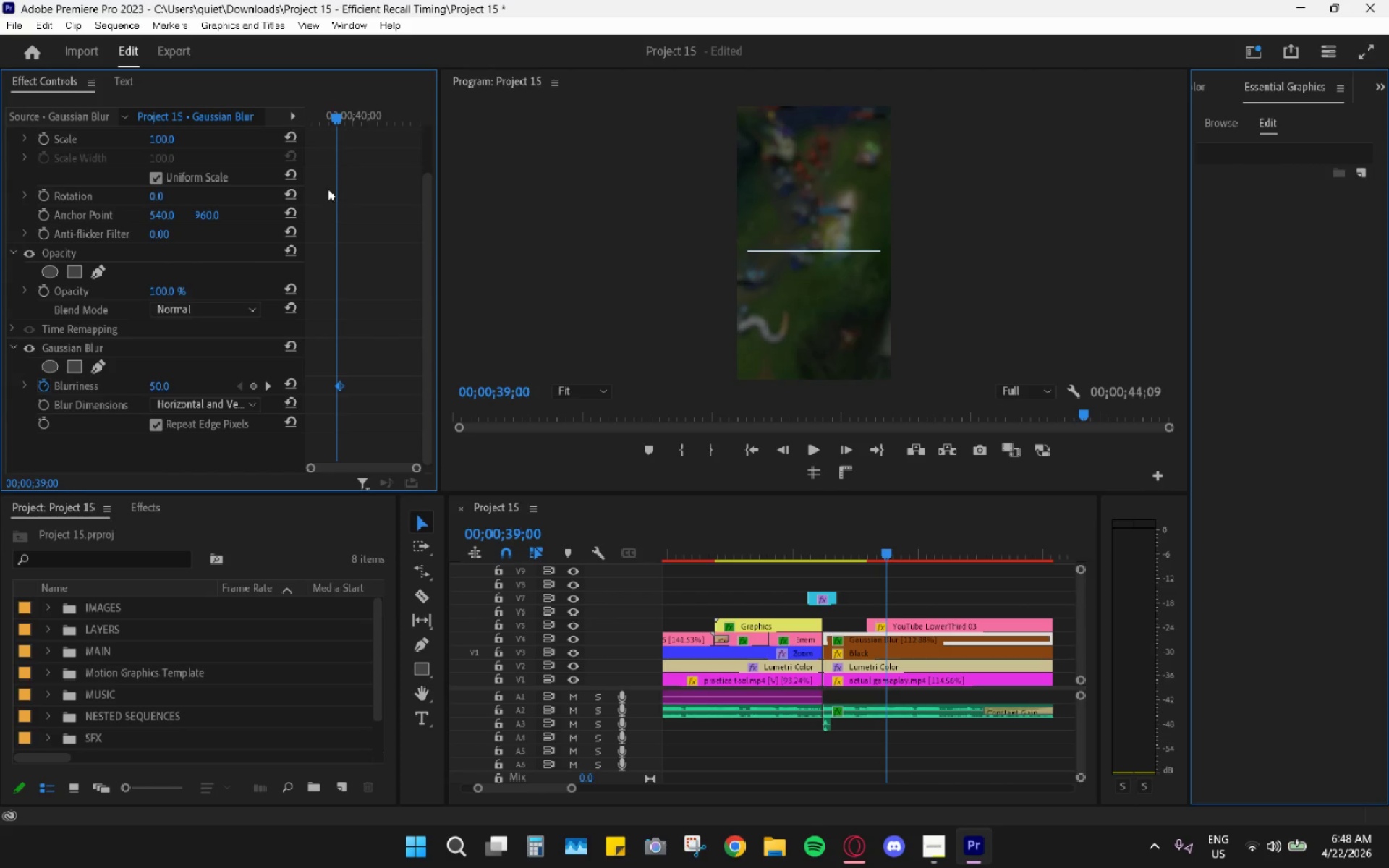 
key(ArrowLeft)
 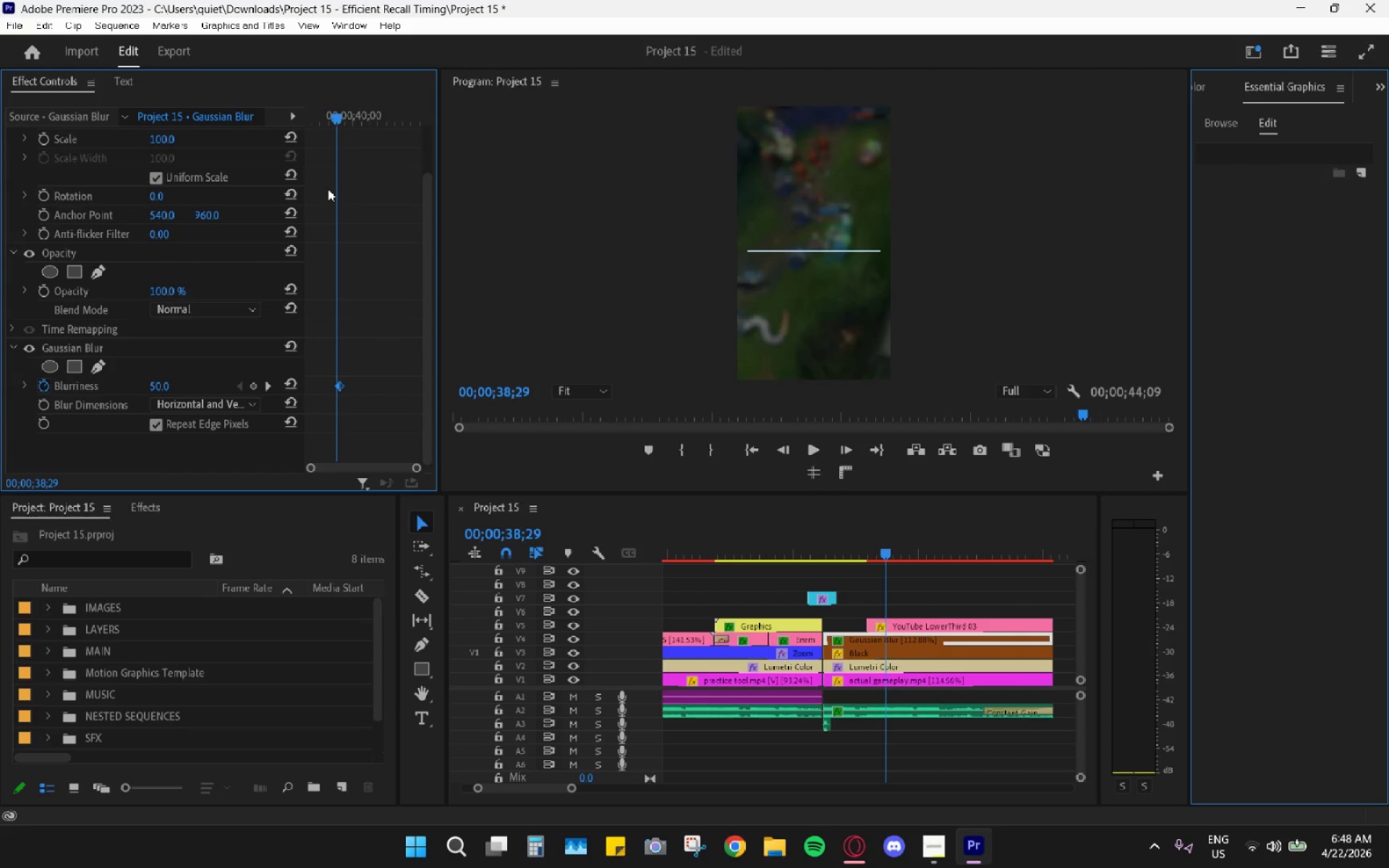 
key(ArrowLeft)
 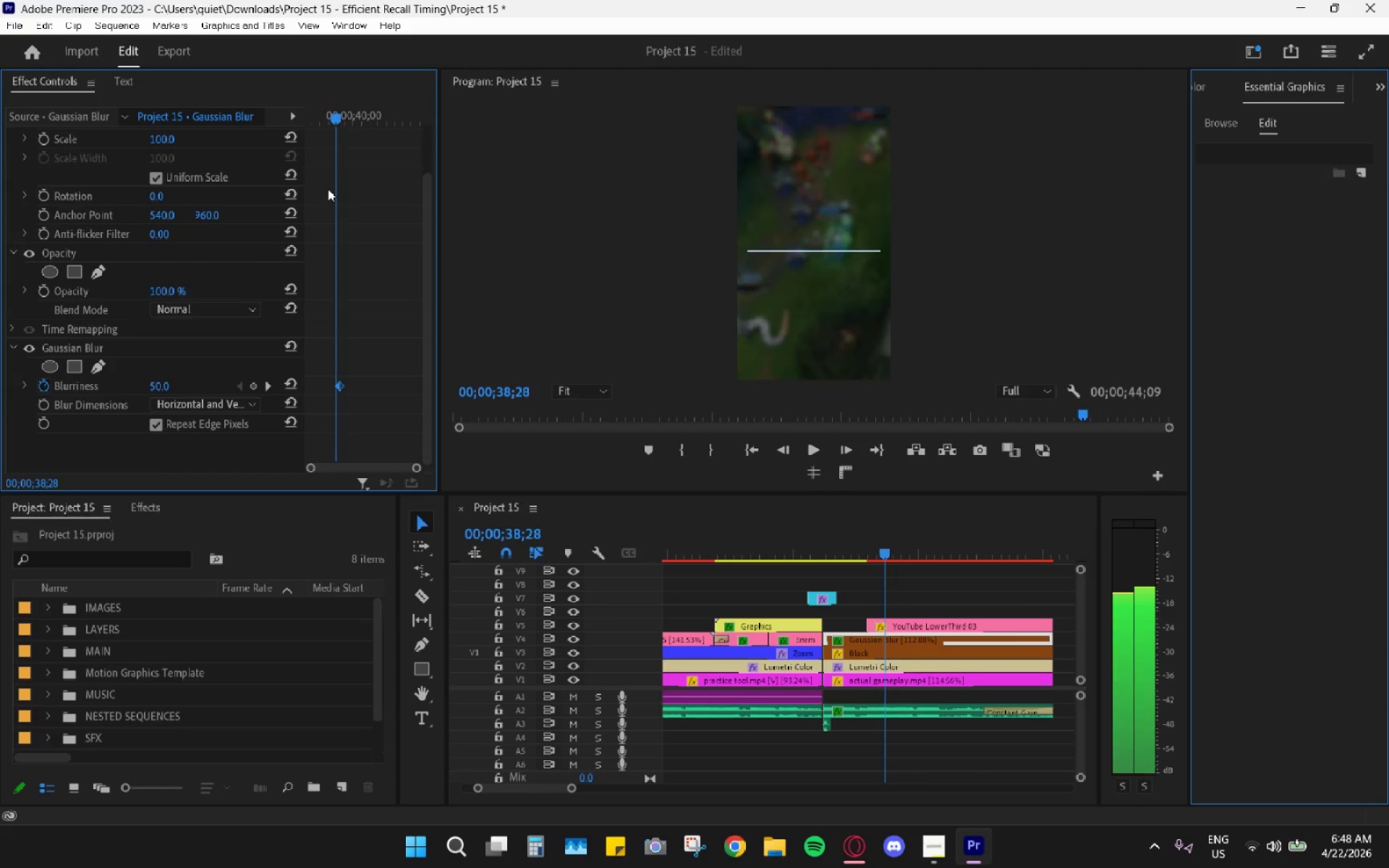 
key(ArrowLeft)
 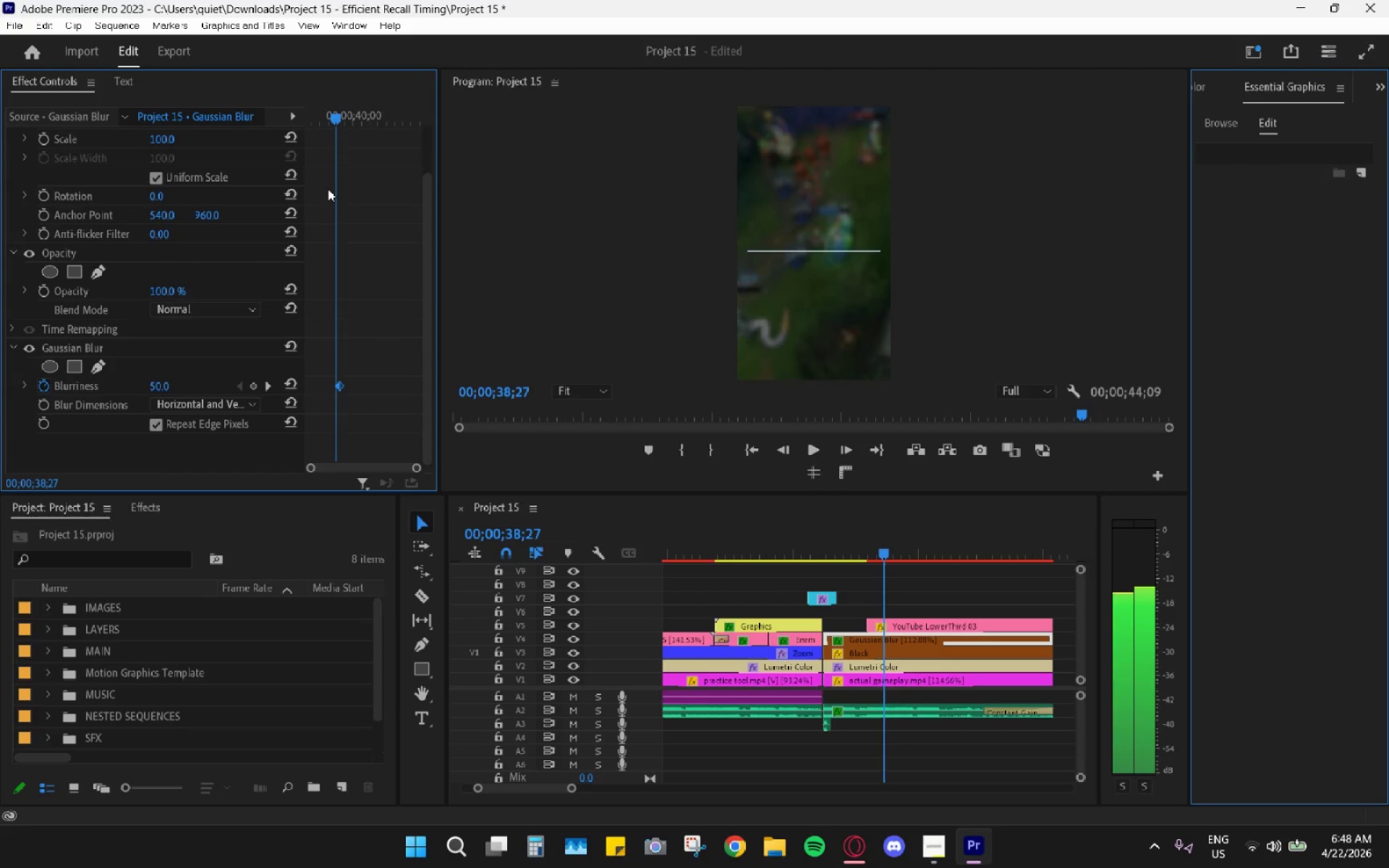 
key(ArrowLeft)
 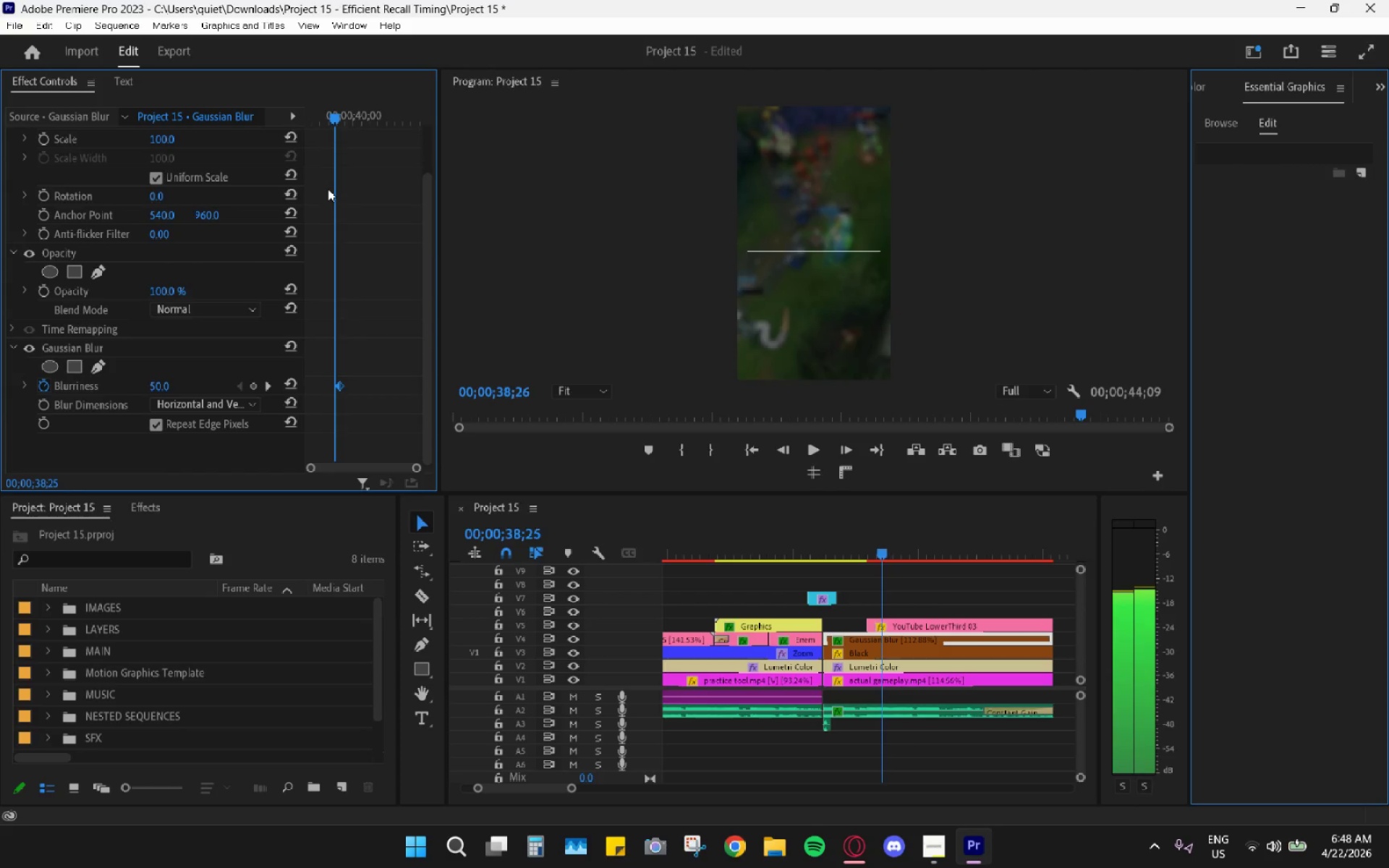 
key(ArrowLeft)
 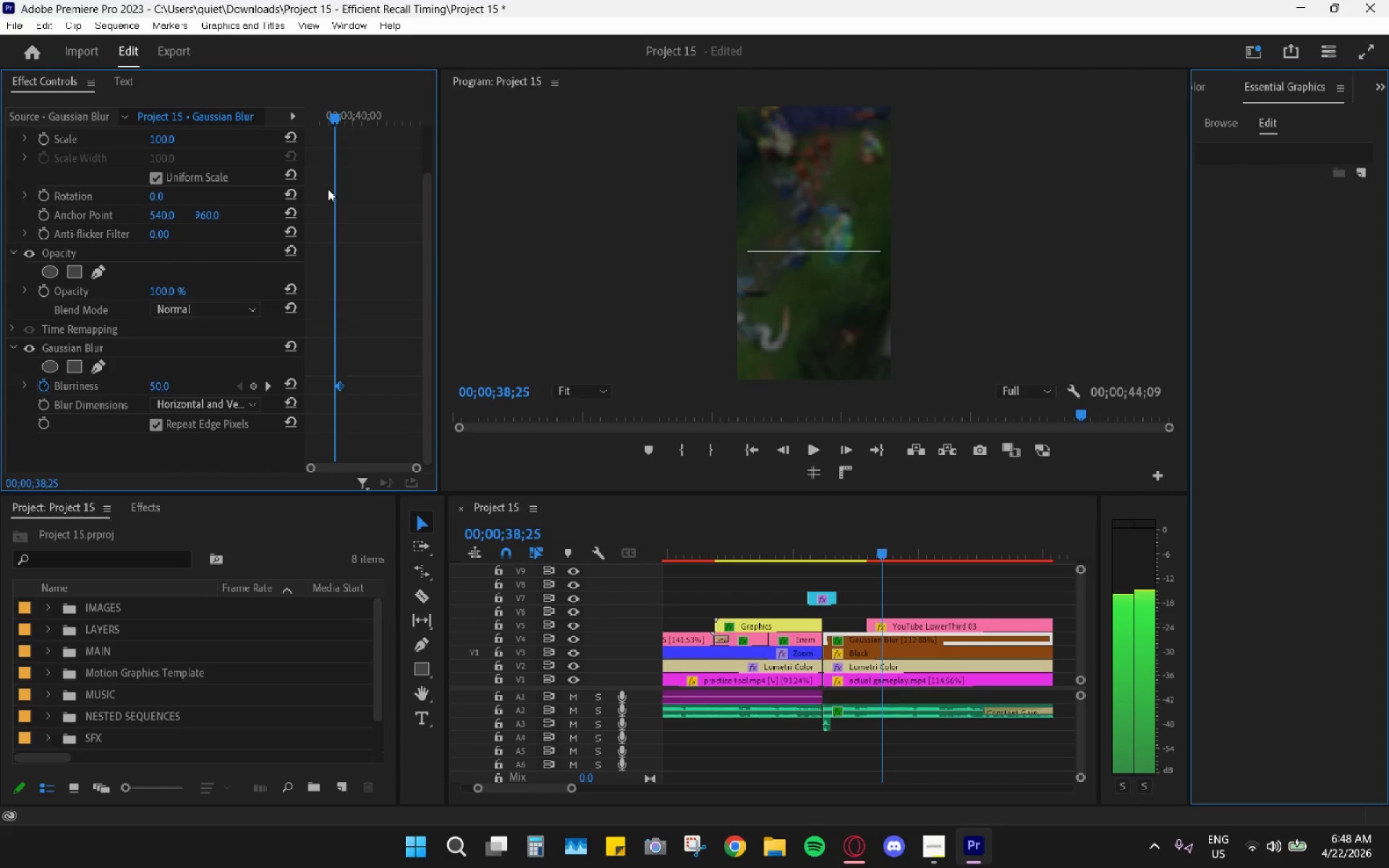 
key(ArrowLeft)
 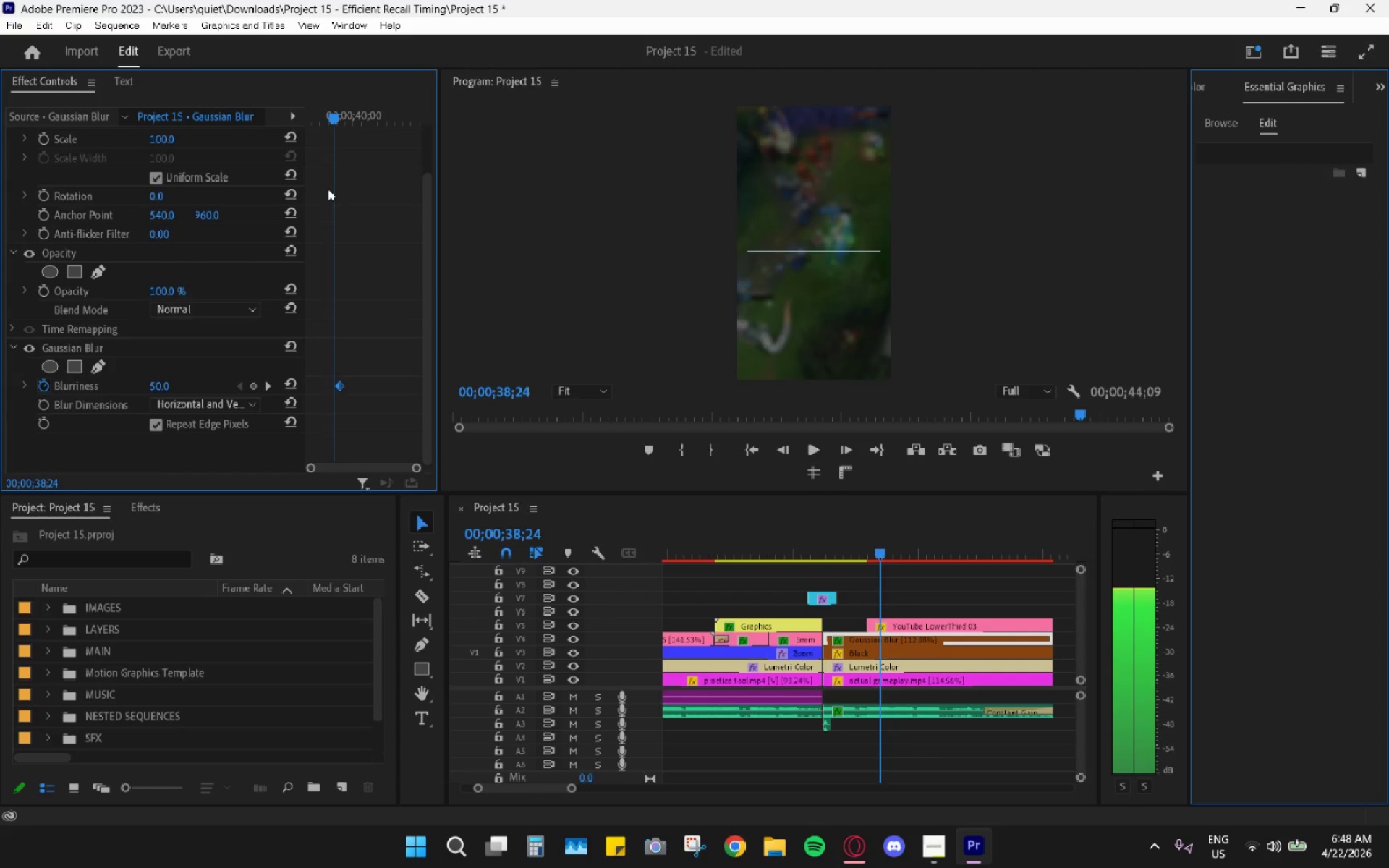 
key(ArrowLeft)
 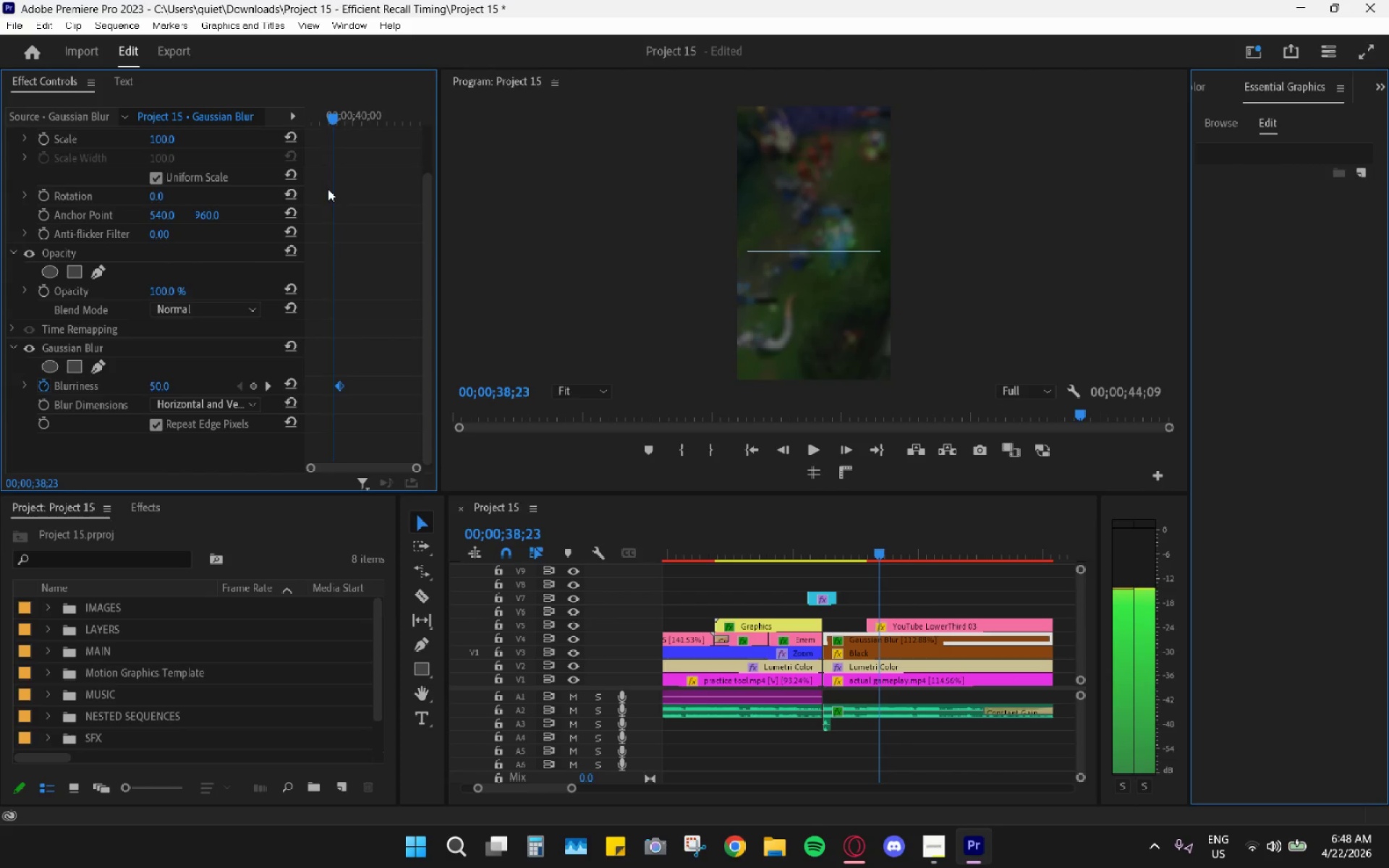 
key(ArrowLeft)
 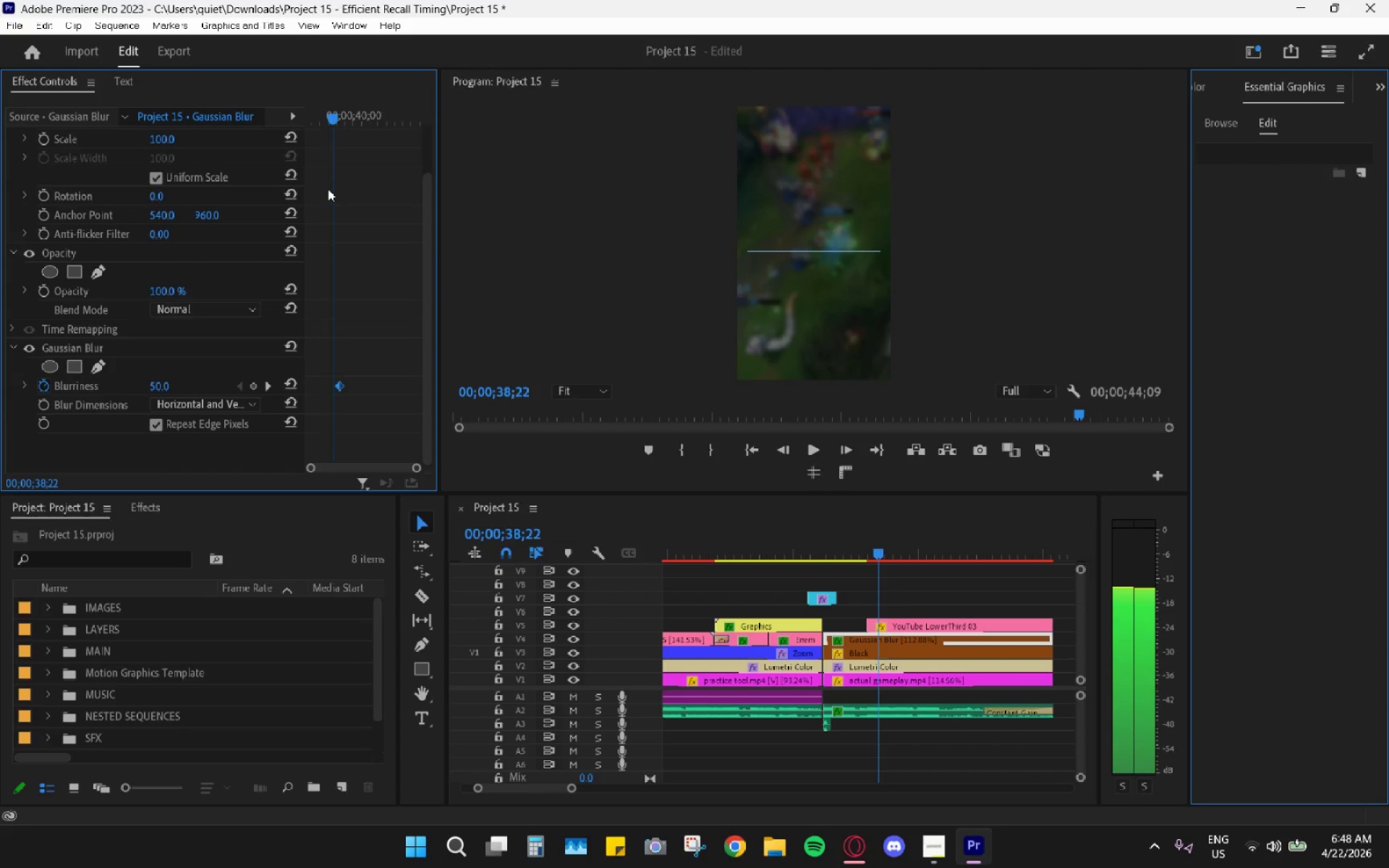 
key(ArrowLeft)
 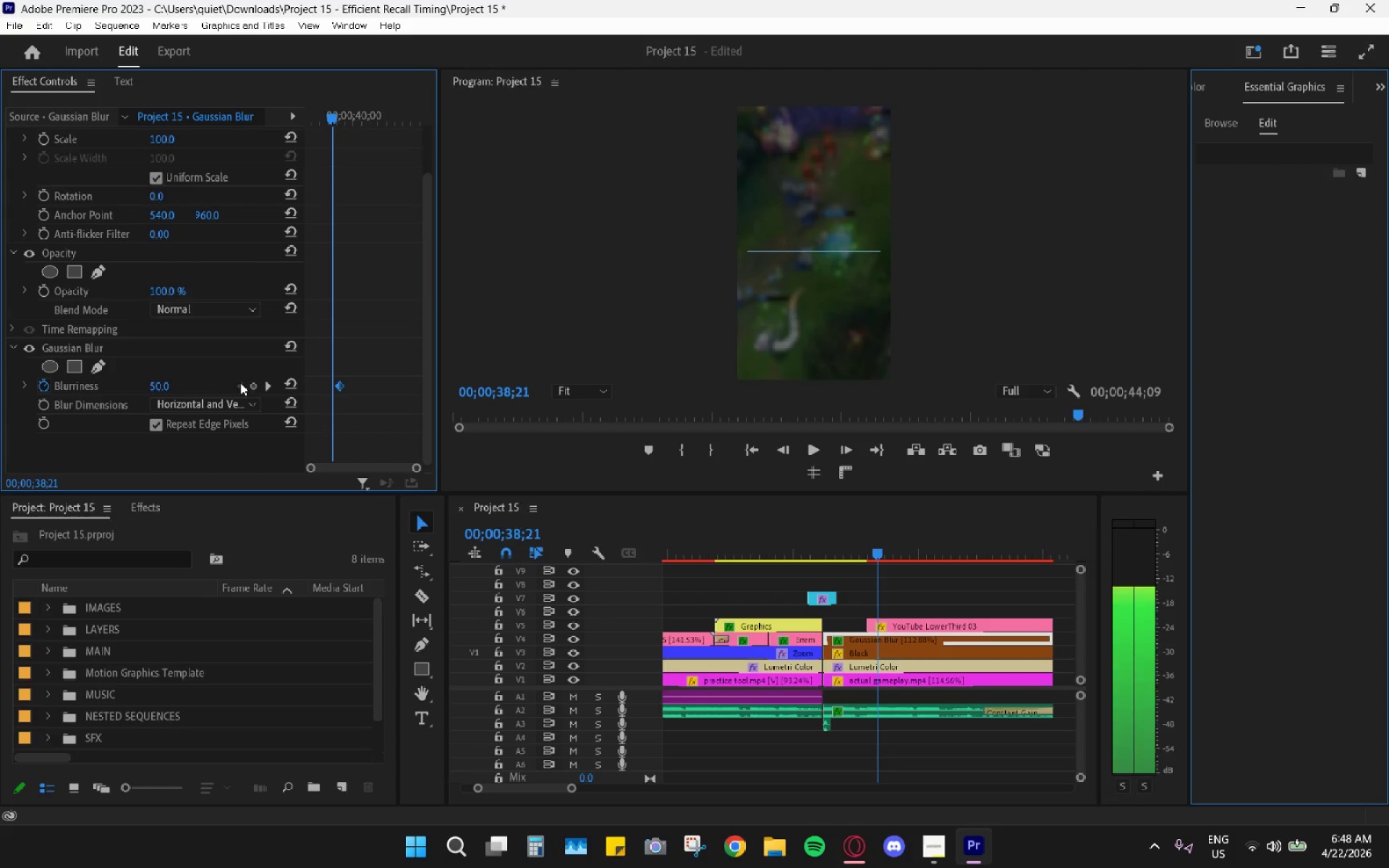 
left_click([162, 386])
 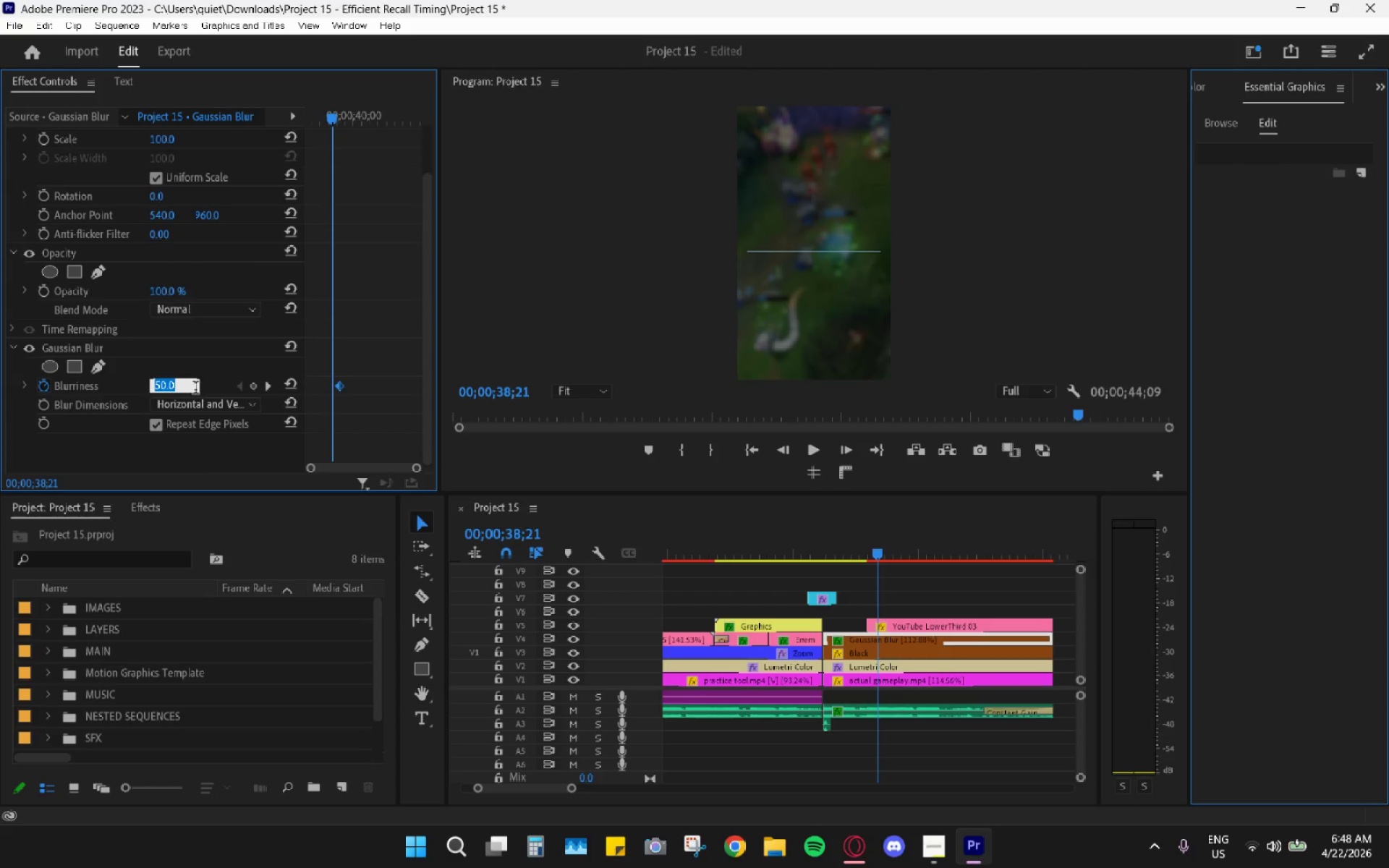 
key(Numpad0)
 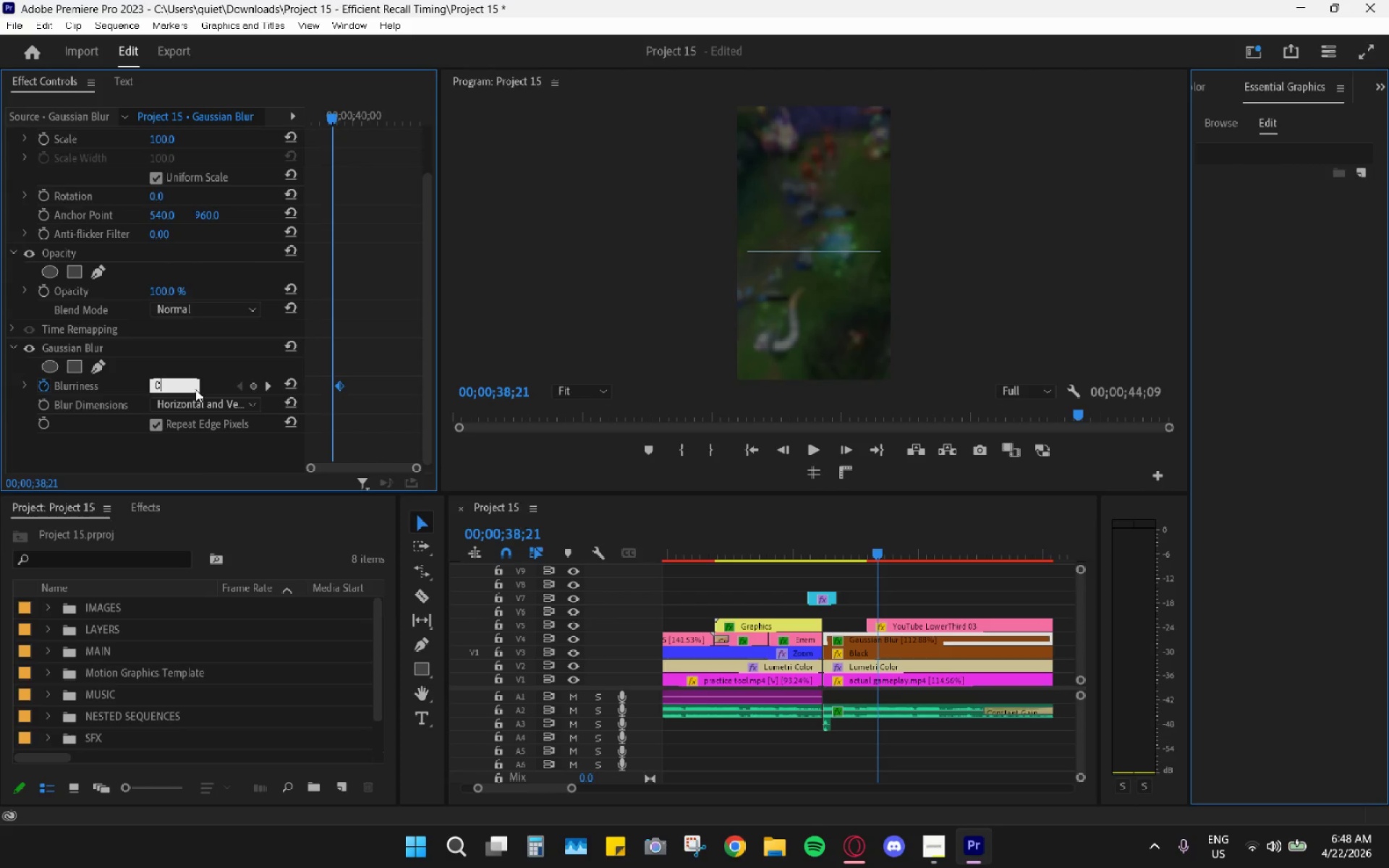 
key(Enter)
 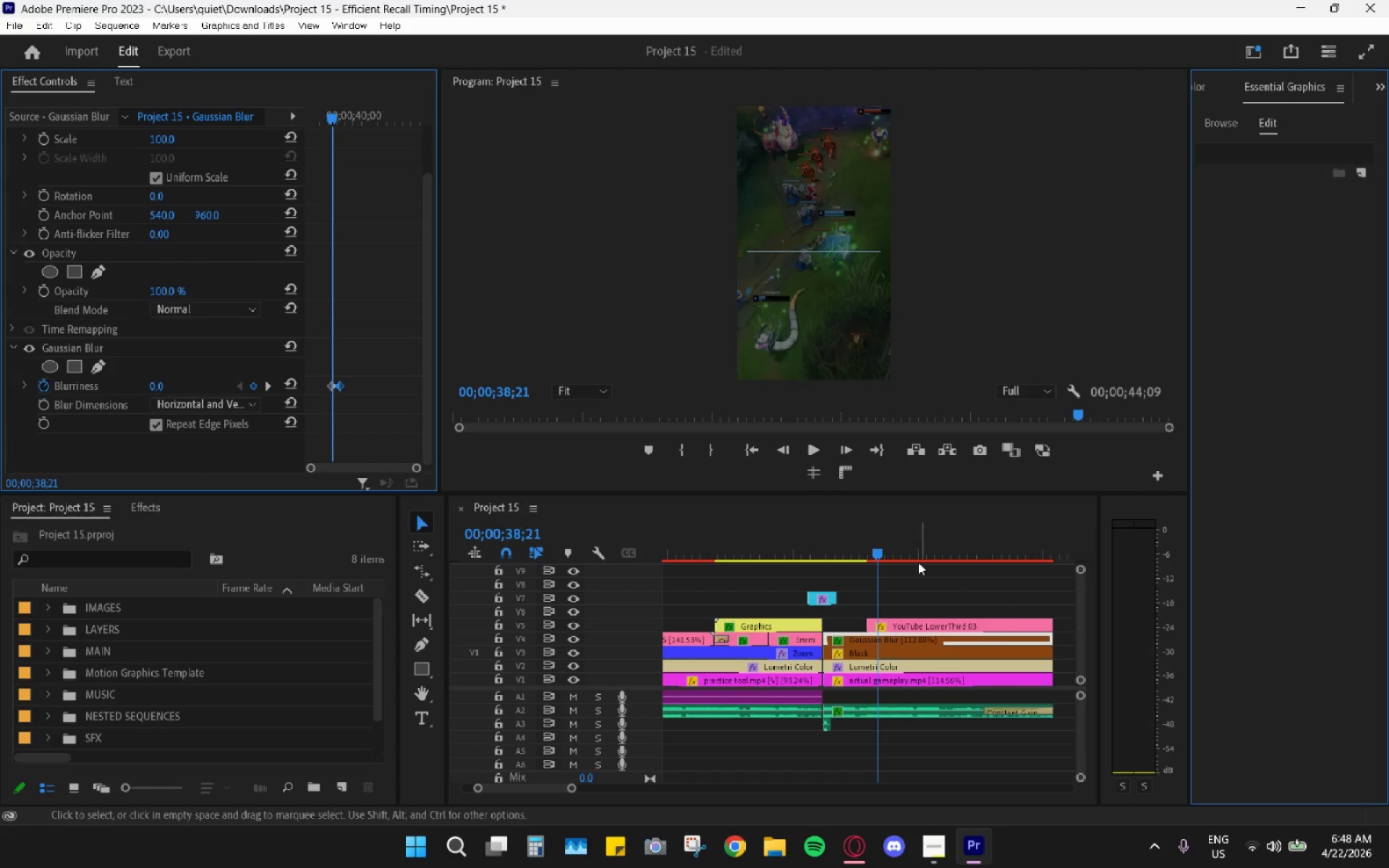 
left_click_drag(start_coordinate=[883, 552], to_coordinate=[919, 569])
 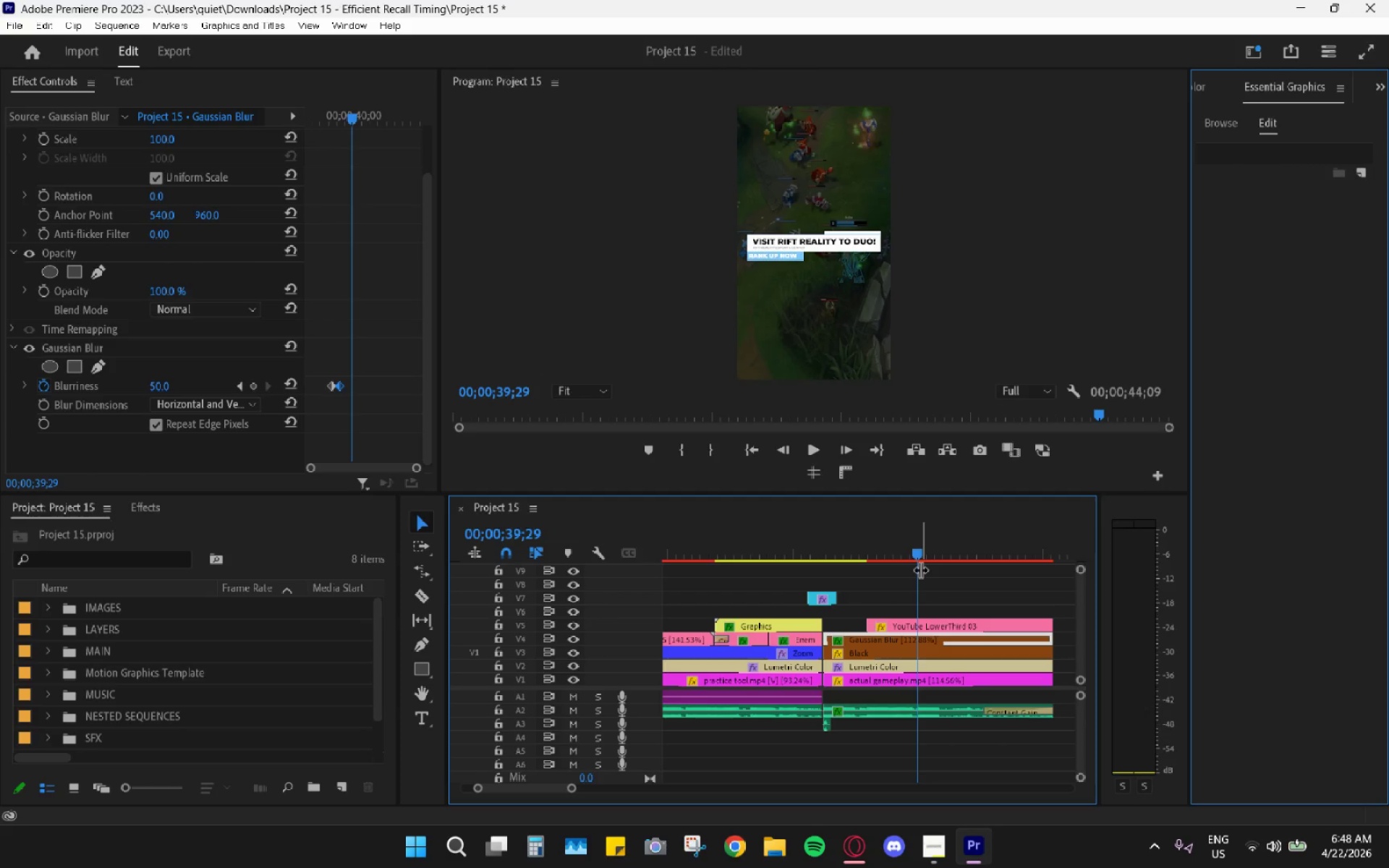 
wait(26.0)
 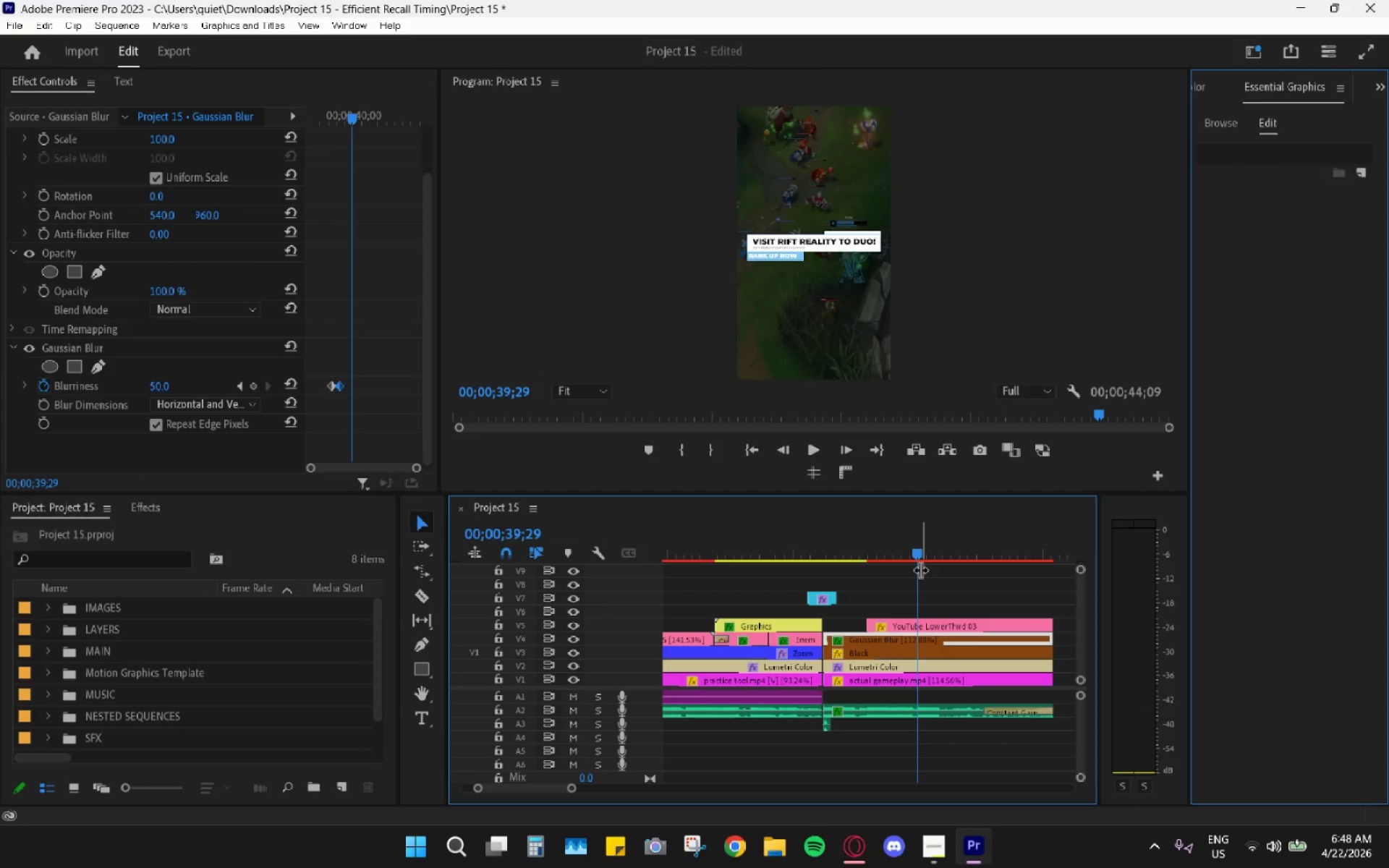 
left_click_drag(start_coordinate=[840, 553], to_coordinate=[814, 553])
 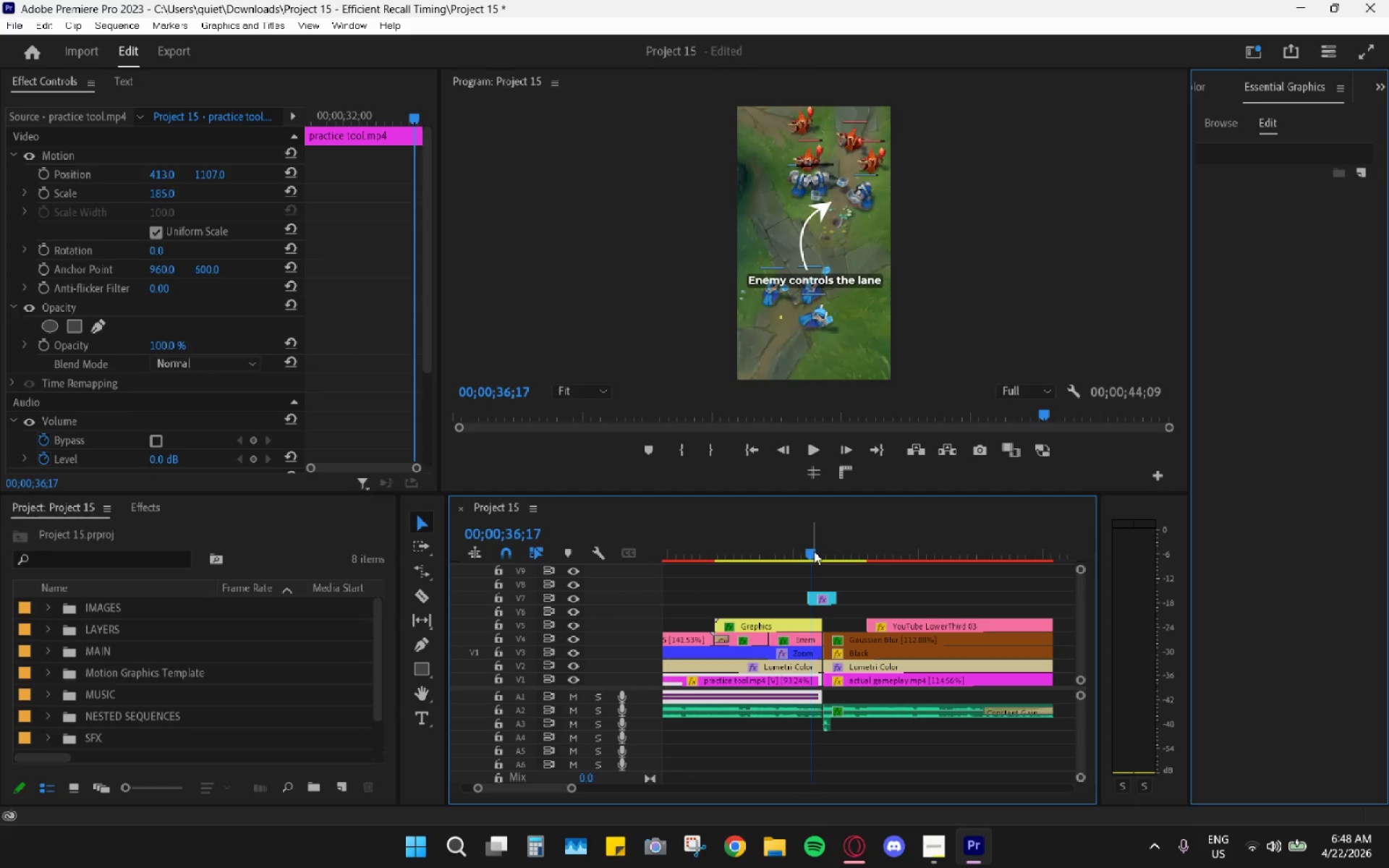 
key(Space)
 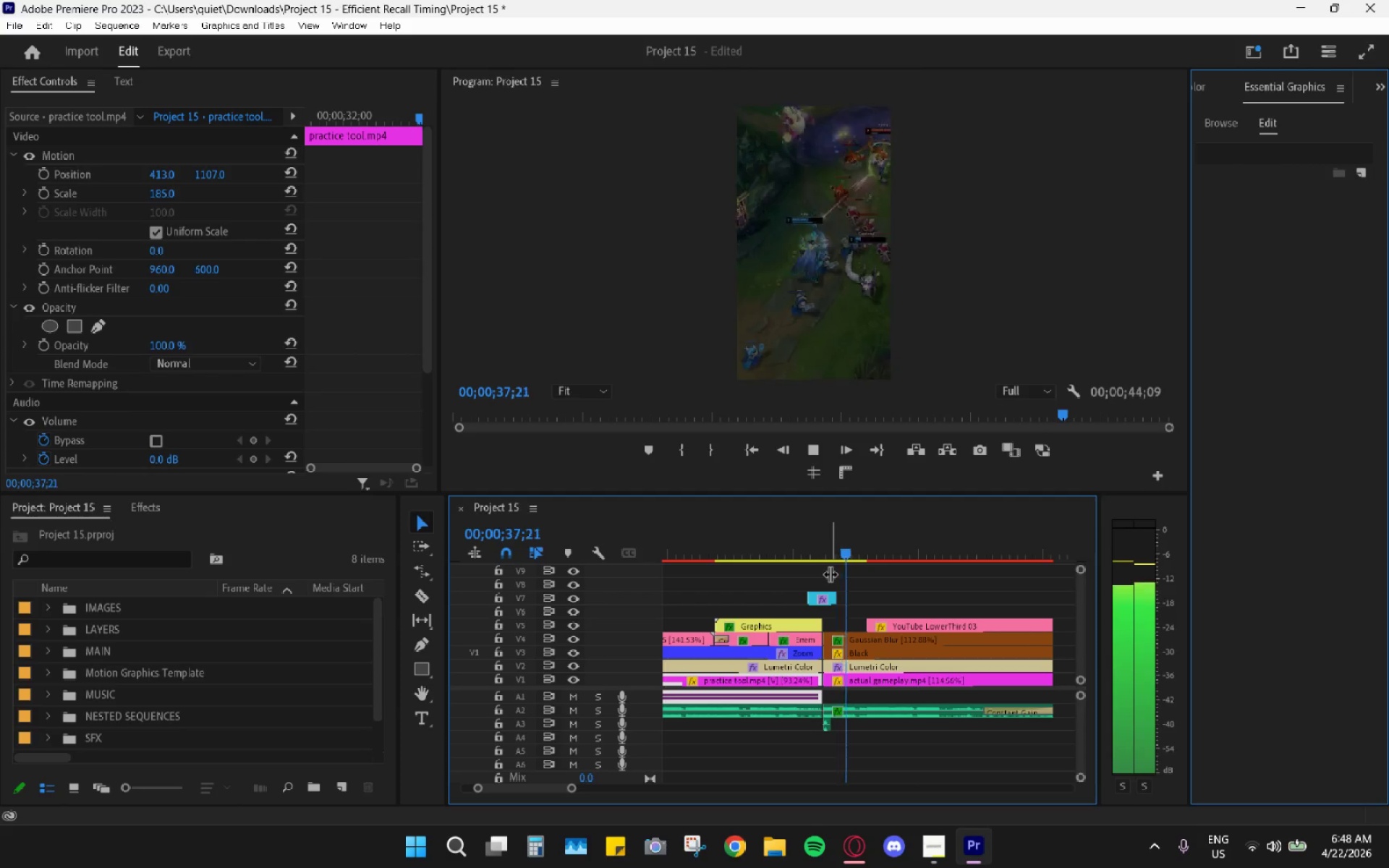 
key(Space)
 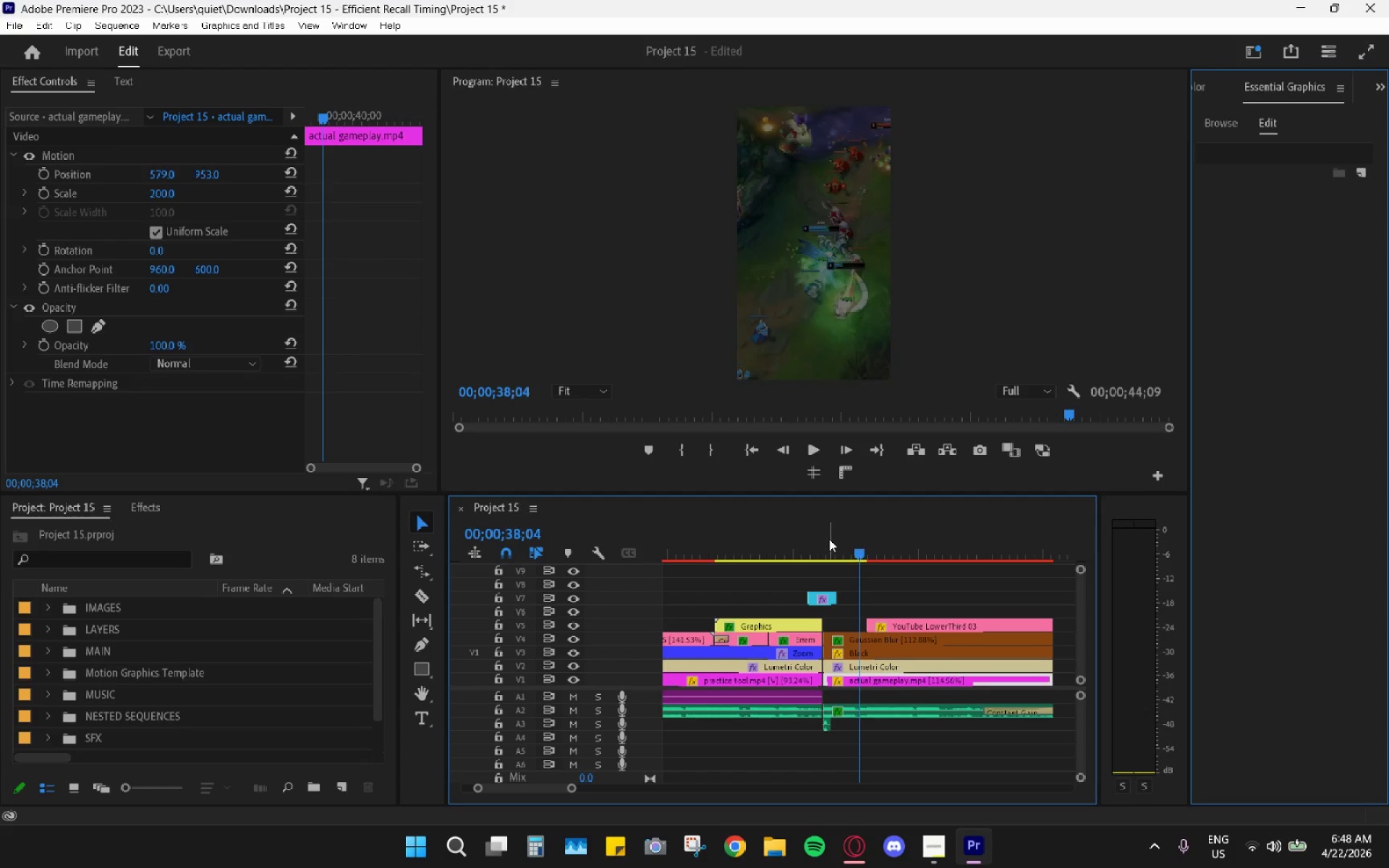 
left_click_drag(start_coordinate=[829, 539], to_coordinate=[802, 545])
 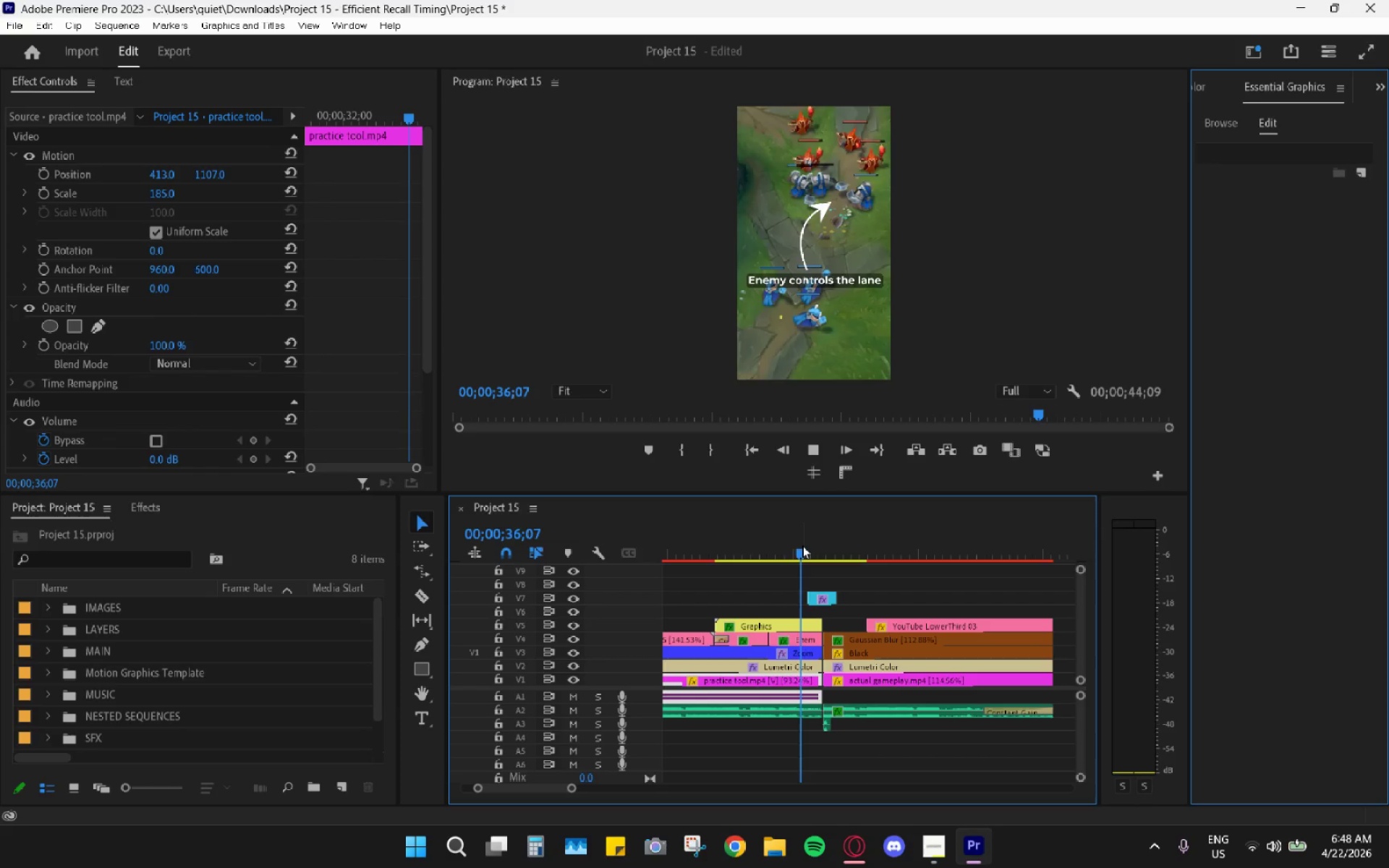 
key(Space)
 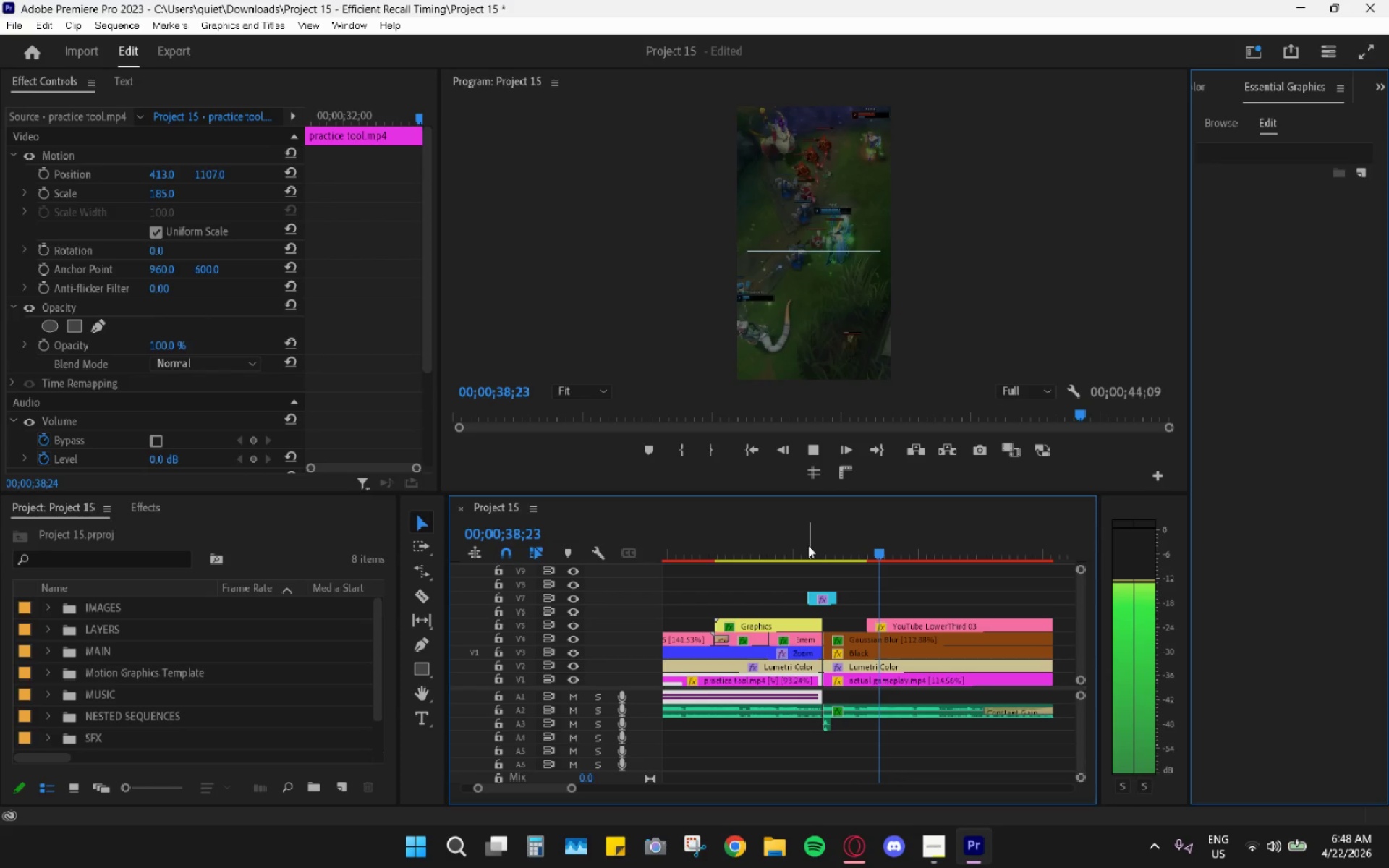 
key(Space)
 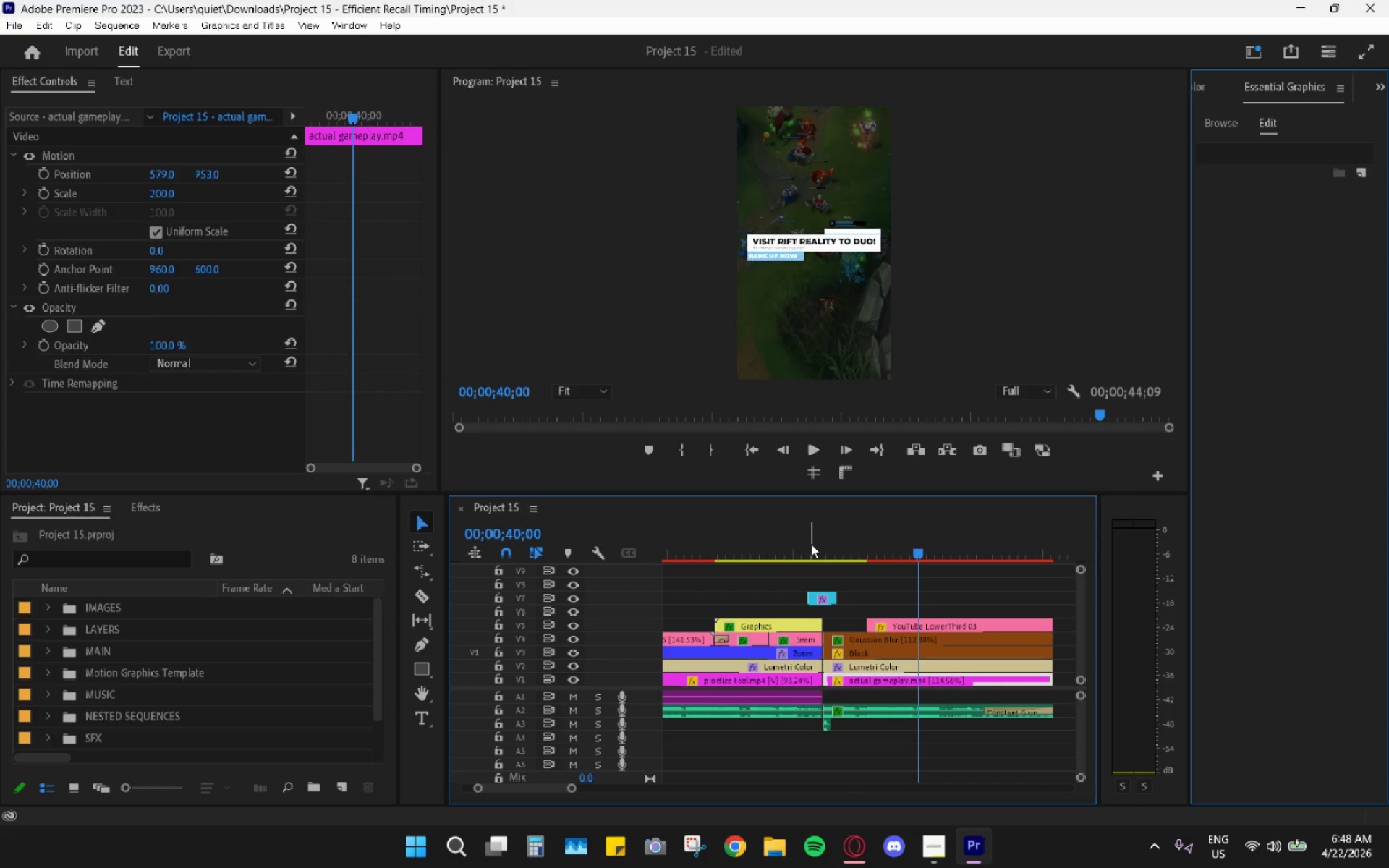 
key(Space)
 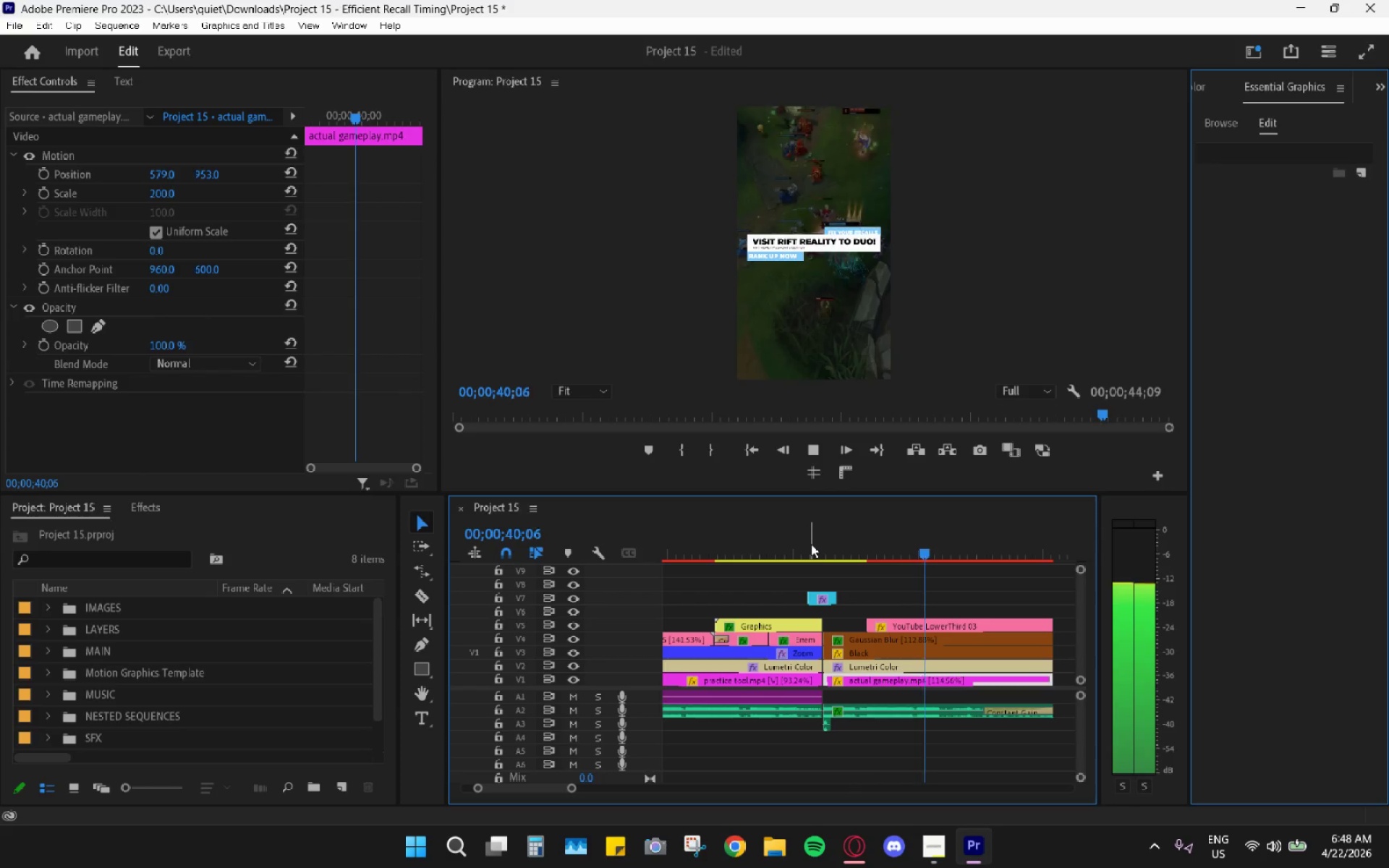 
key(Space)
 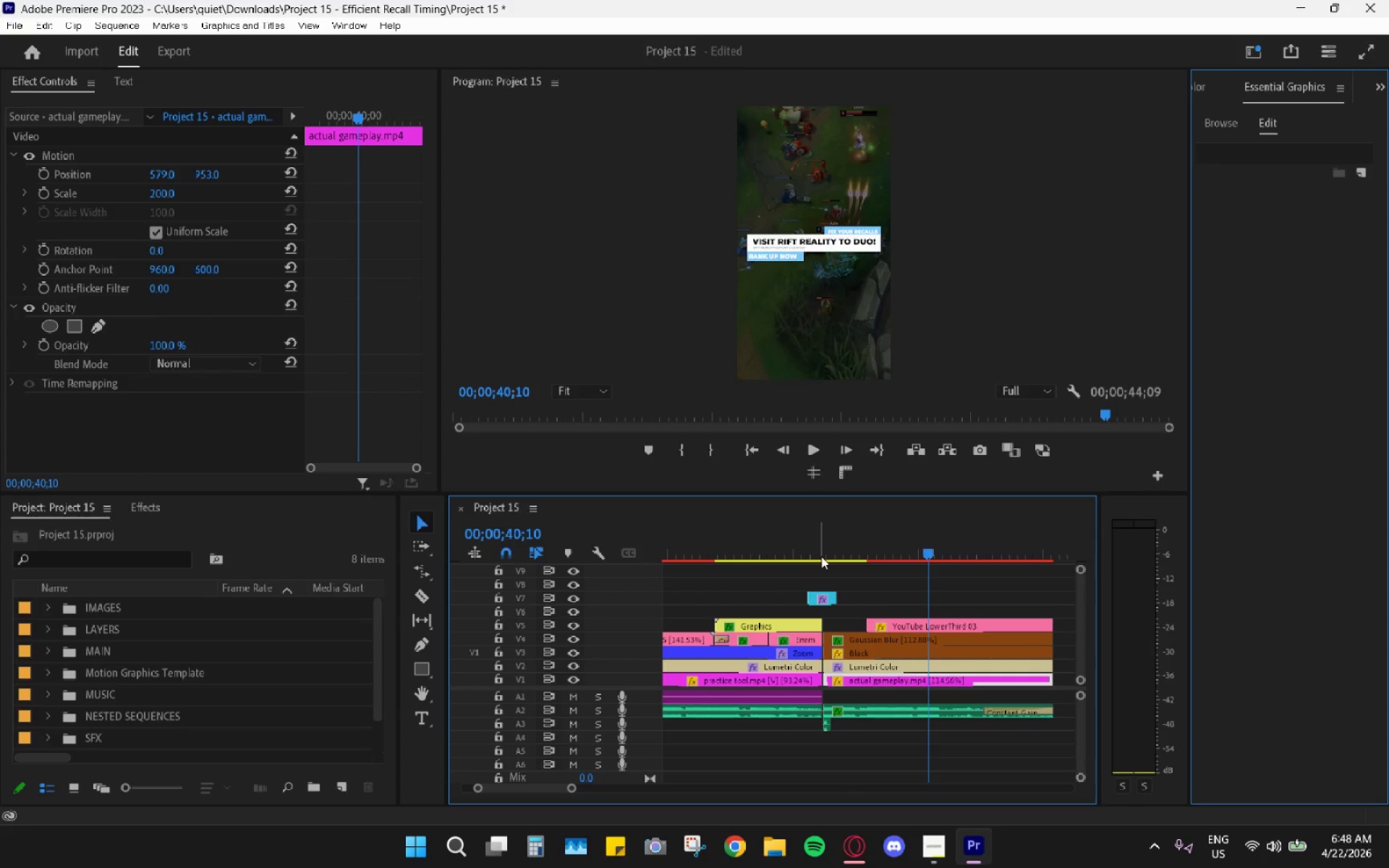 
left_click_drag(start_coordinate=[821, 556], to_coordinate=[812, 555])
 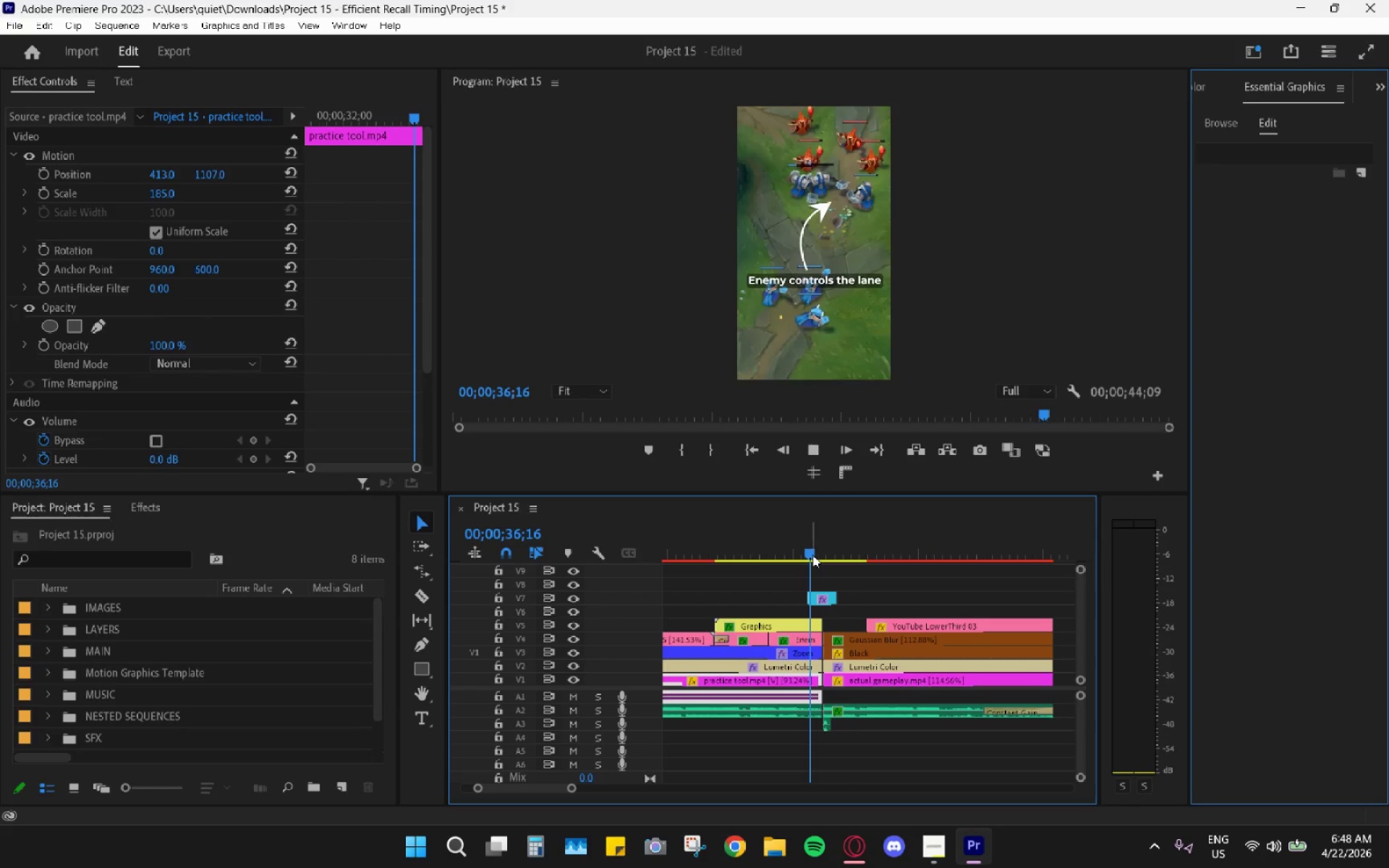 
key(Space)
 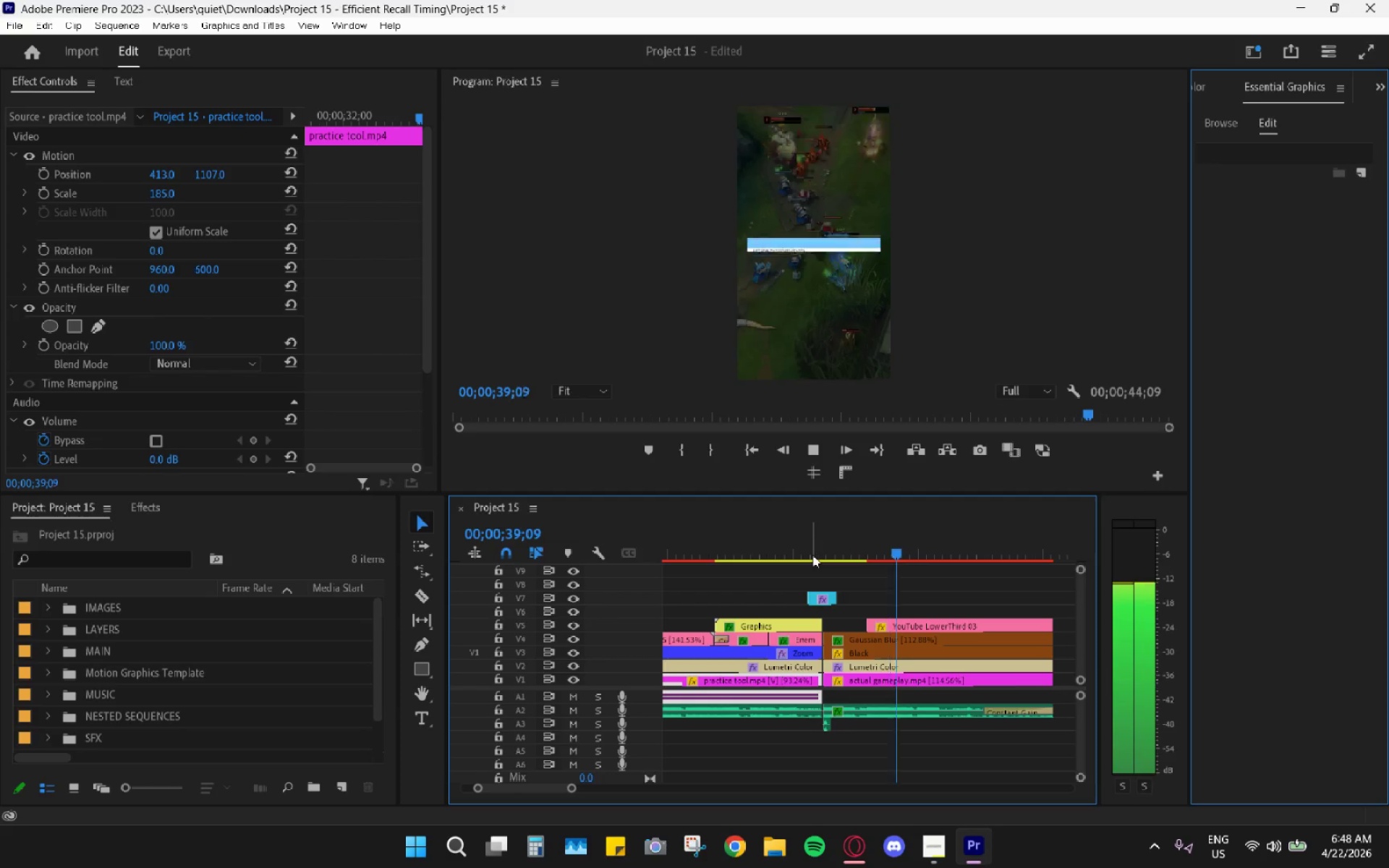 
key(Space)
 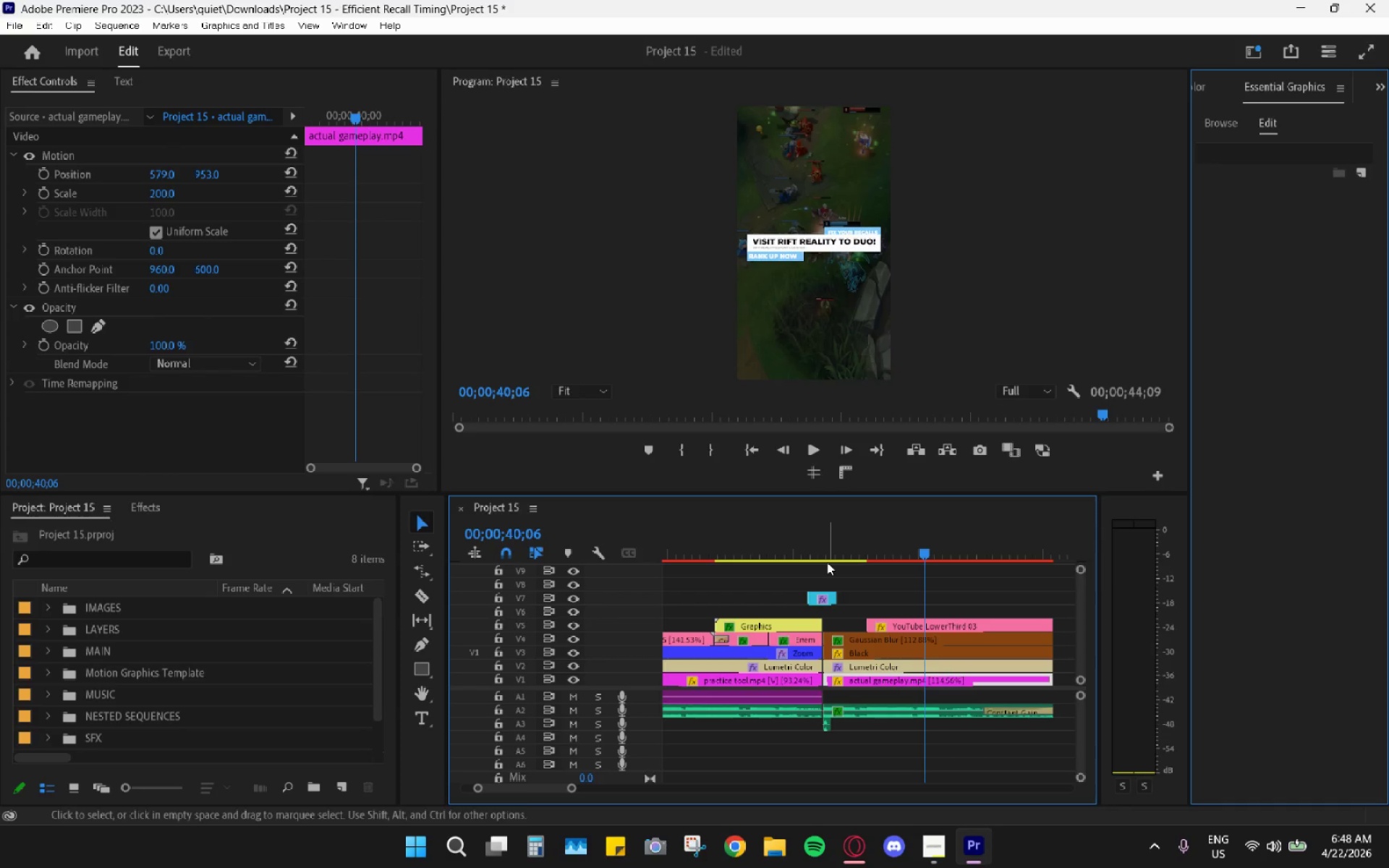 
left_click_drag(start_coordinate=[804, 550], to_coordinate=[733, 541])
 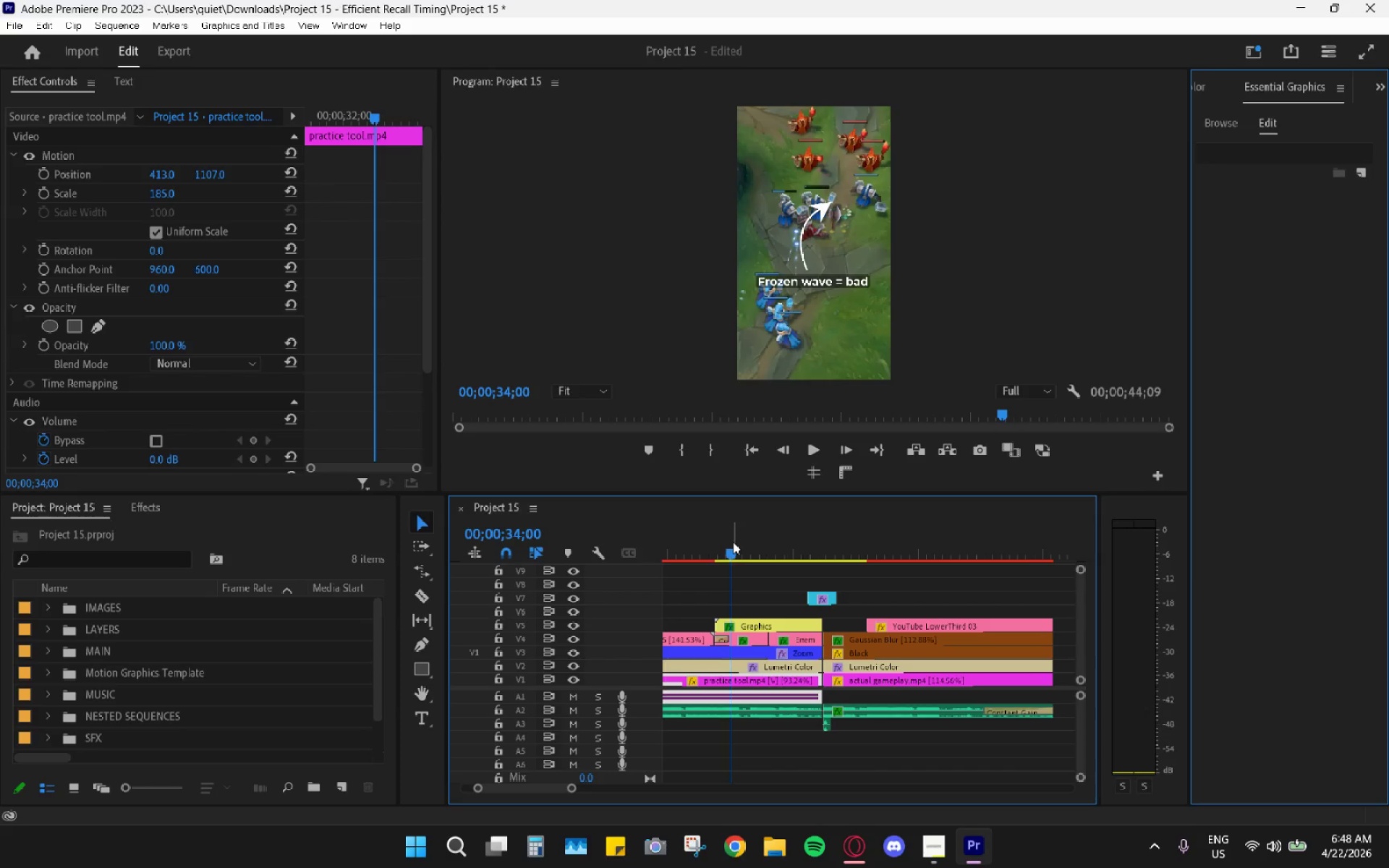 
key(Space)
 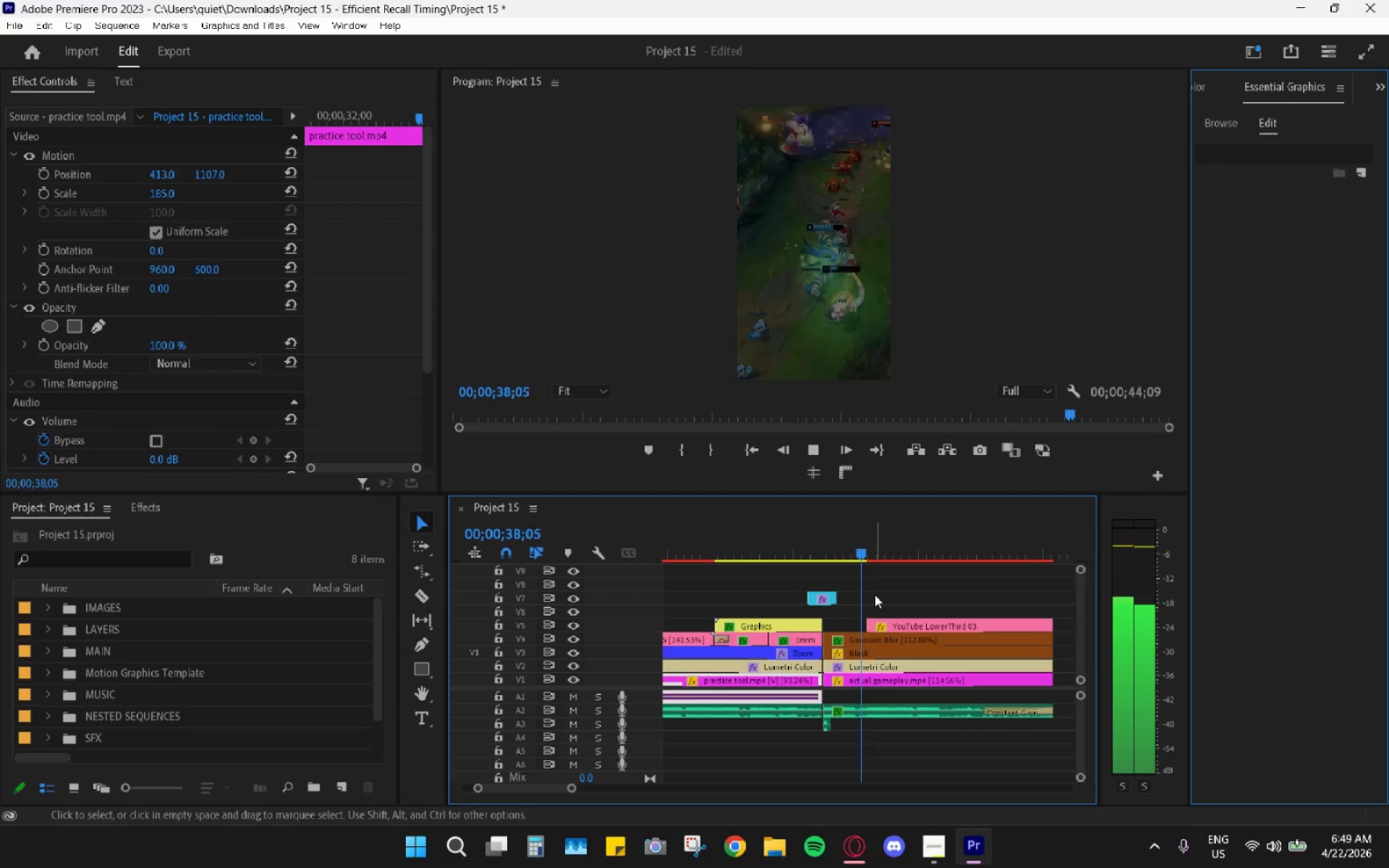 
wait(6.05)
 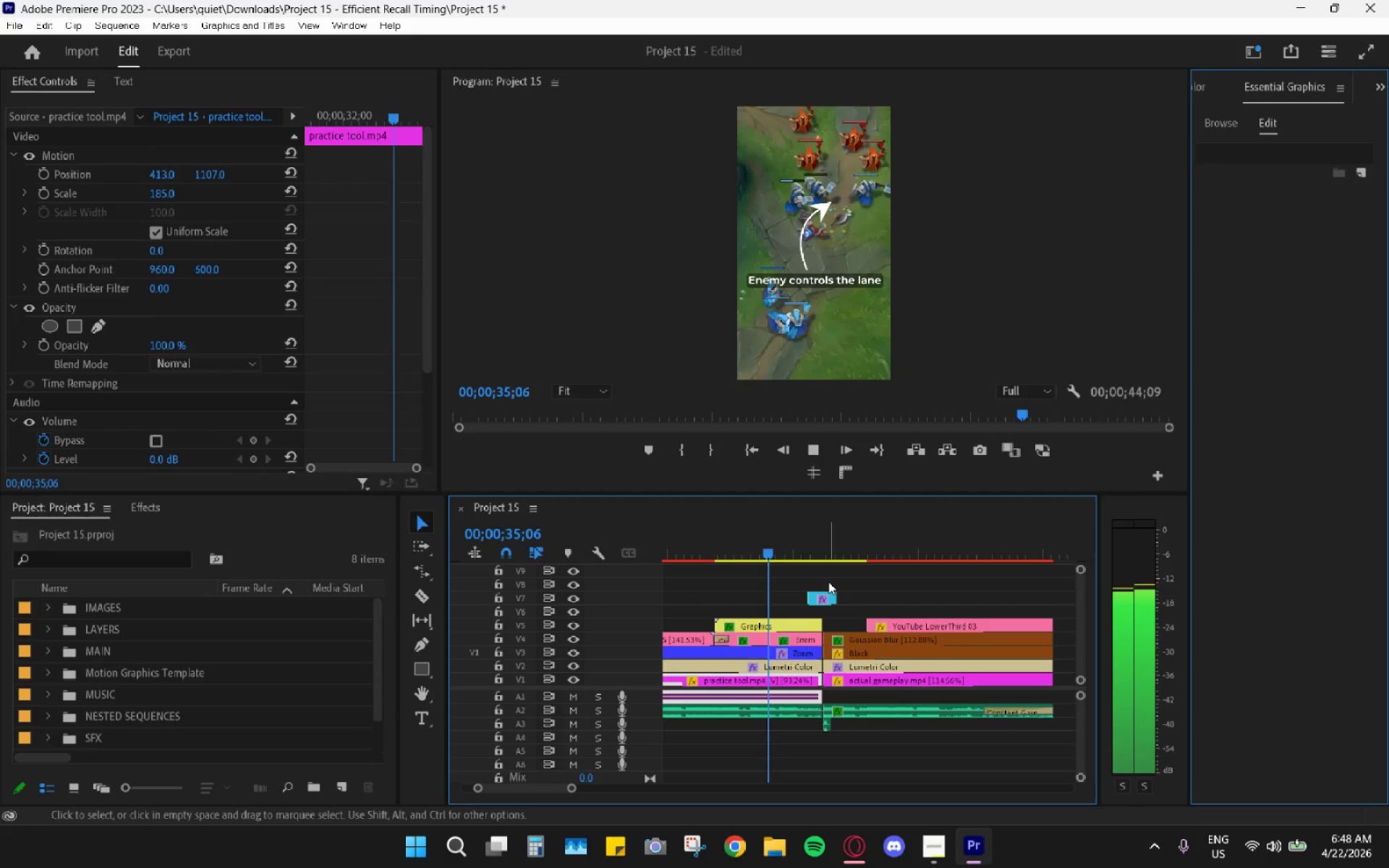 
key(Space)
 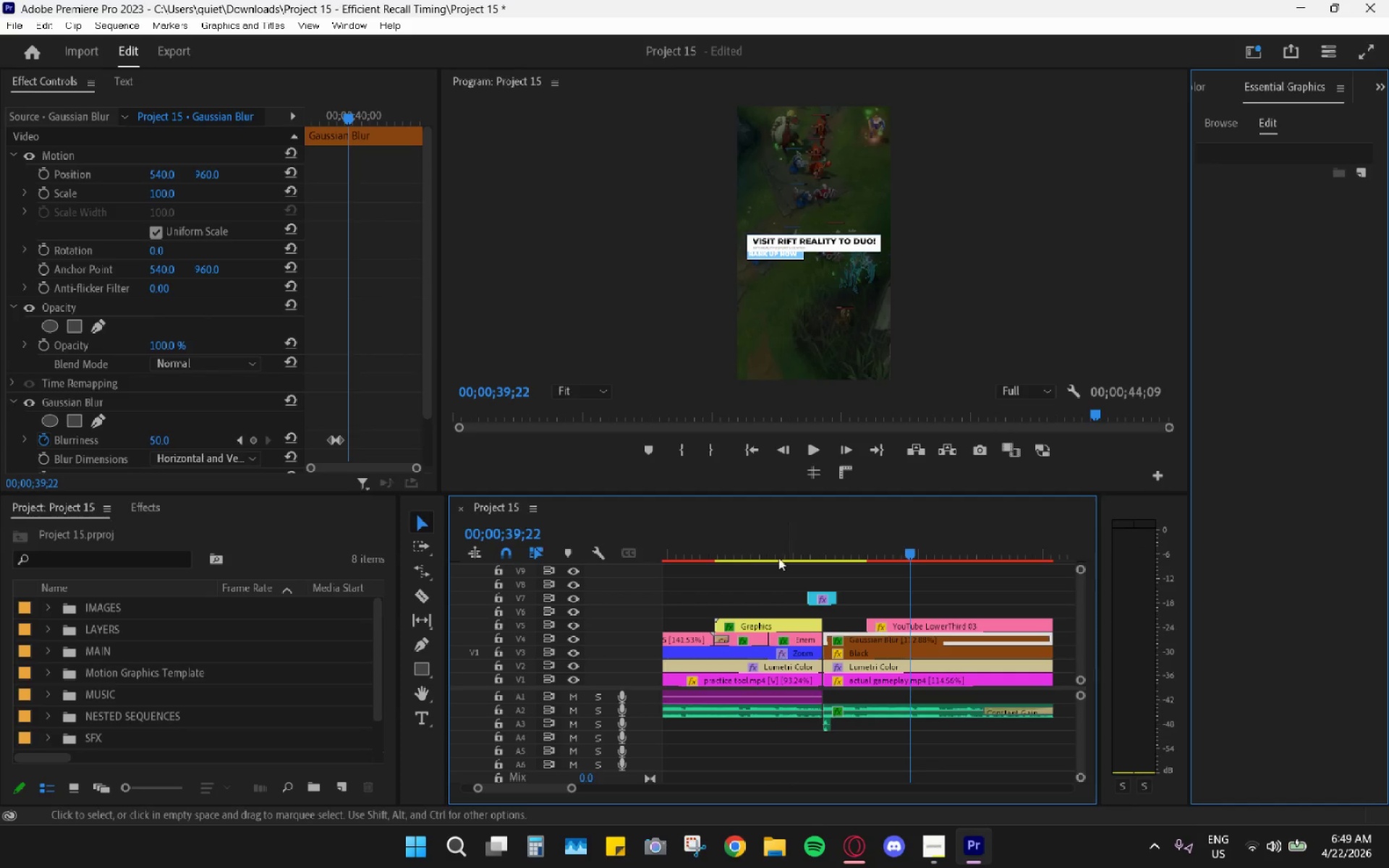 
scroll: coordinate [394, 419], scroll_direction: down, amount: 7.0
 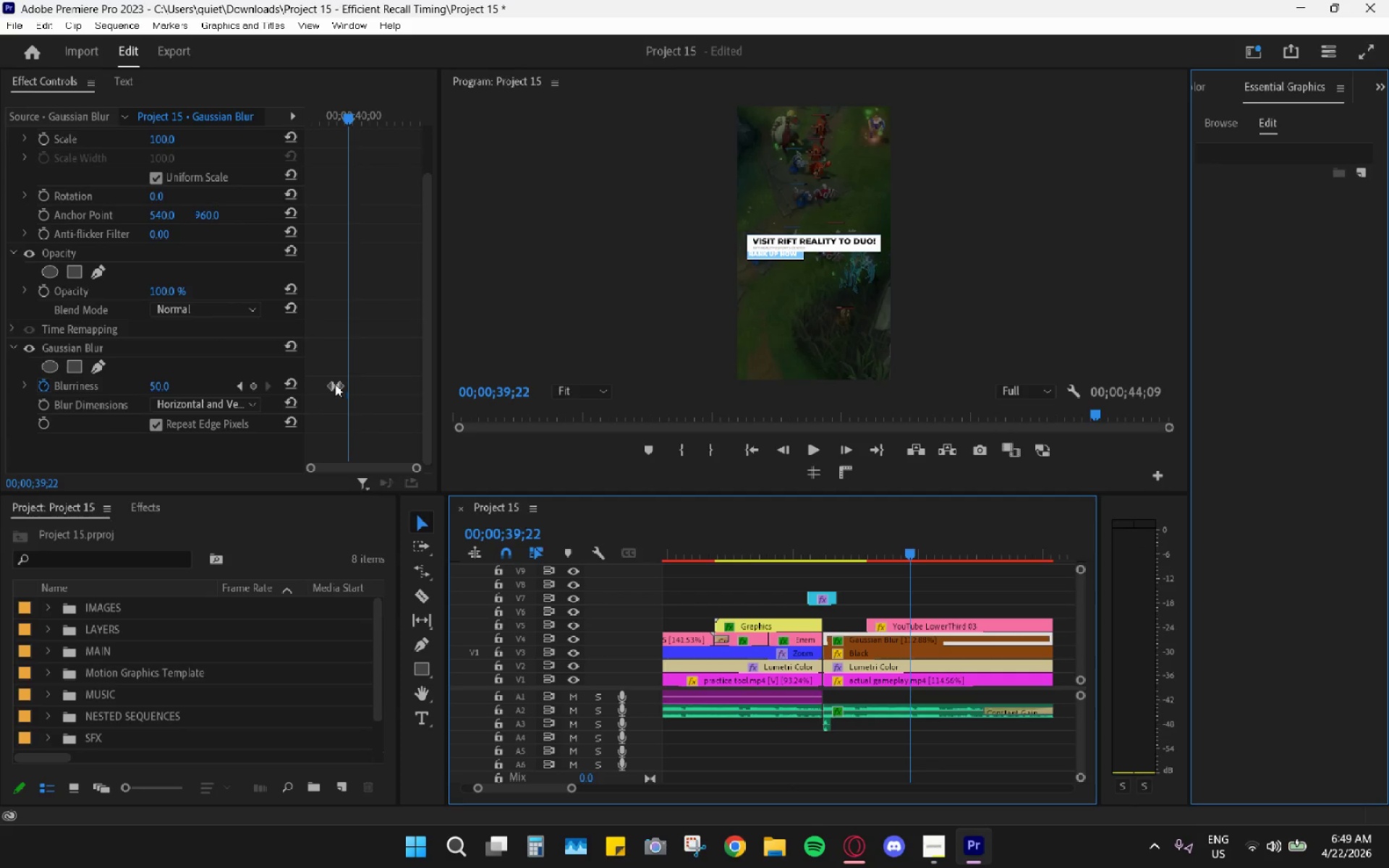 
left_click([340, 385])
 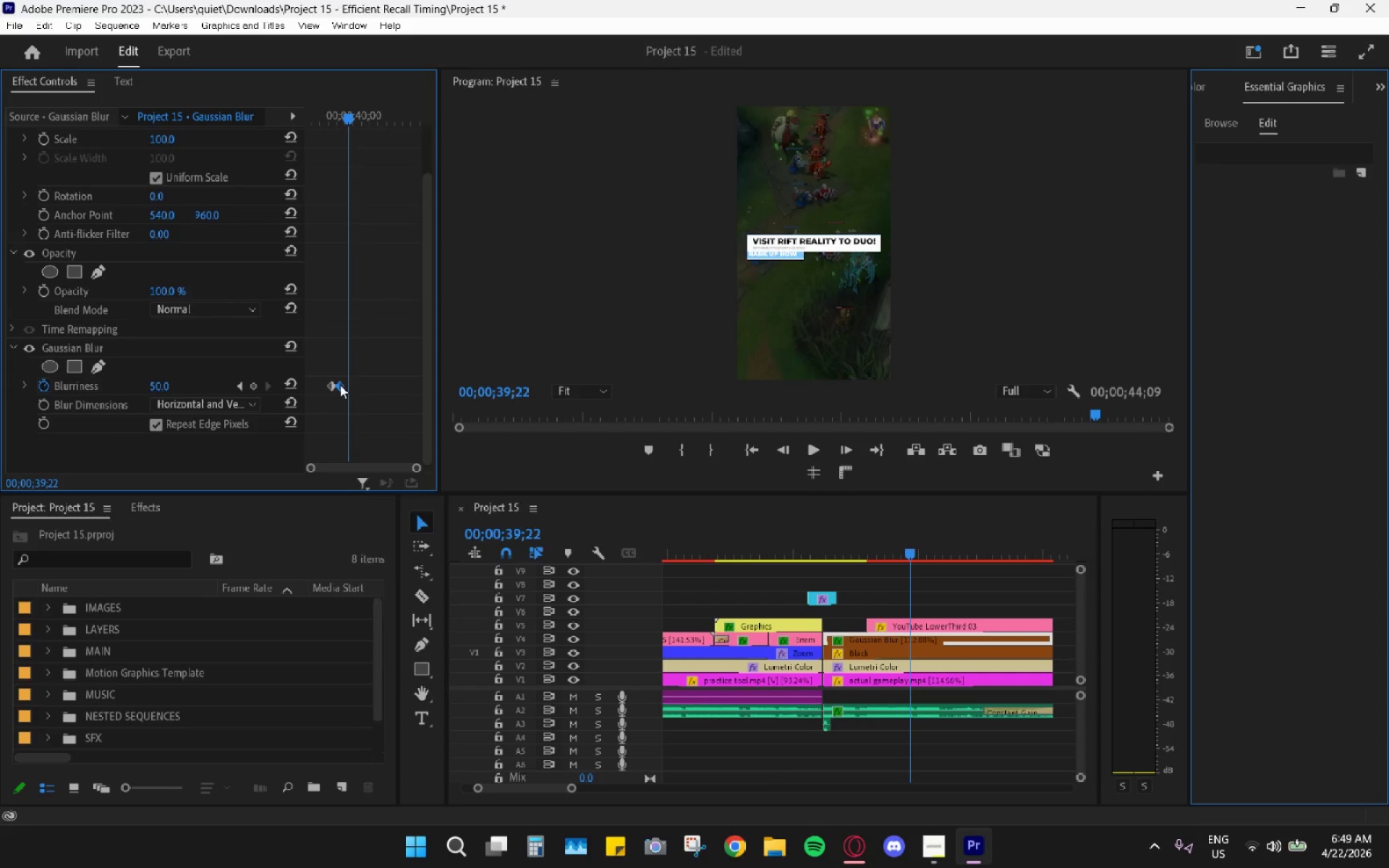 
right_click([340, 385])
 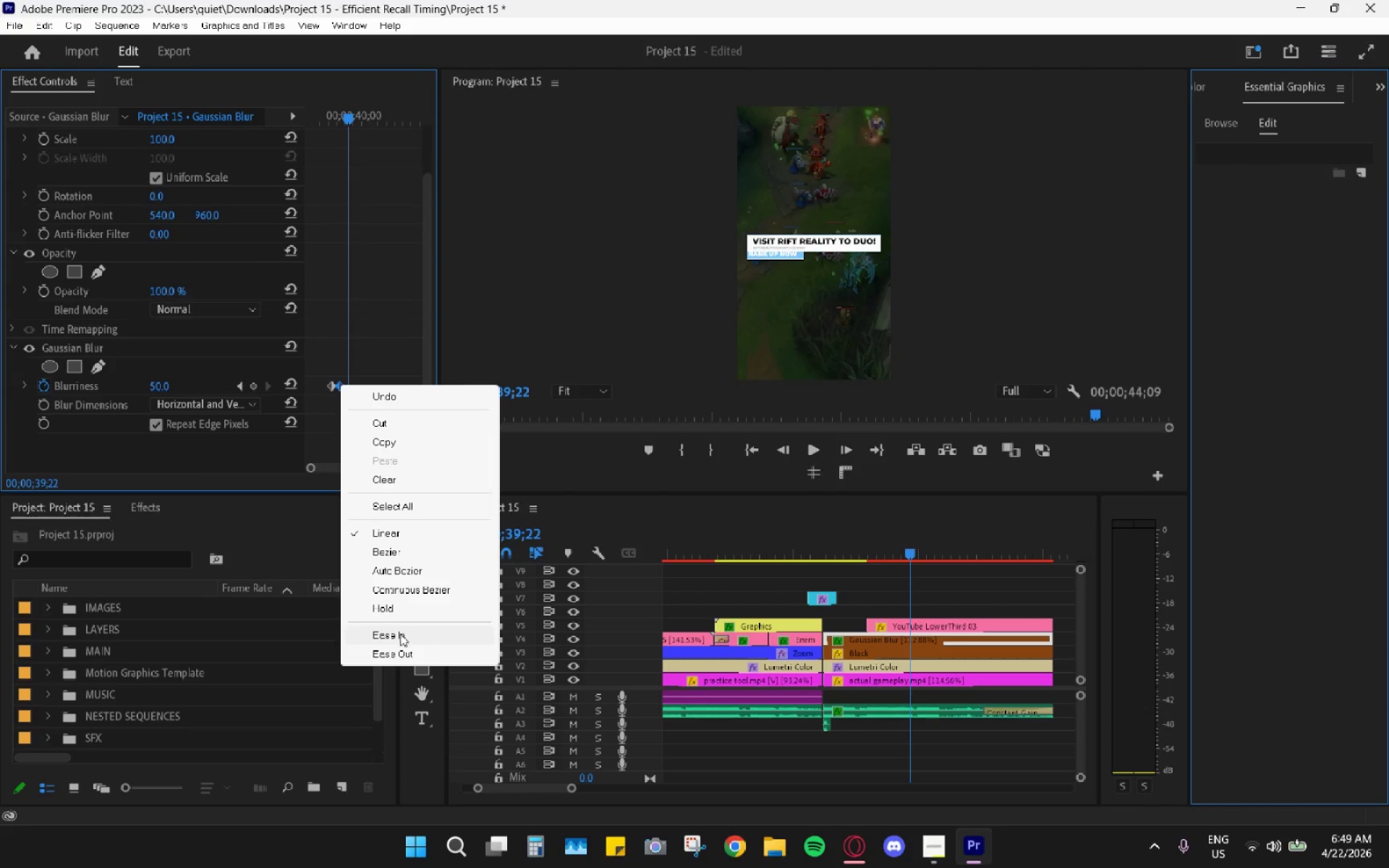 
left_click([401, 660])
 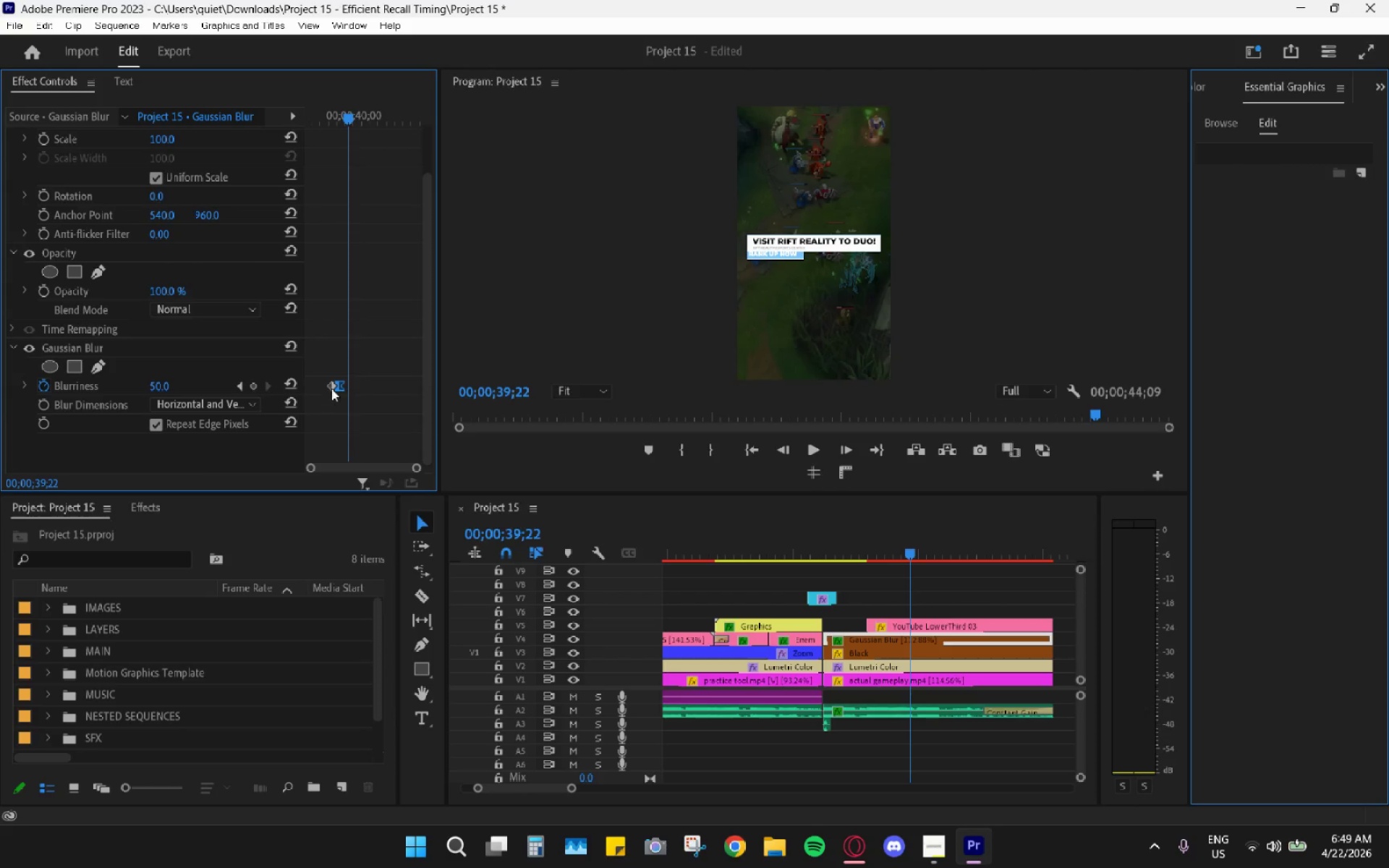 
left_click([331, 387])
 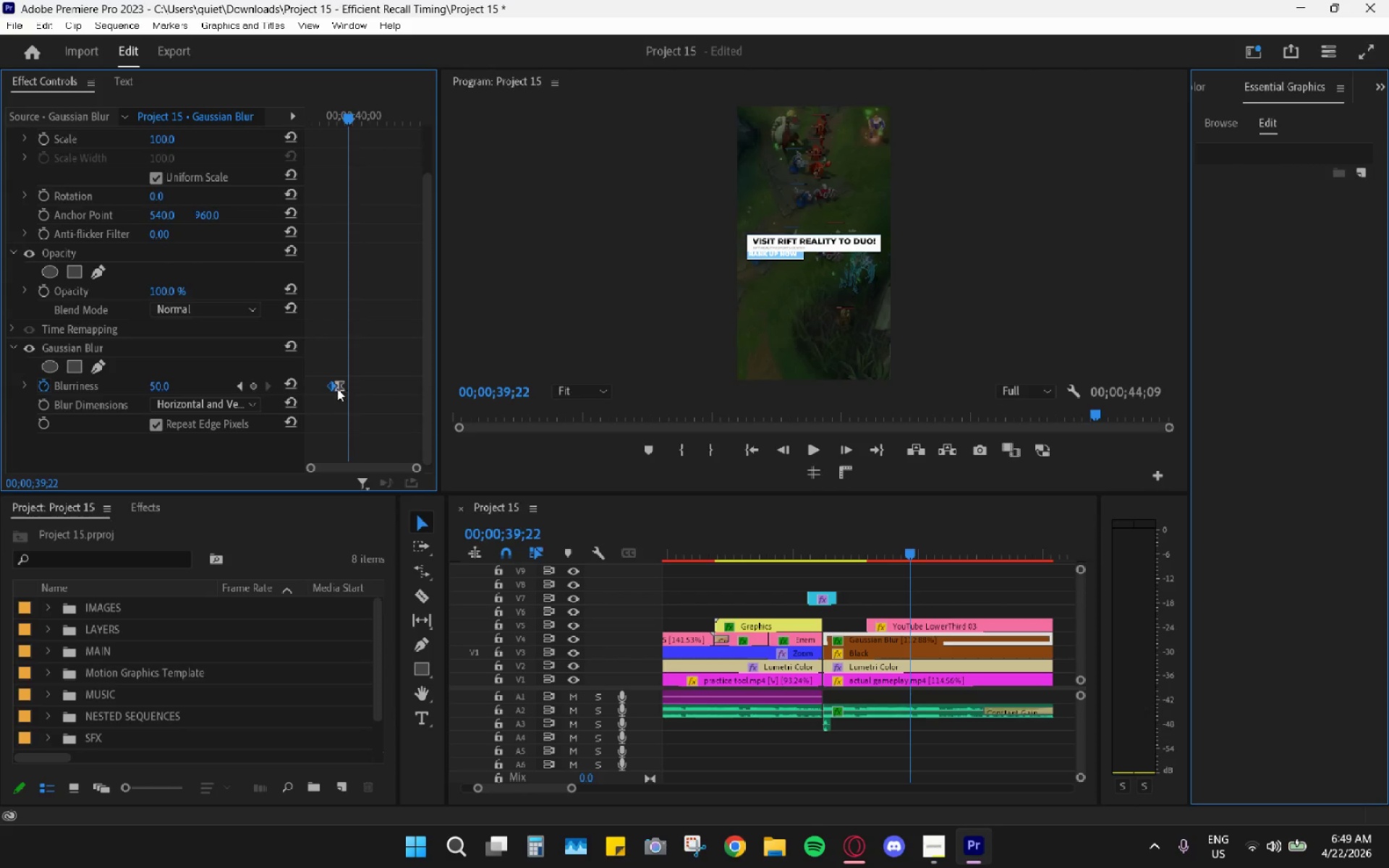 
right_click([339, 388])
 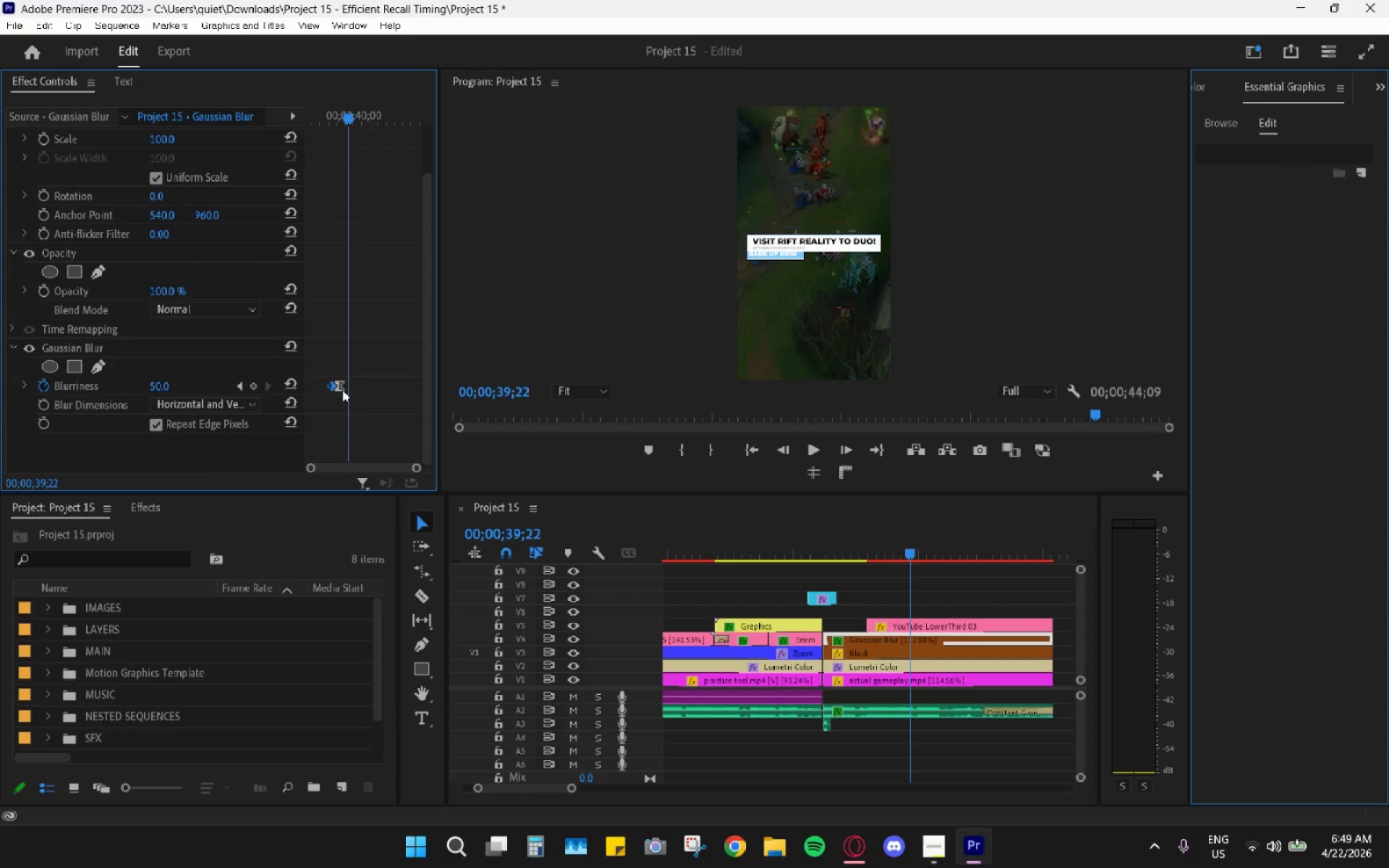 
left_click([339, 388])
 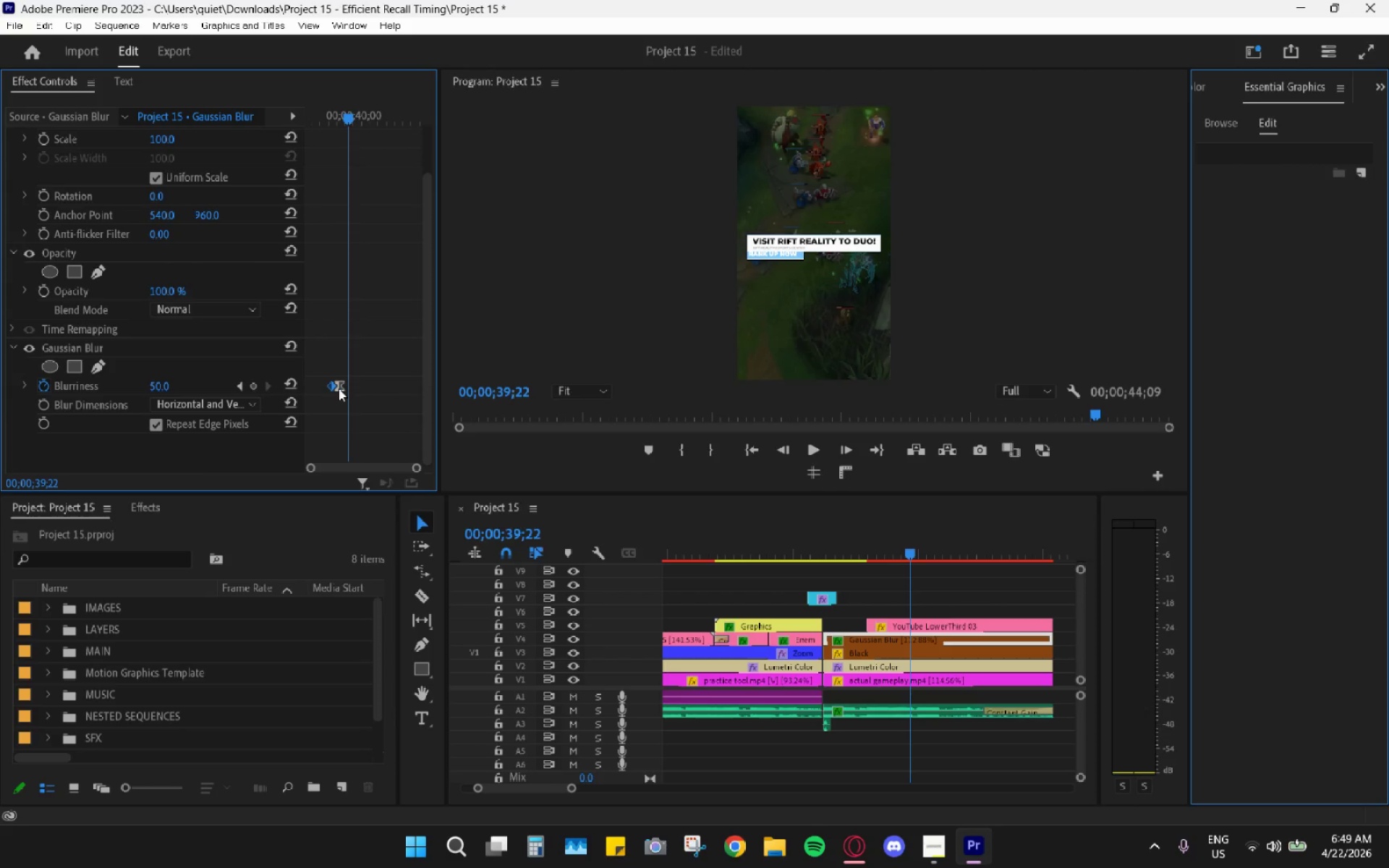 
left_click([342, 390])
 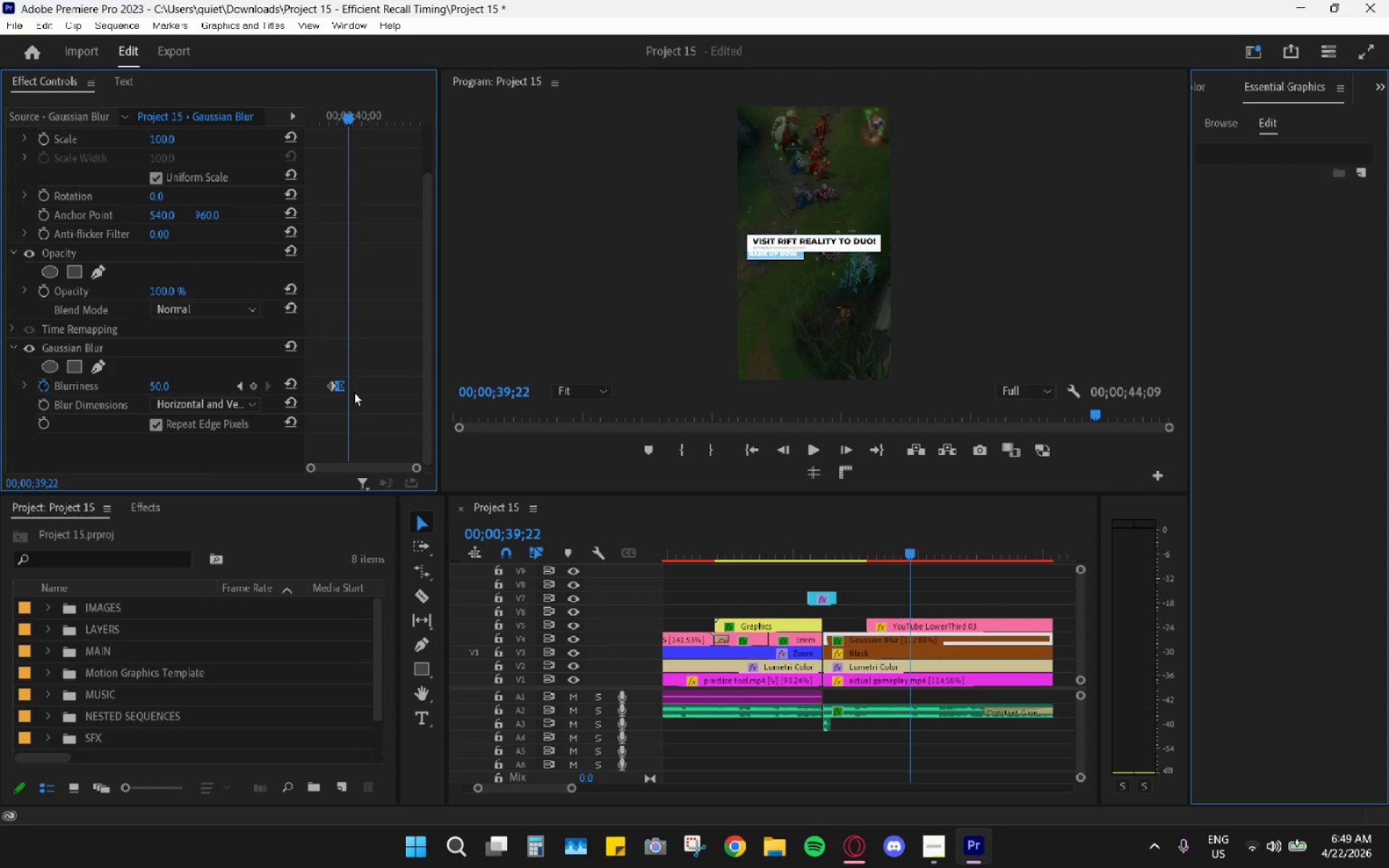 
key(Control+ControlLeft)
 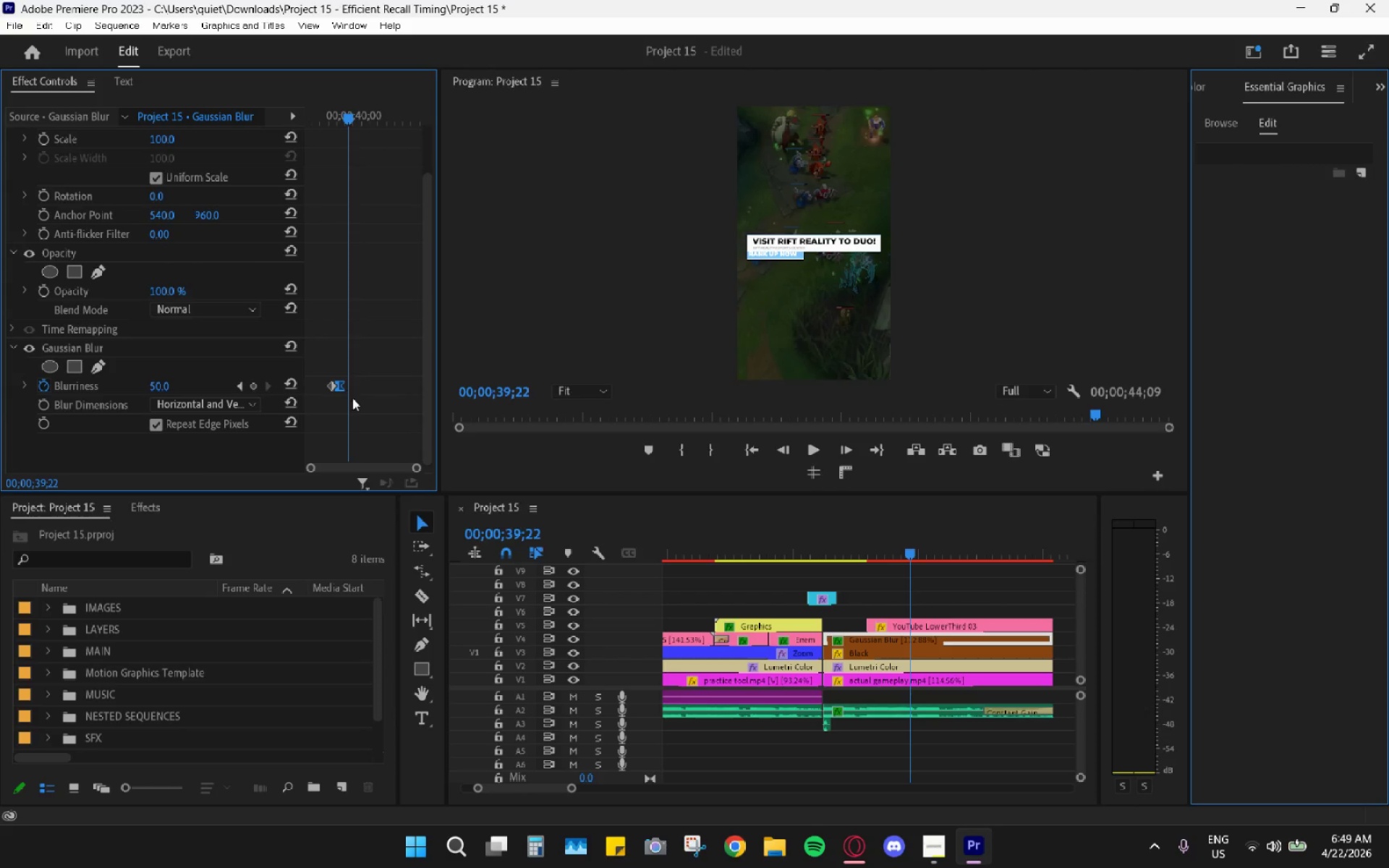 
key(Control+Z)
 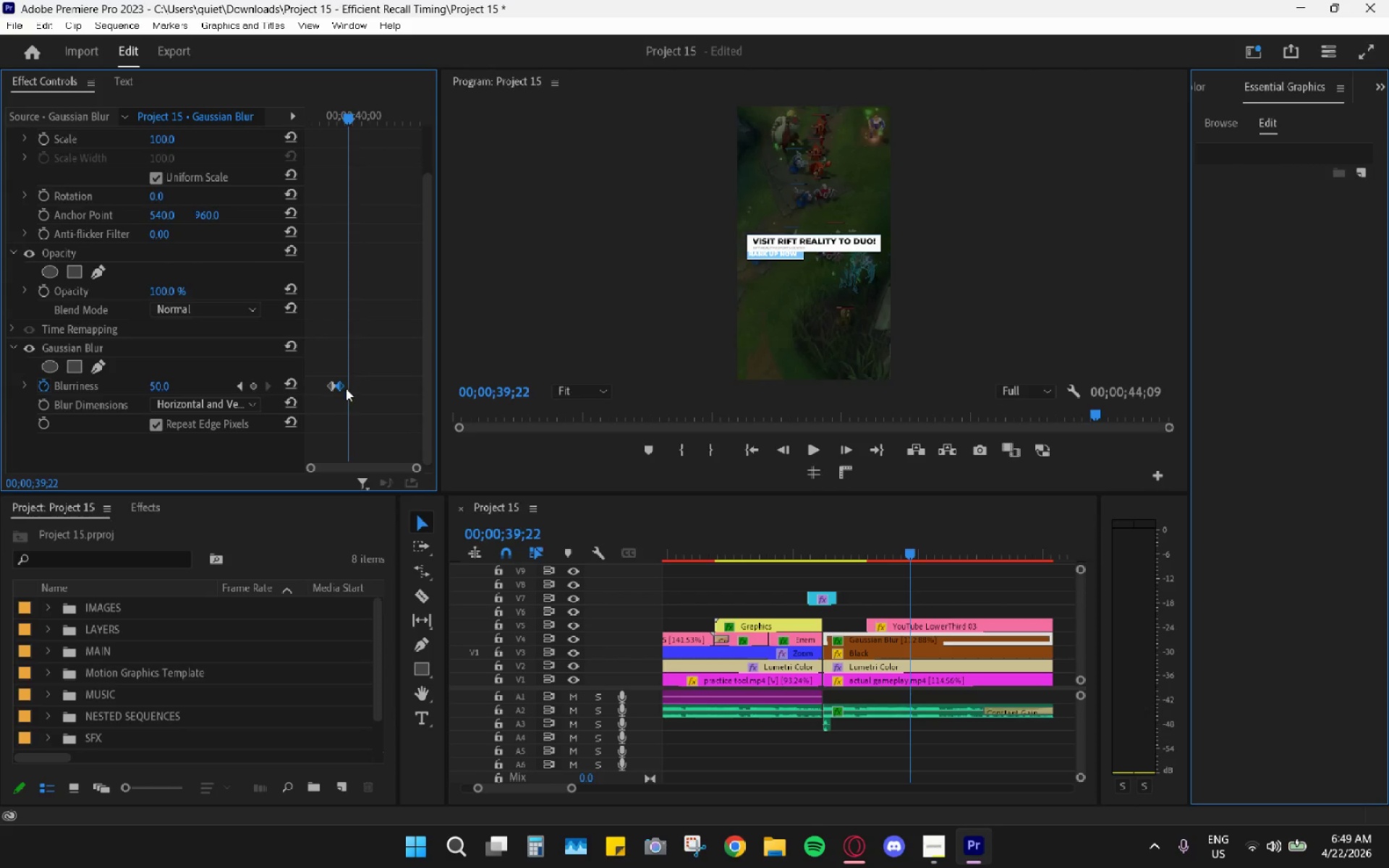 
right_click([343, 387])
 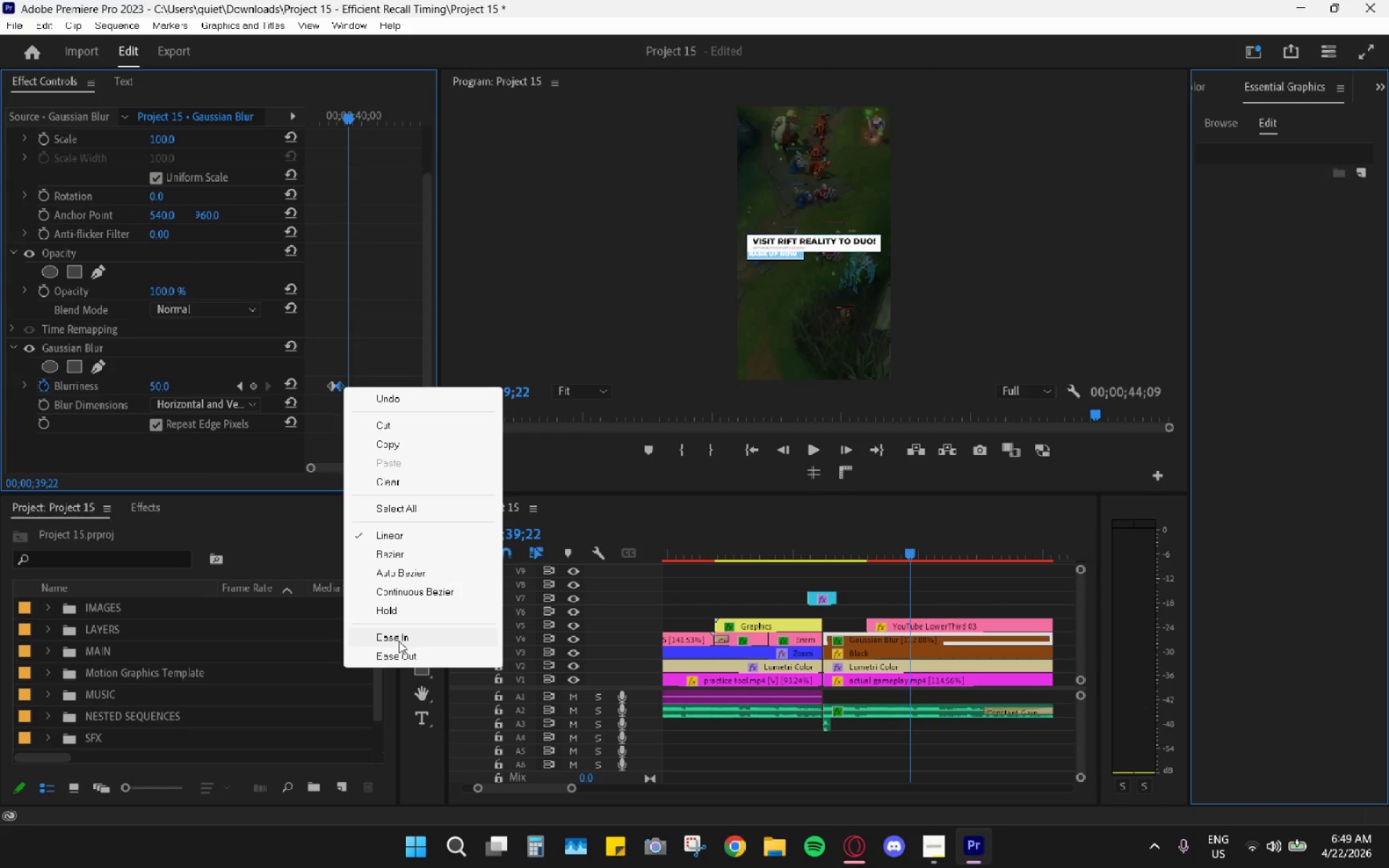 
left_click([399, 641])
 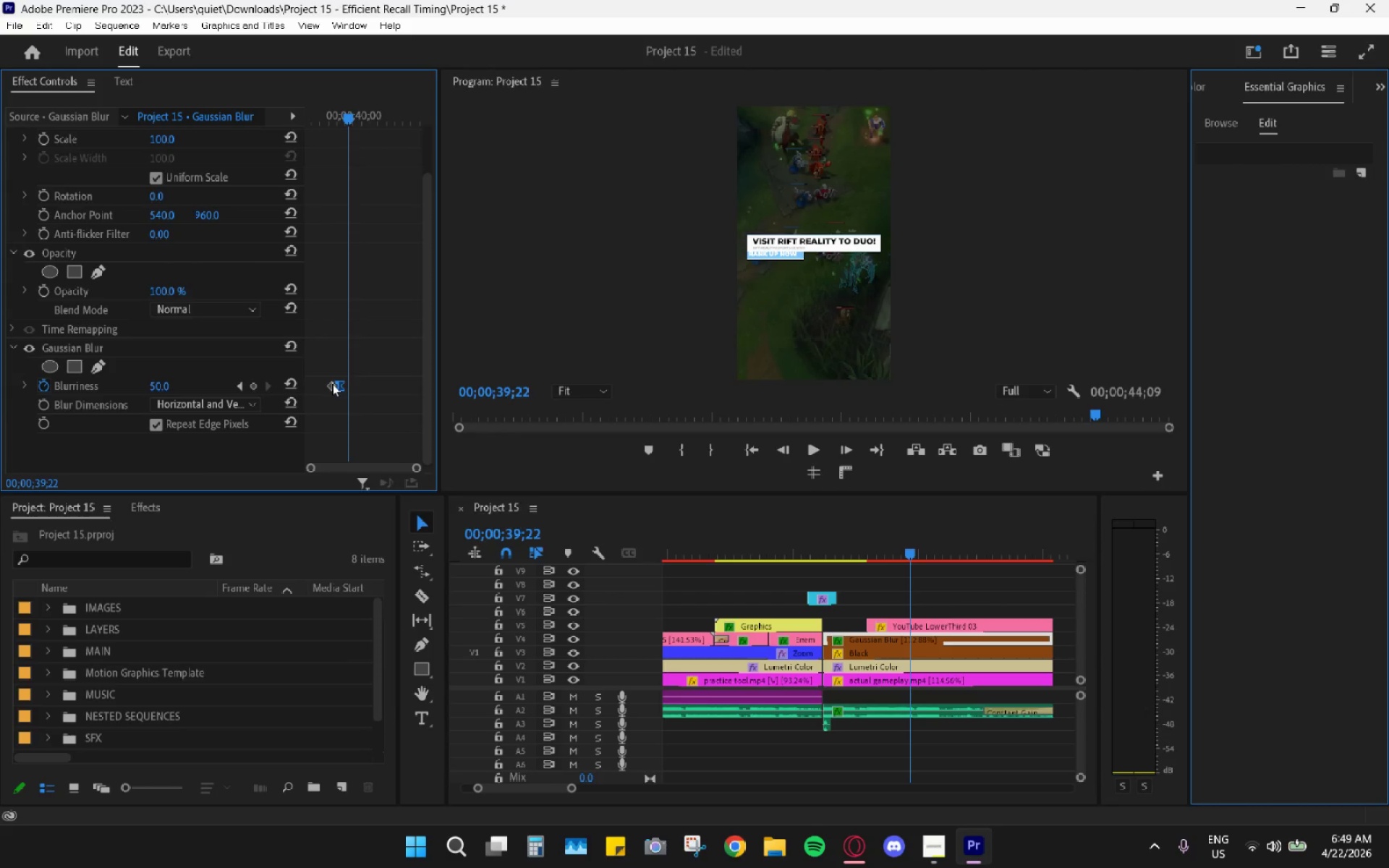 
left_click([330, 384])
 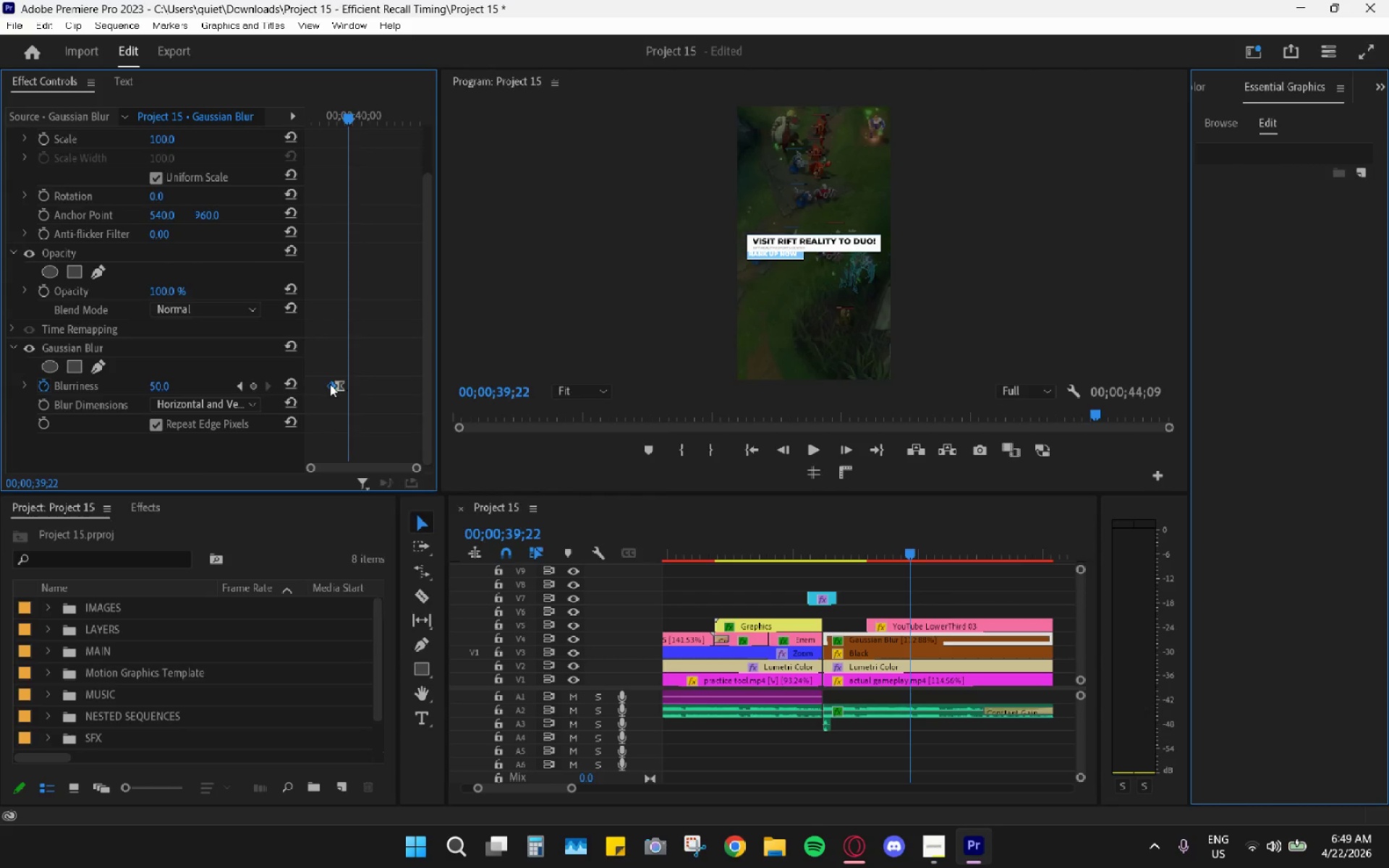 
right_click([330, 384])
 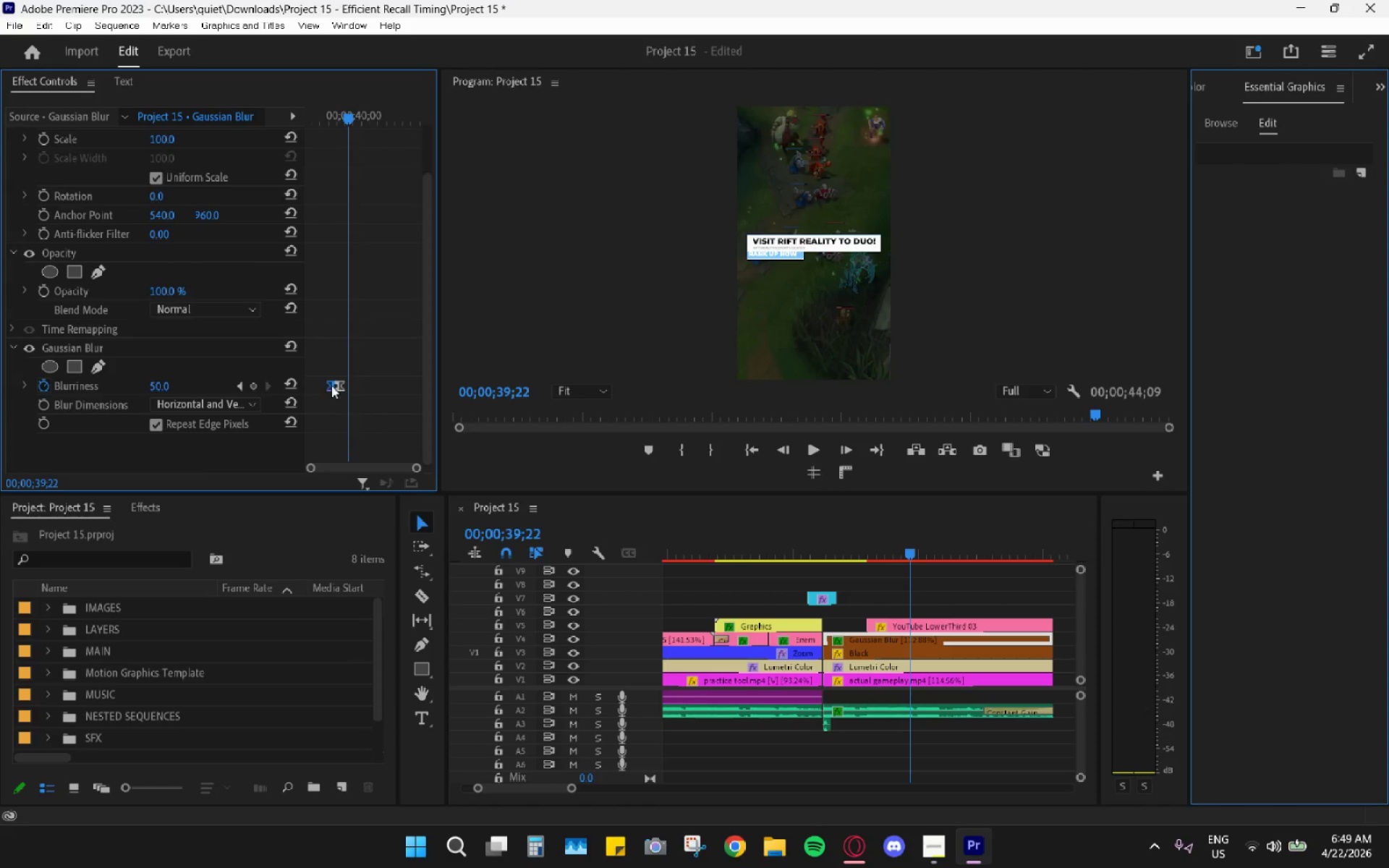 
left_click_drag(start_coordinate=[331, 384], to_coordinate=[320, 385])
 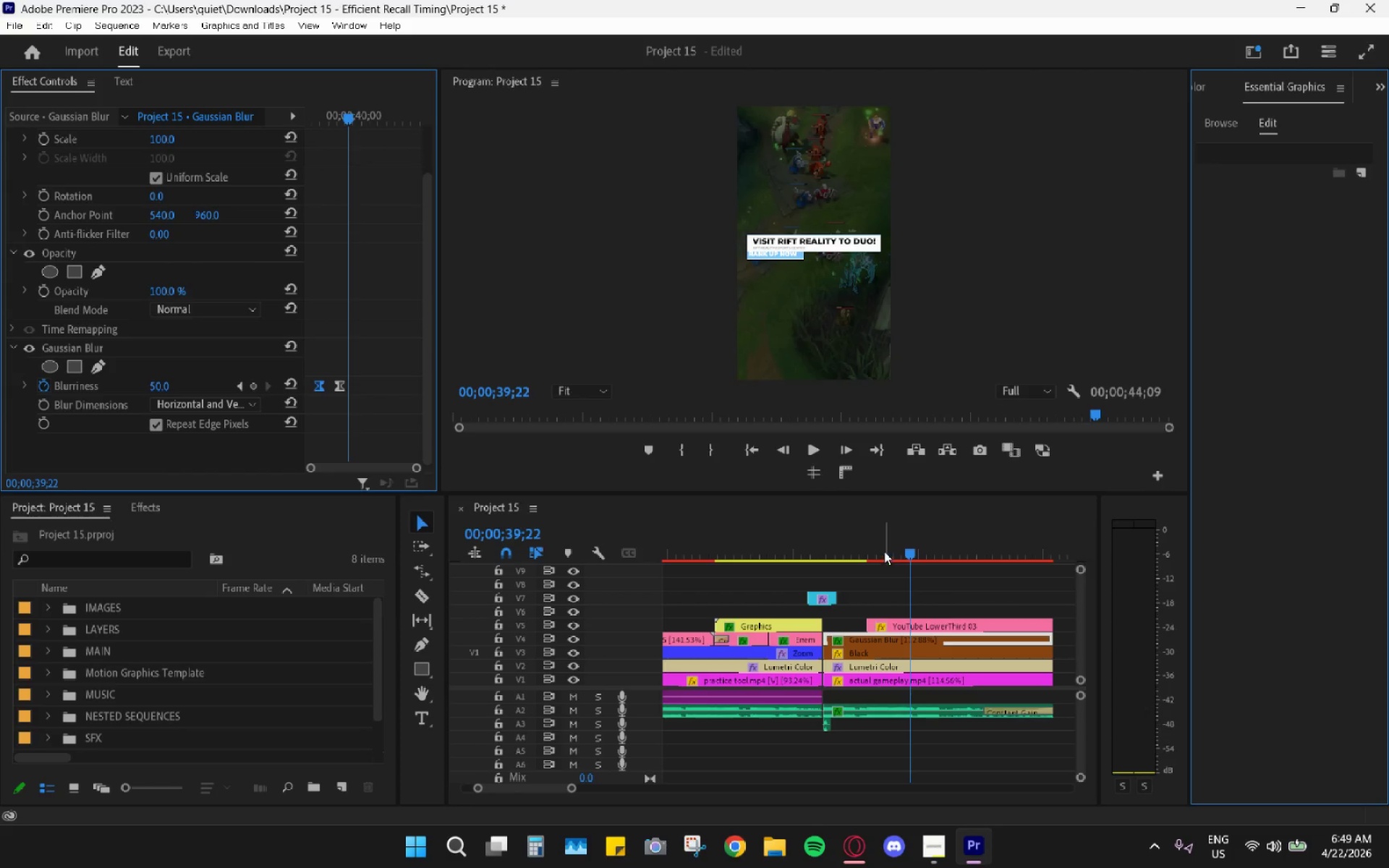 
left_click_drag(start_coordinate=[873, 541], to_coordinate=[900, 583])
 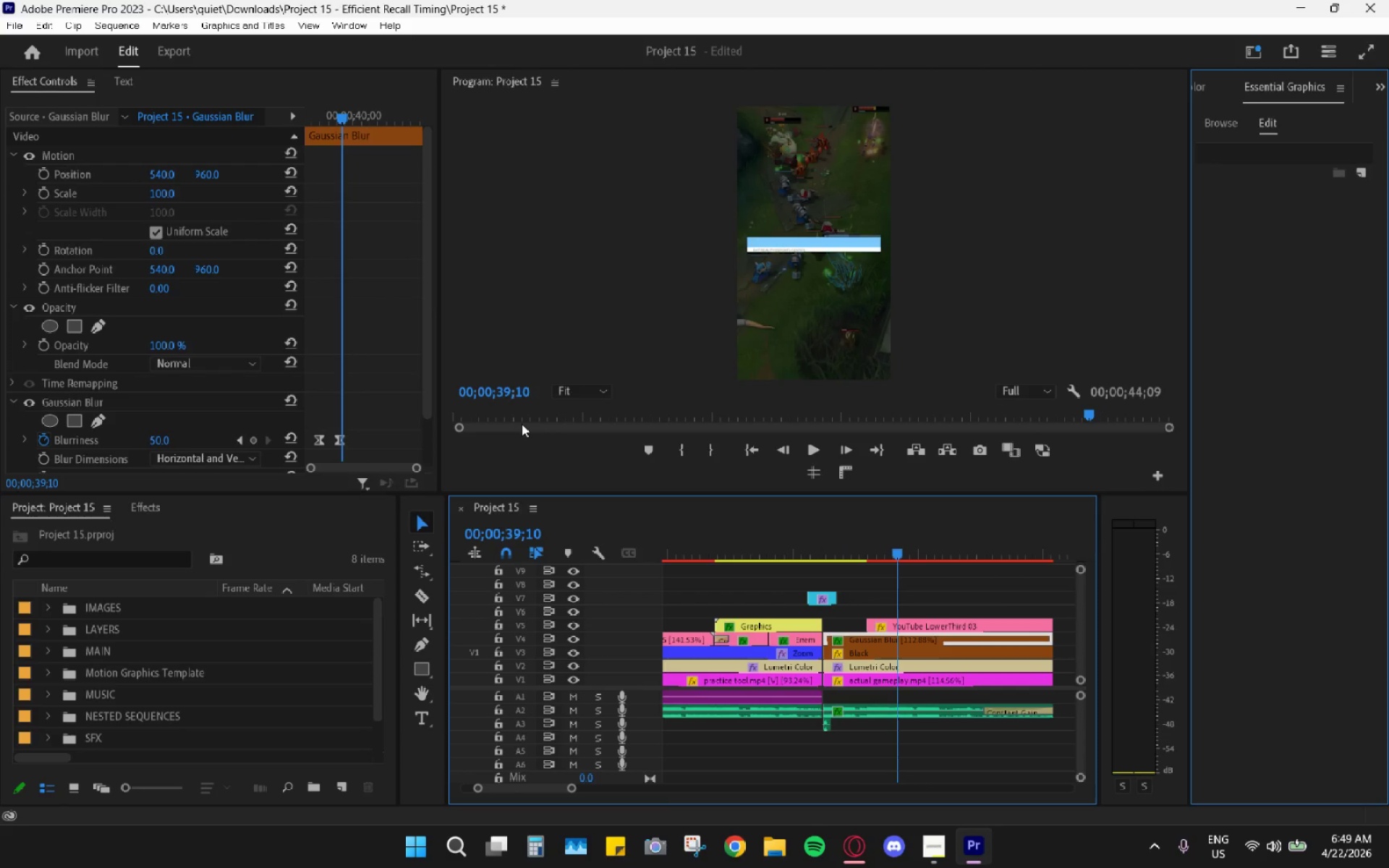 
scroll: coordinate [408, 412], scroll_direction: down, amount: 9.0
 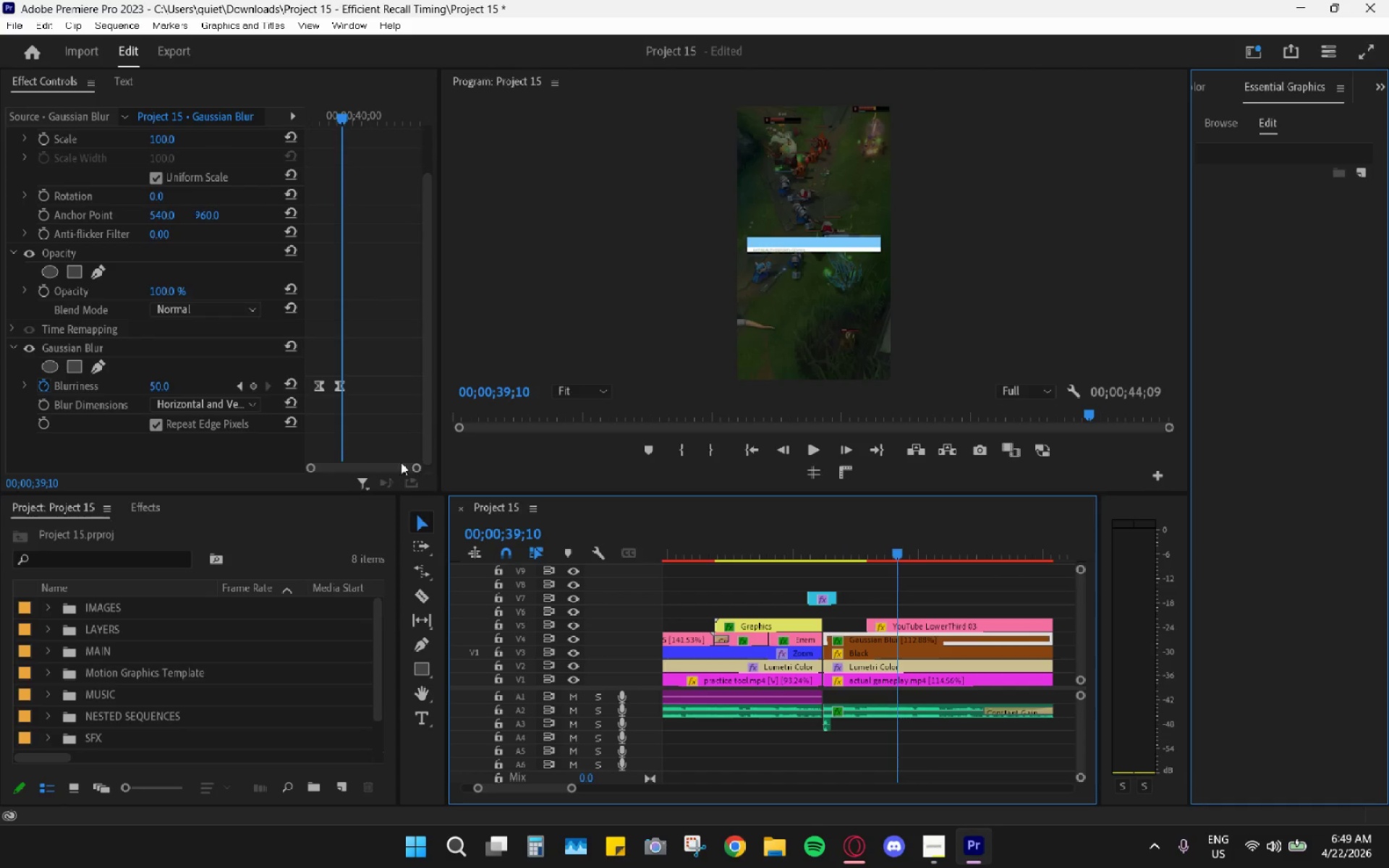 
left_click([161, 427])
 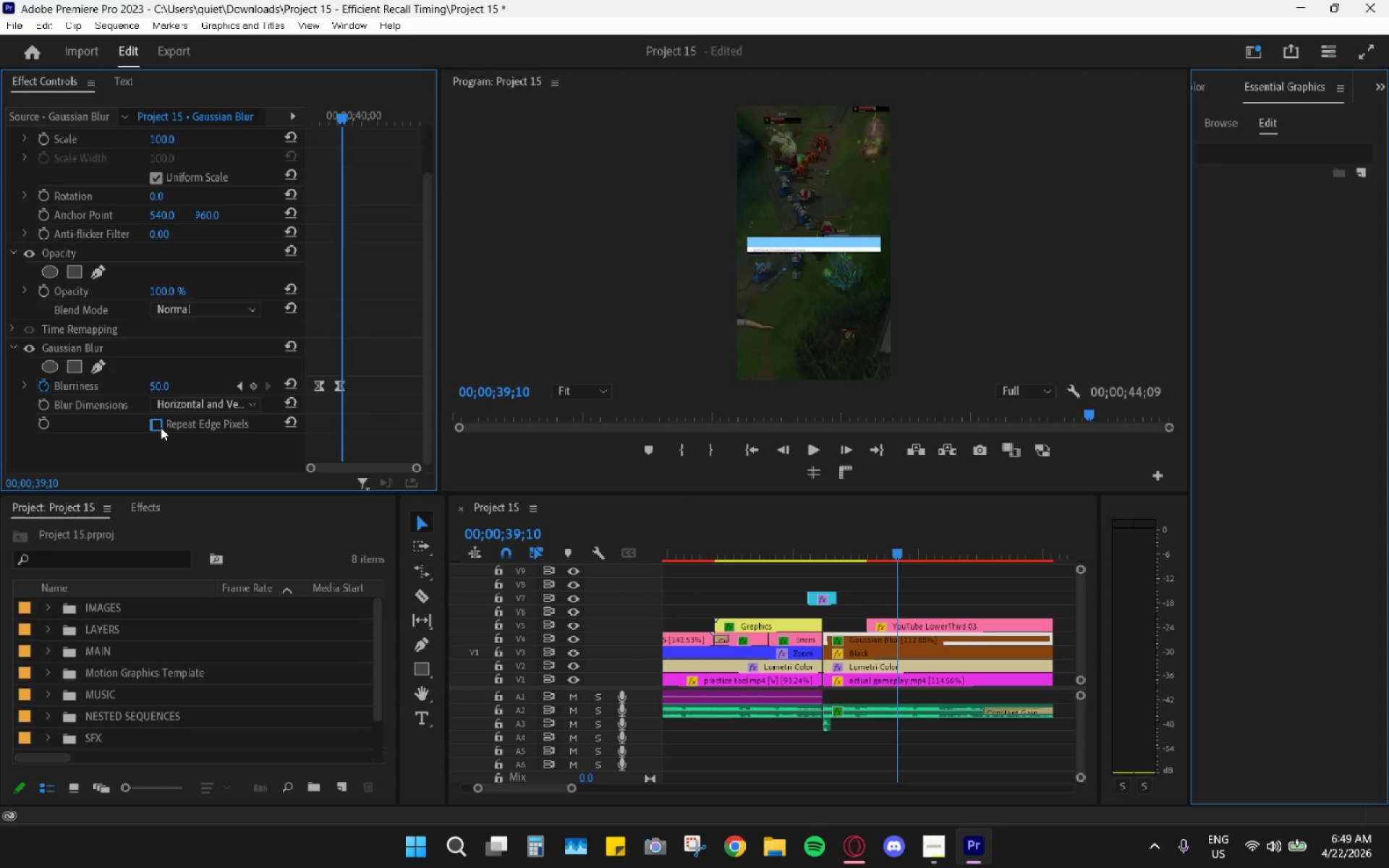 
left_click([161, 427])
 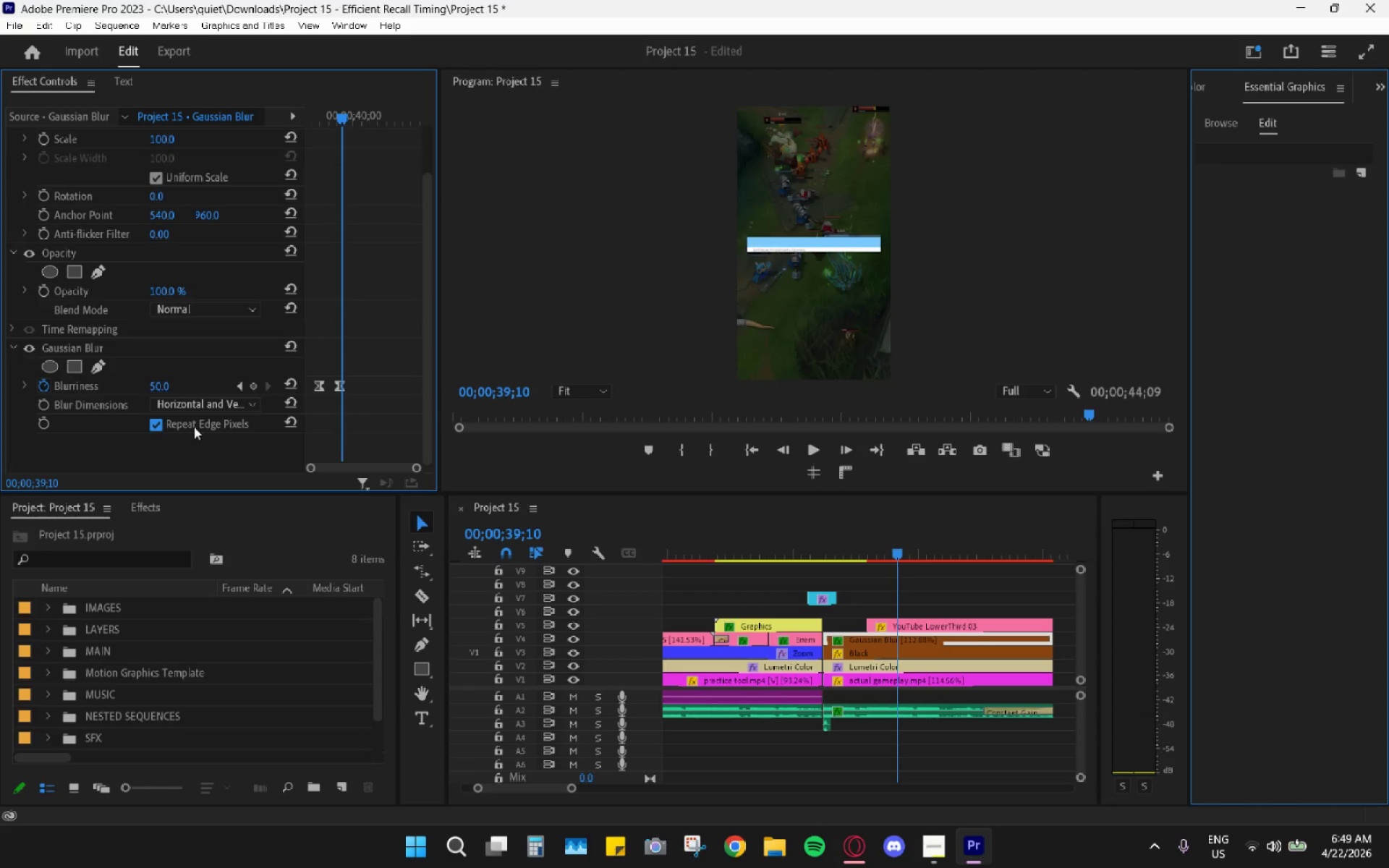 
left_click([203, 405])
 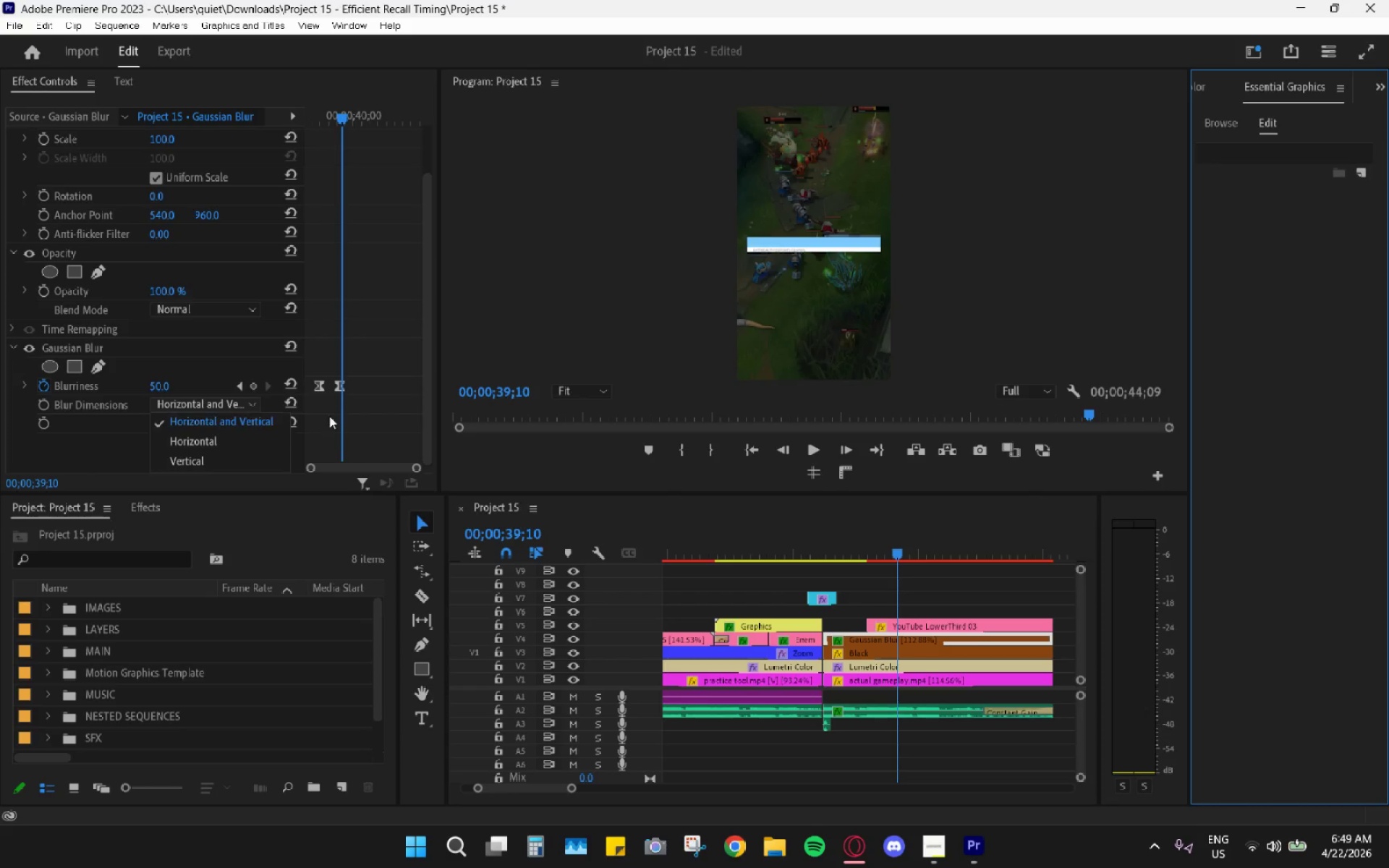 
left_click([347, 409])
 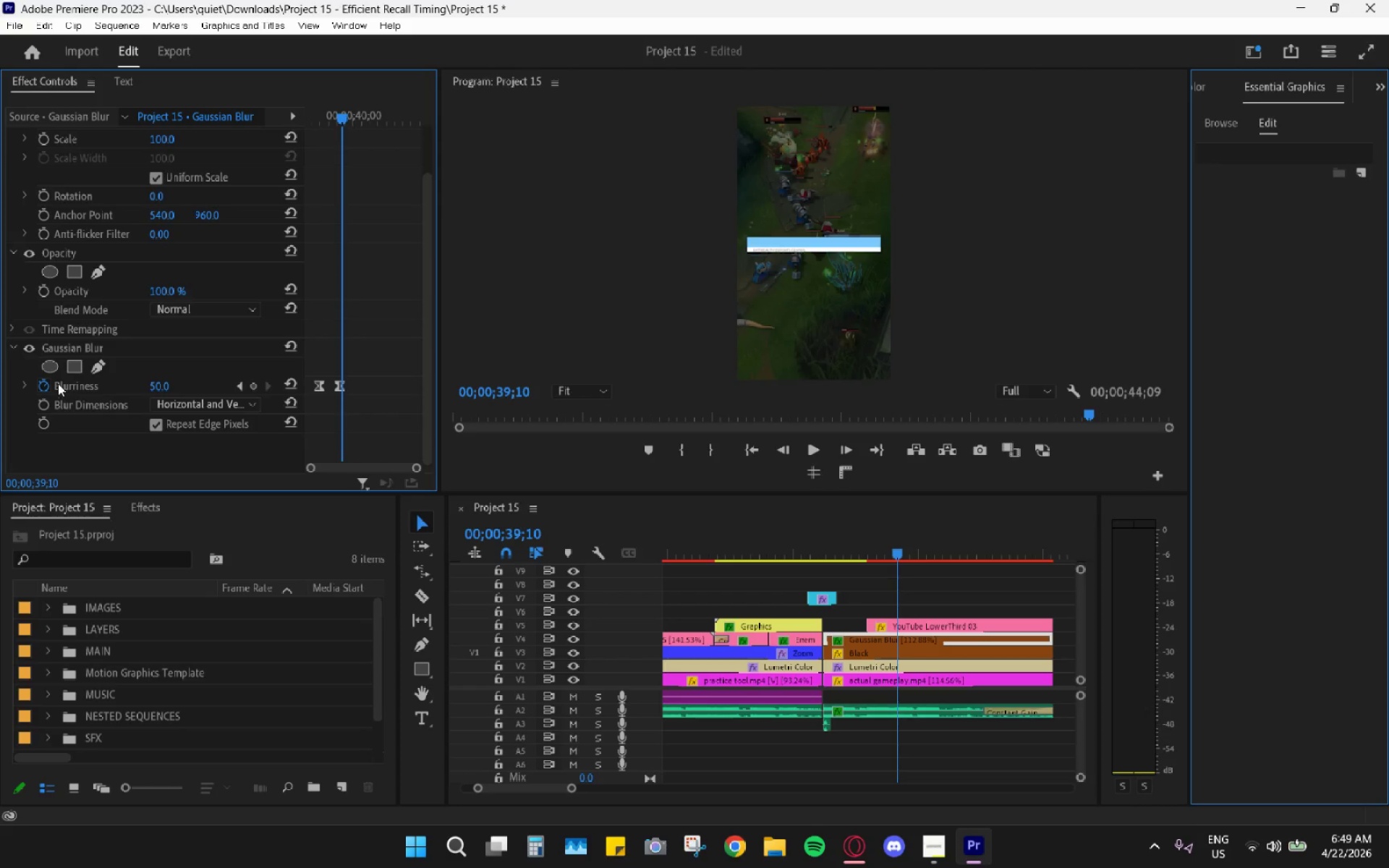 
left_click_drag(start_coordinate=[360, 366], to_coordinate=[294, 393])
 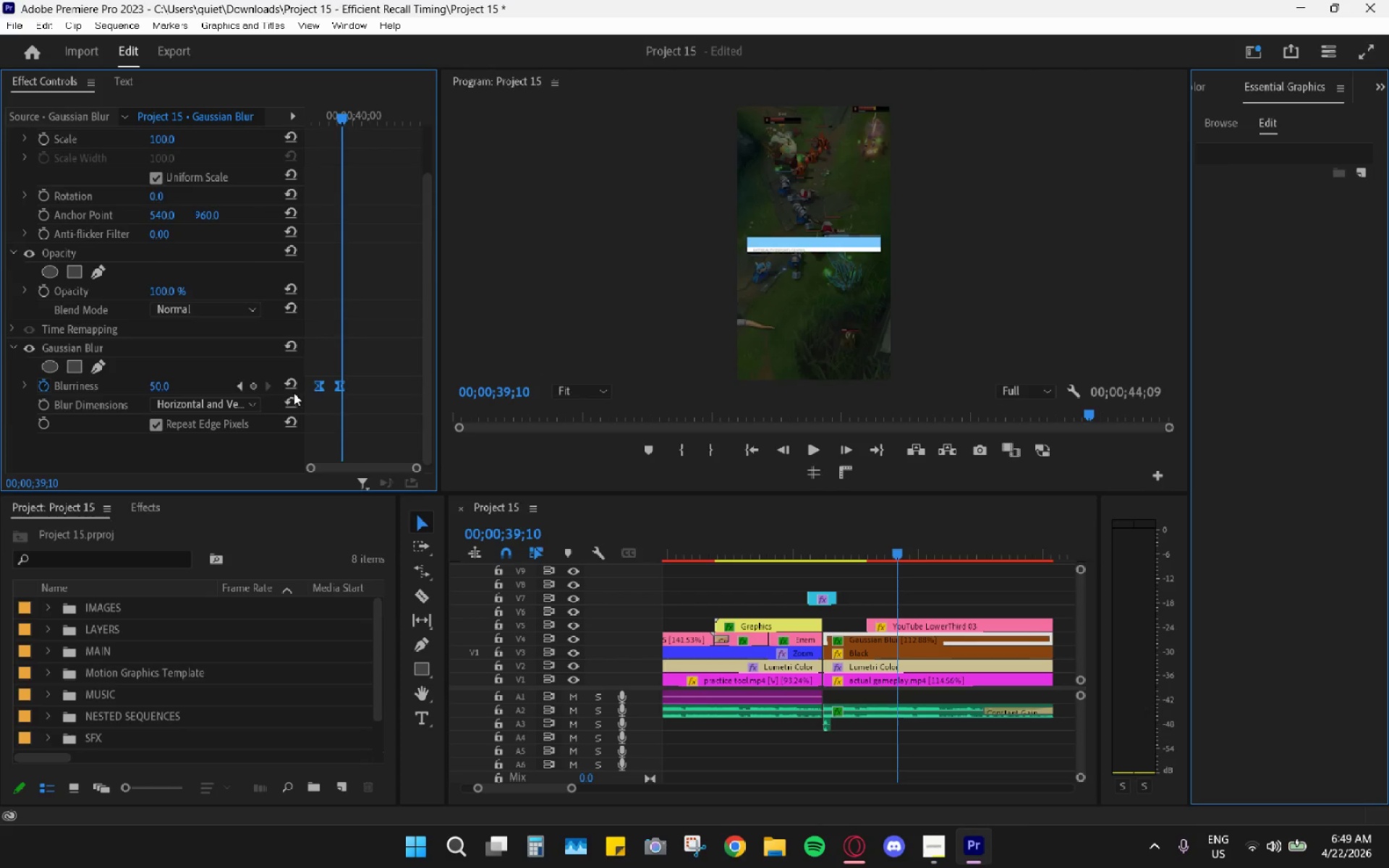 
key(H)
 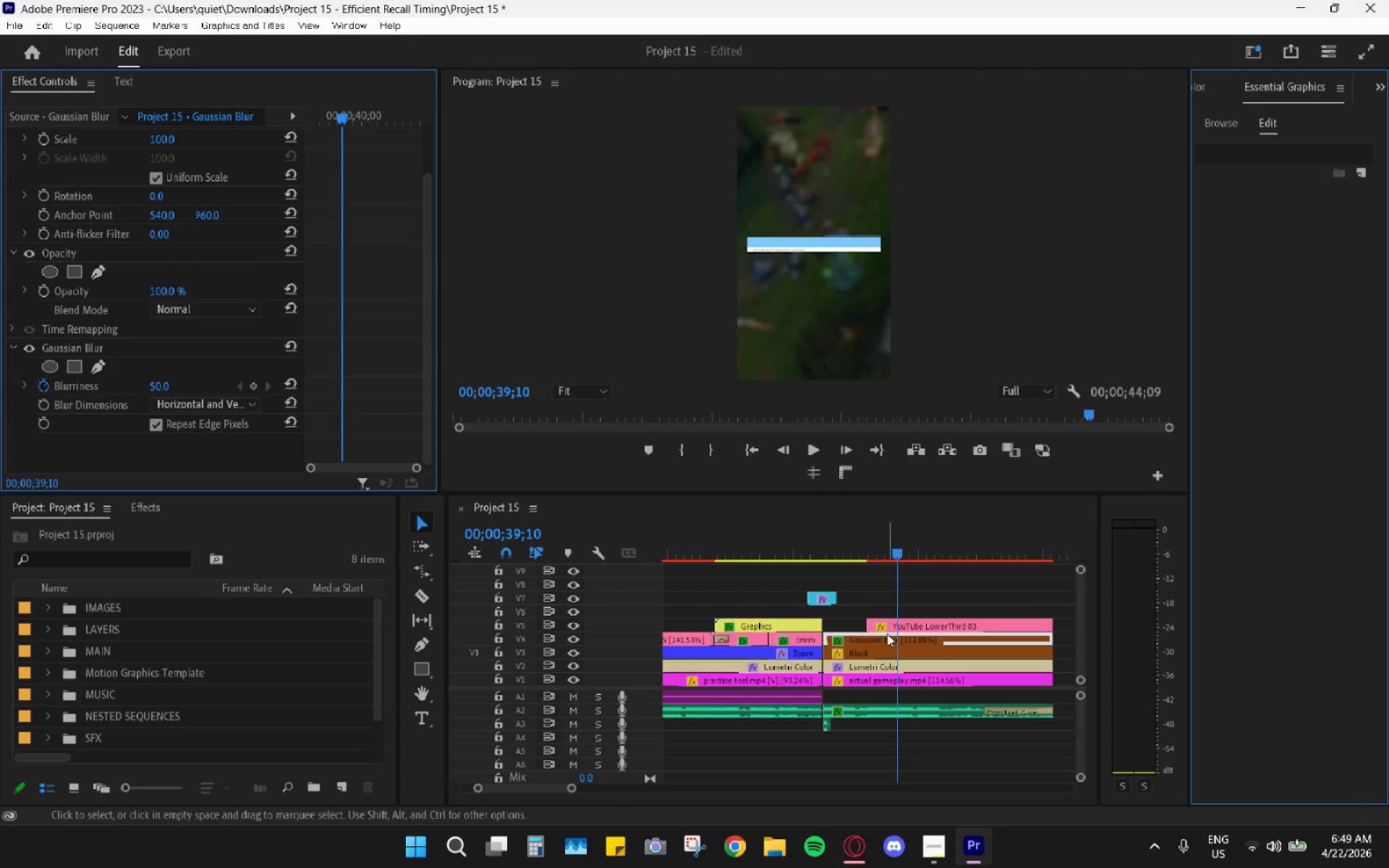 
left_click_drag(start_coordinate=[888, 553], to_coordinate=[885, 561])
 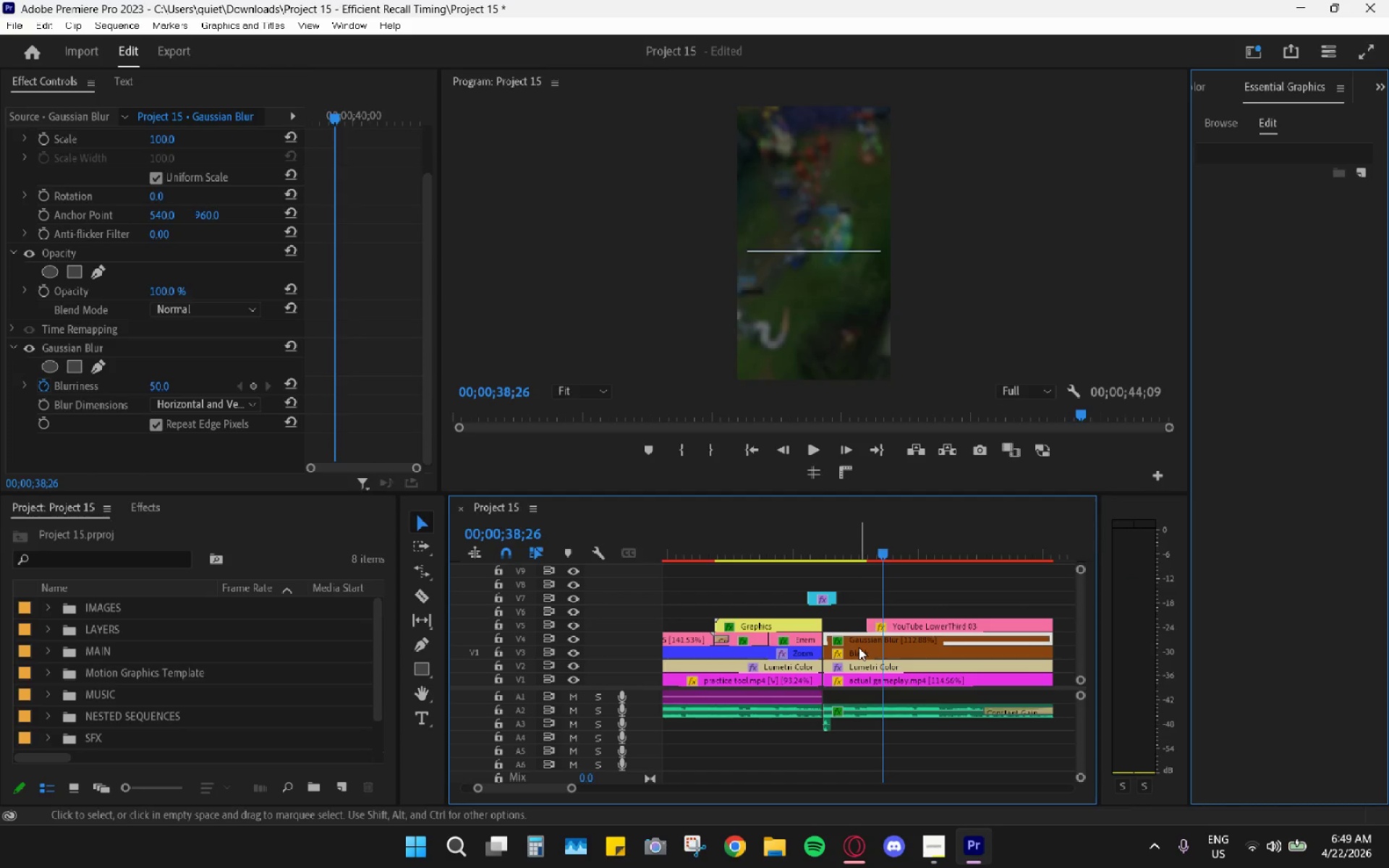 
scroll: coordinate [819, 652], scroll_direction: down, amount: 1.0
 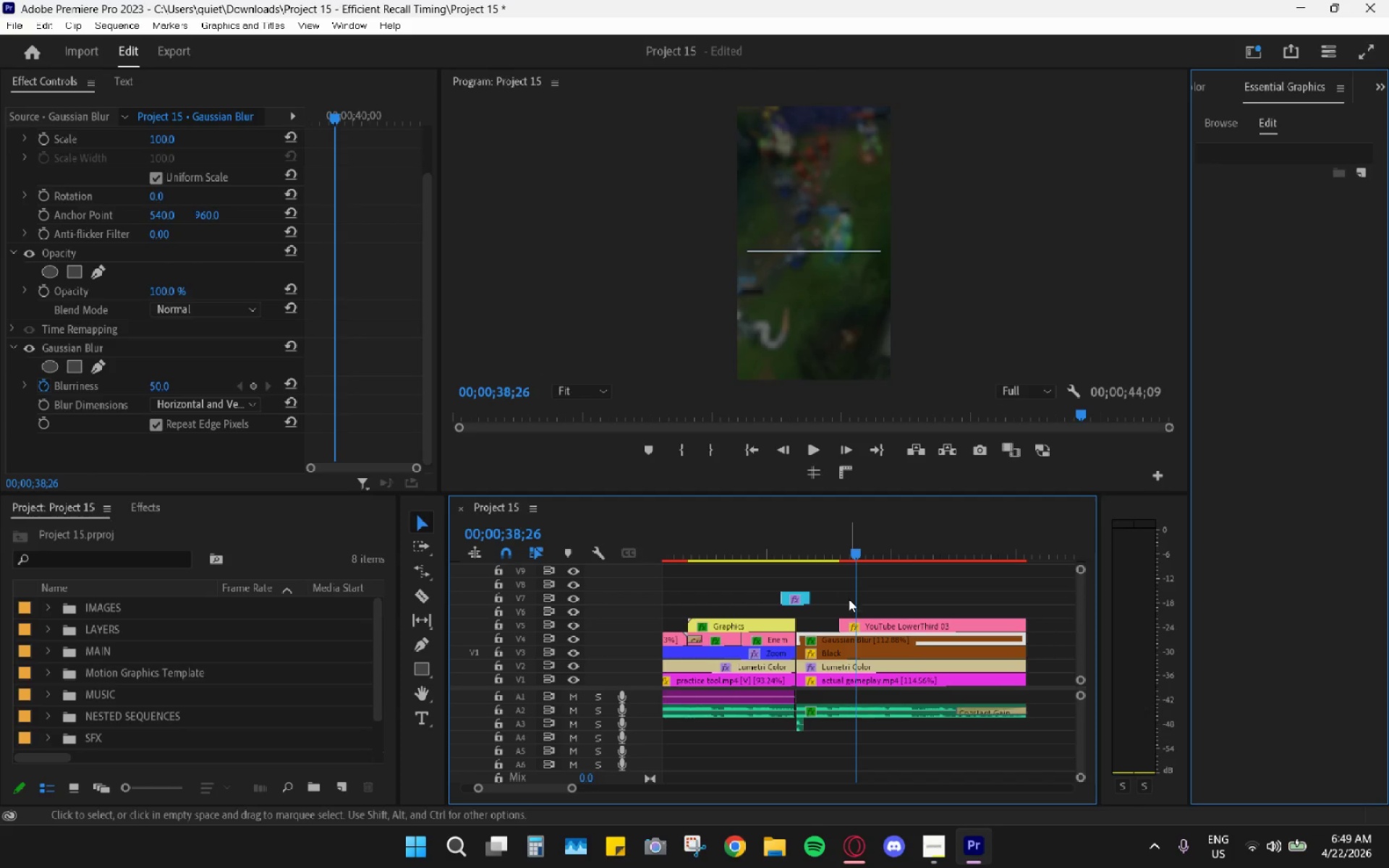 
key(Shift+E)
 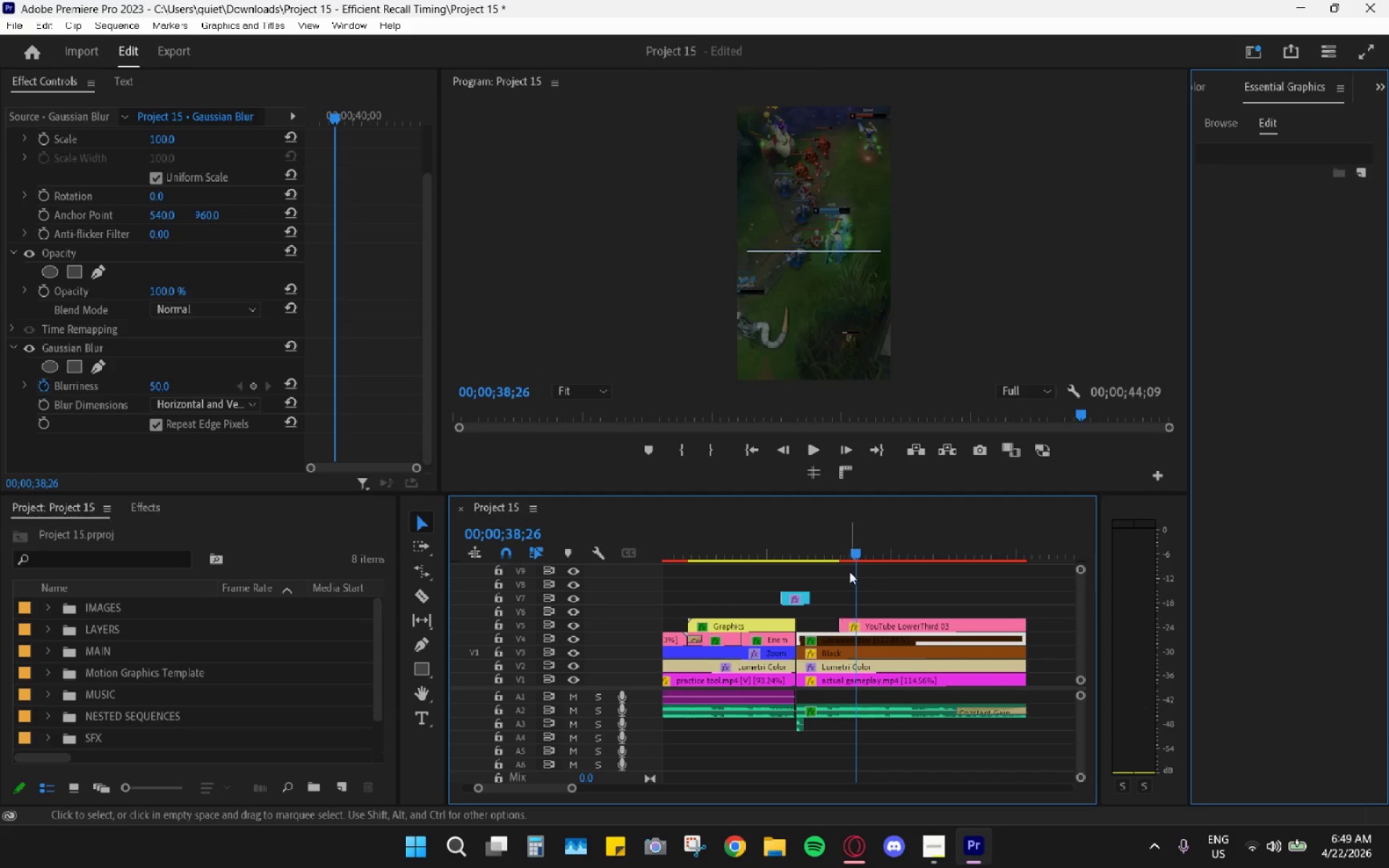 
left_click_drag(start_coordinate=[850, 545], to_coordinate=[841, 557])
 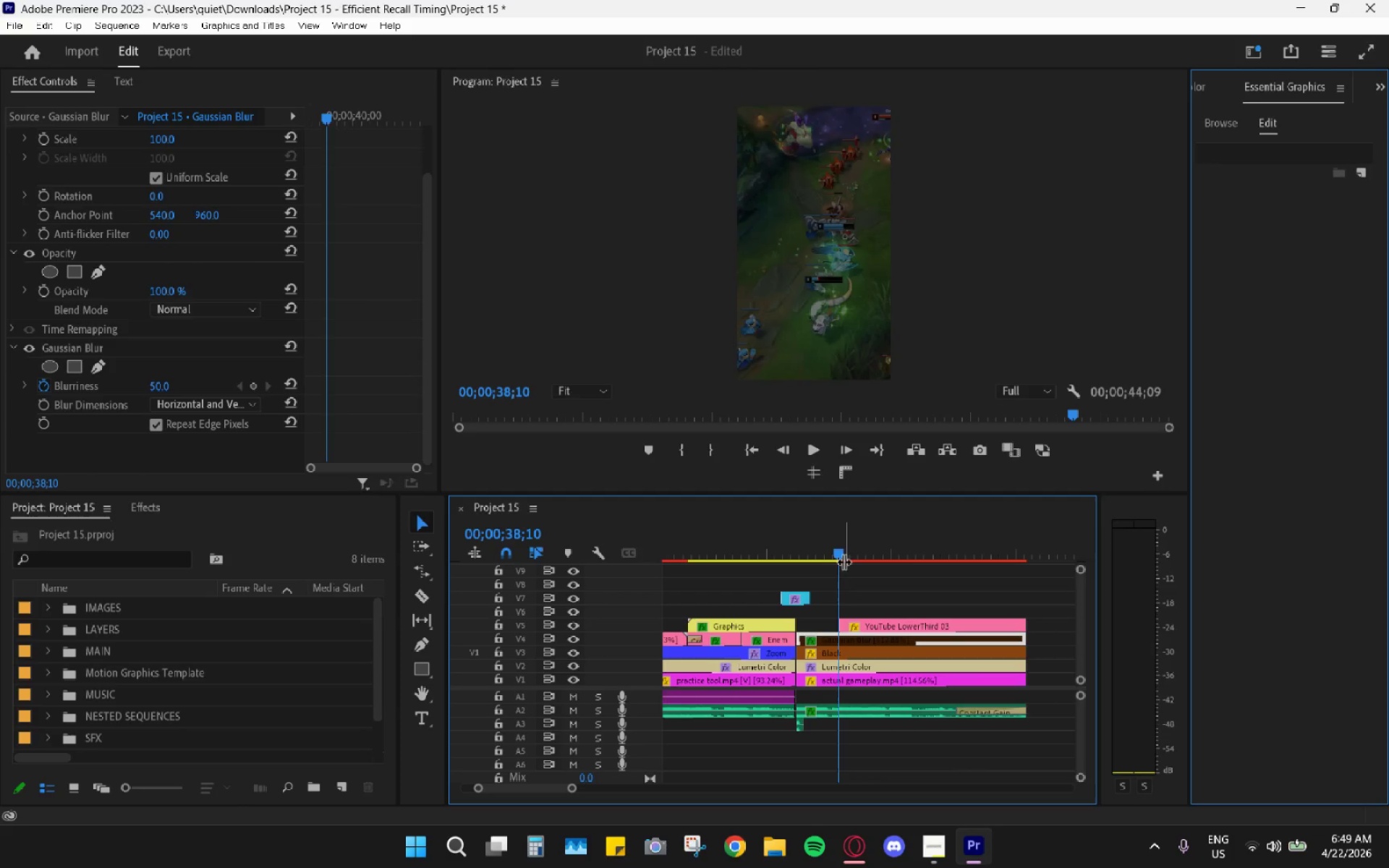 
left_click_drag(start_coordinate=[844, 561], to_coordinate=[865, 576])
 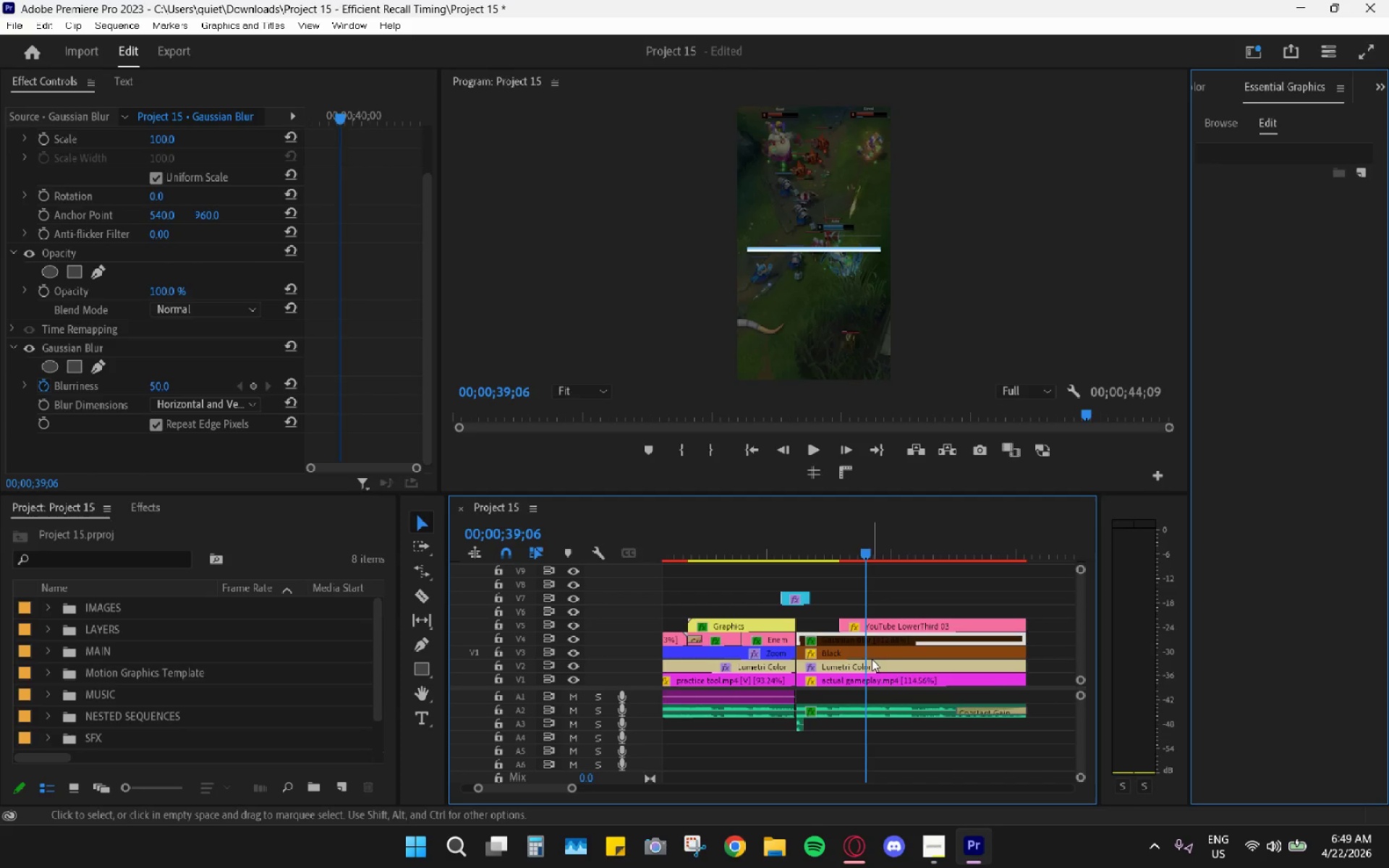 
left_click([871, 652])
 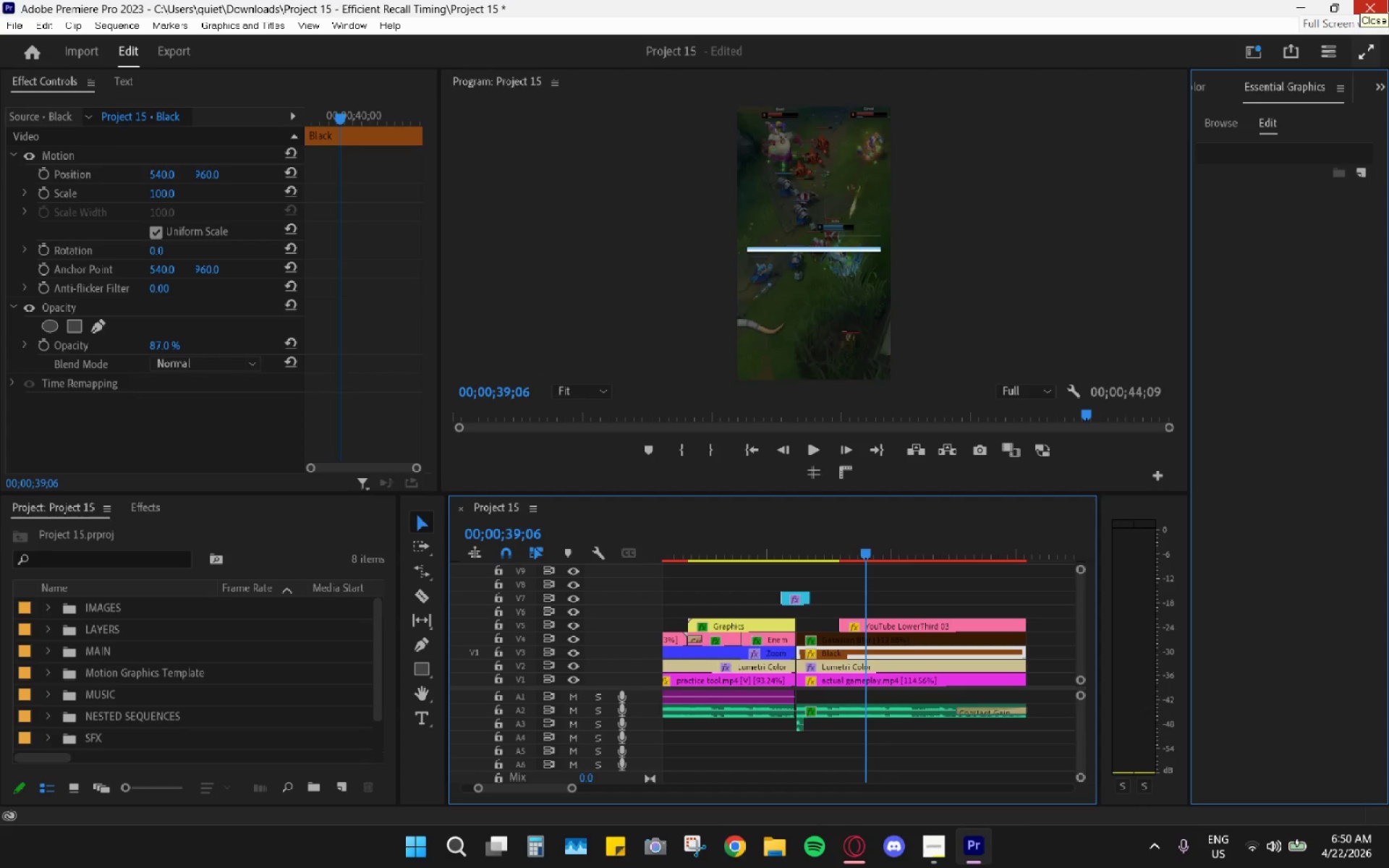 
wait(28.16)
 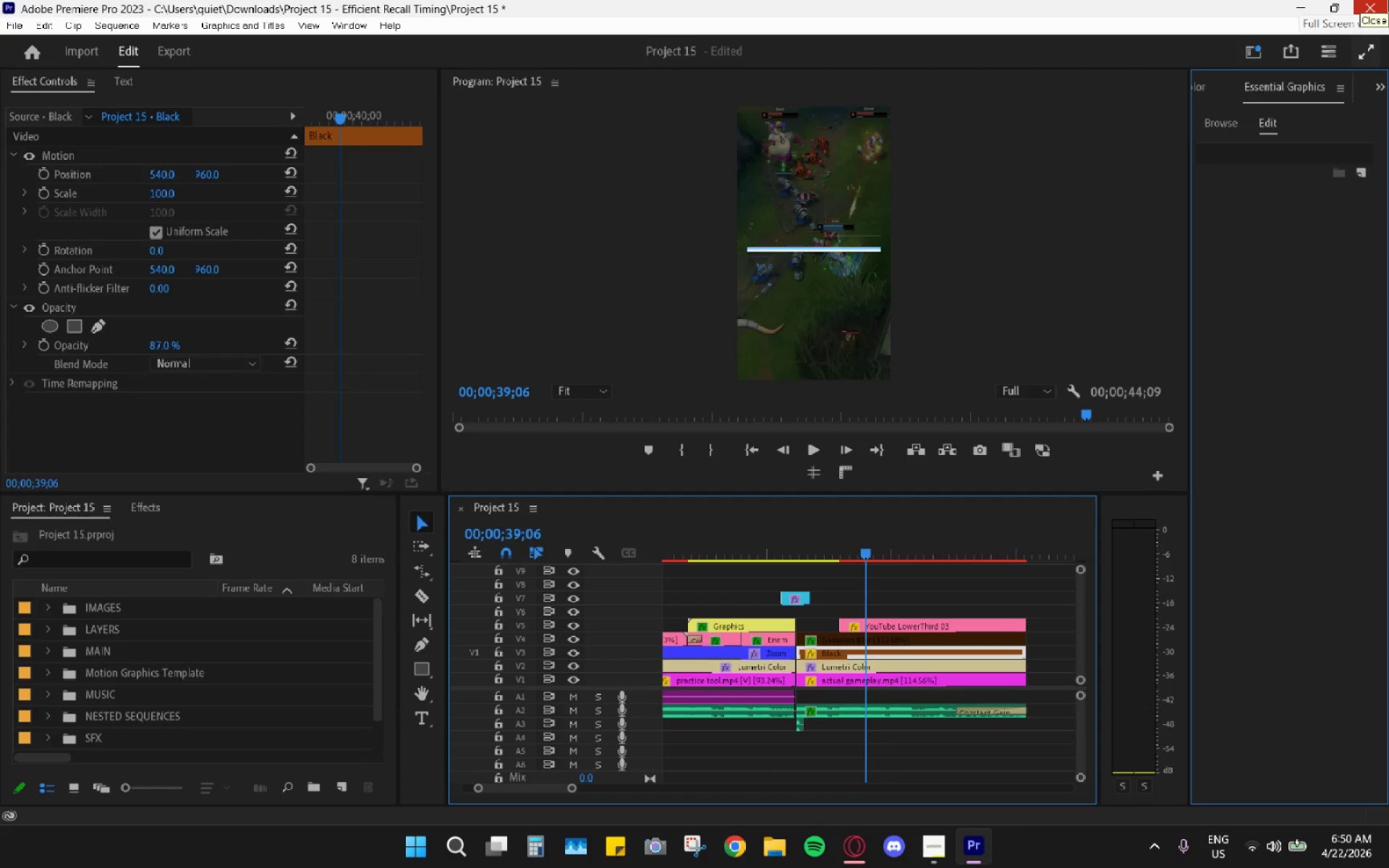 
left_click_drag(start_coordinate=[833, 538], to_coordinate=[820, 543])
 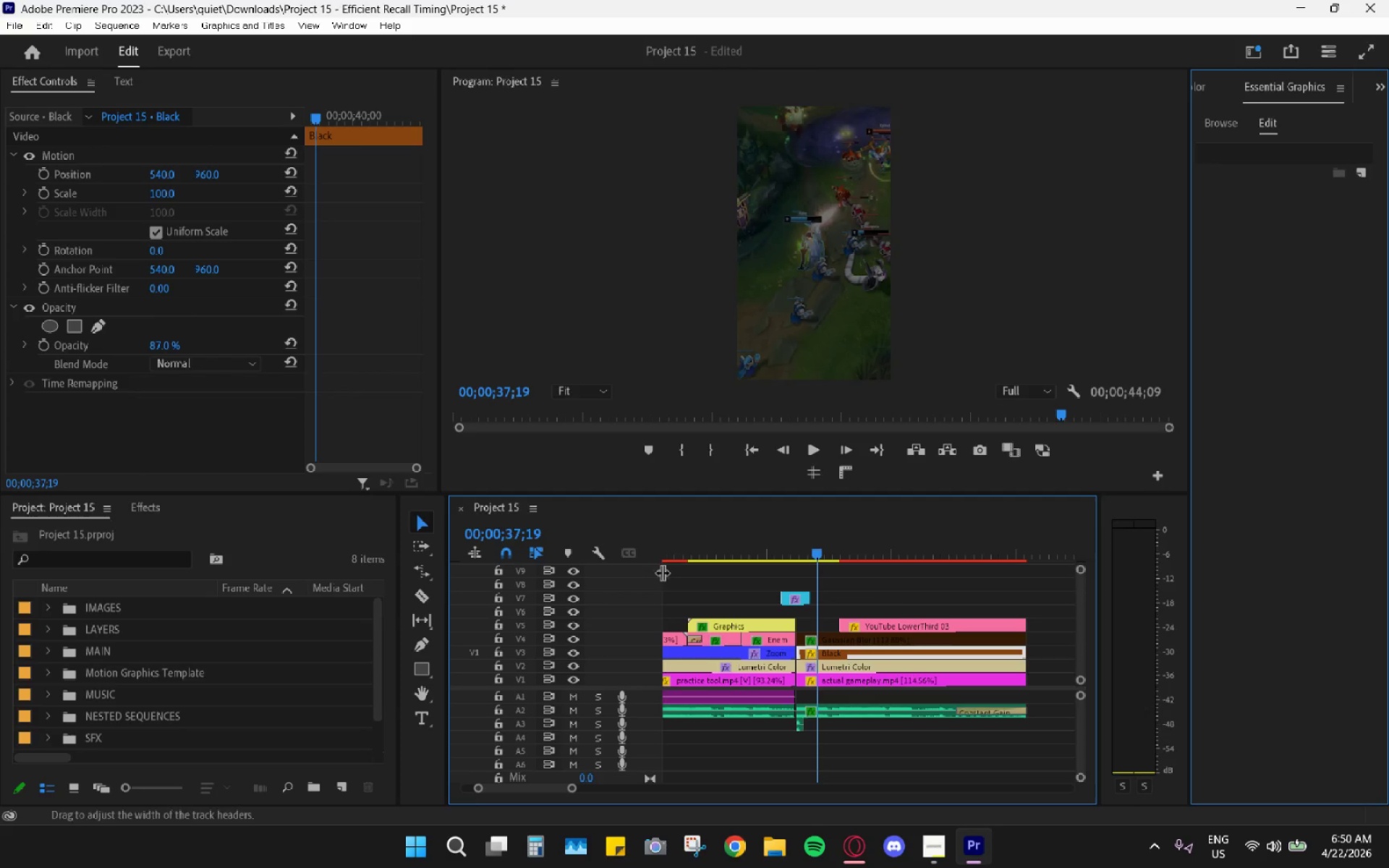 
left_click_drag(start_coordinate=[810, 549], to_coordinate=[797, 541])
 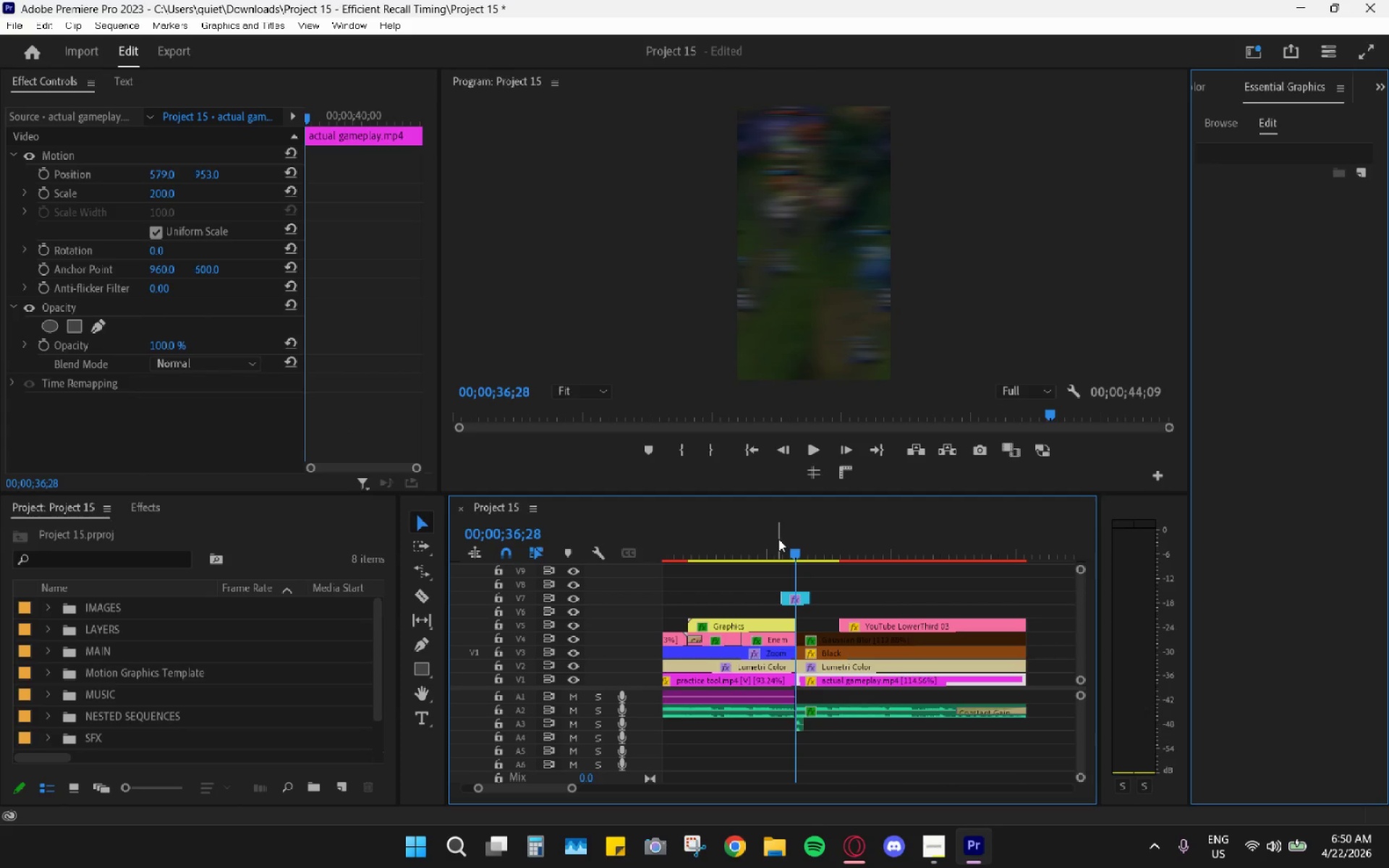 
key(Space)
 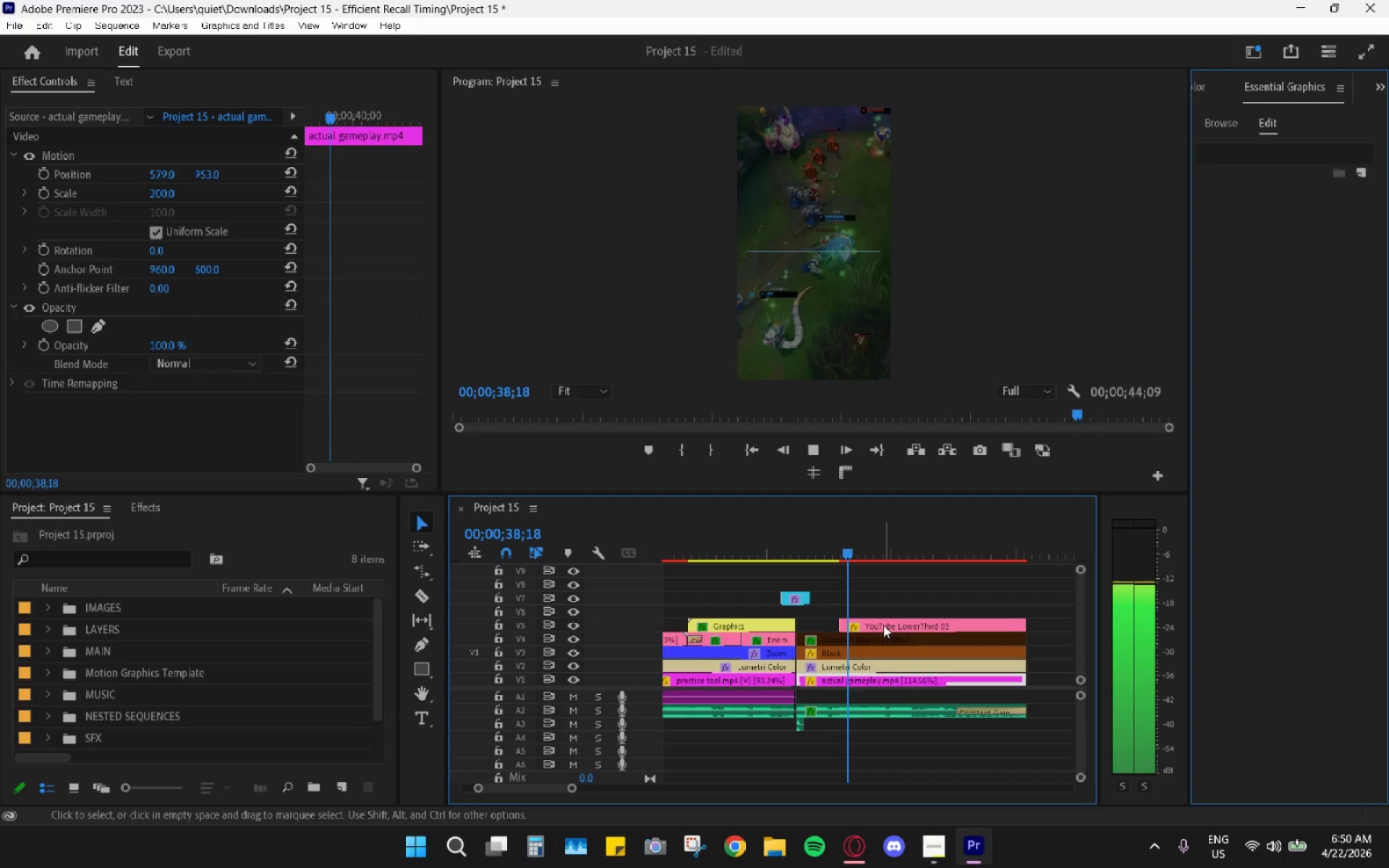 
key(Space)
 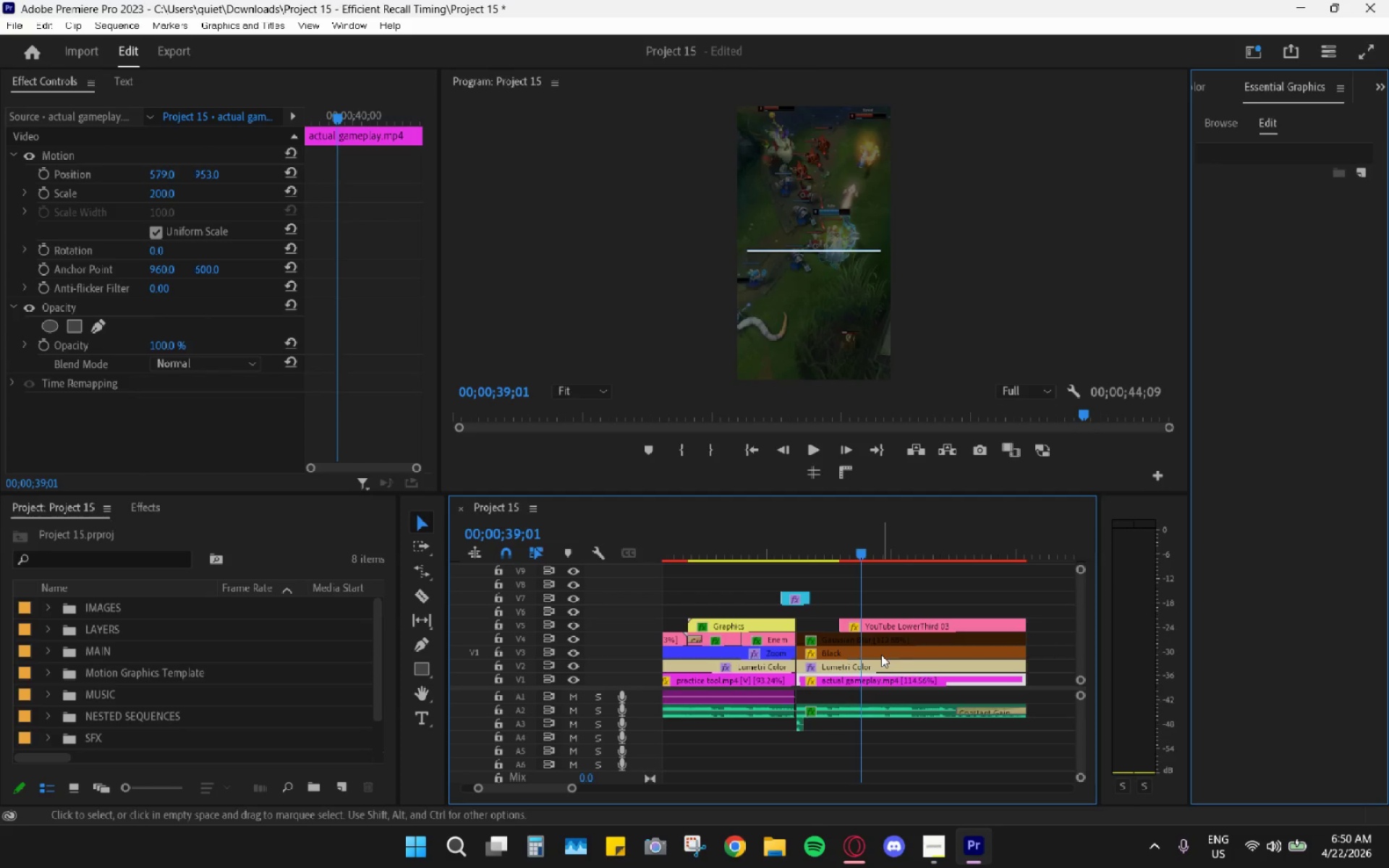 
key(Space)
 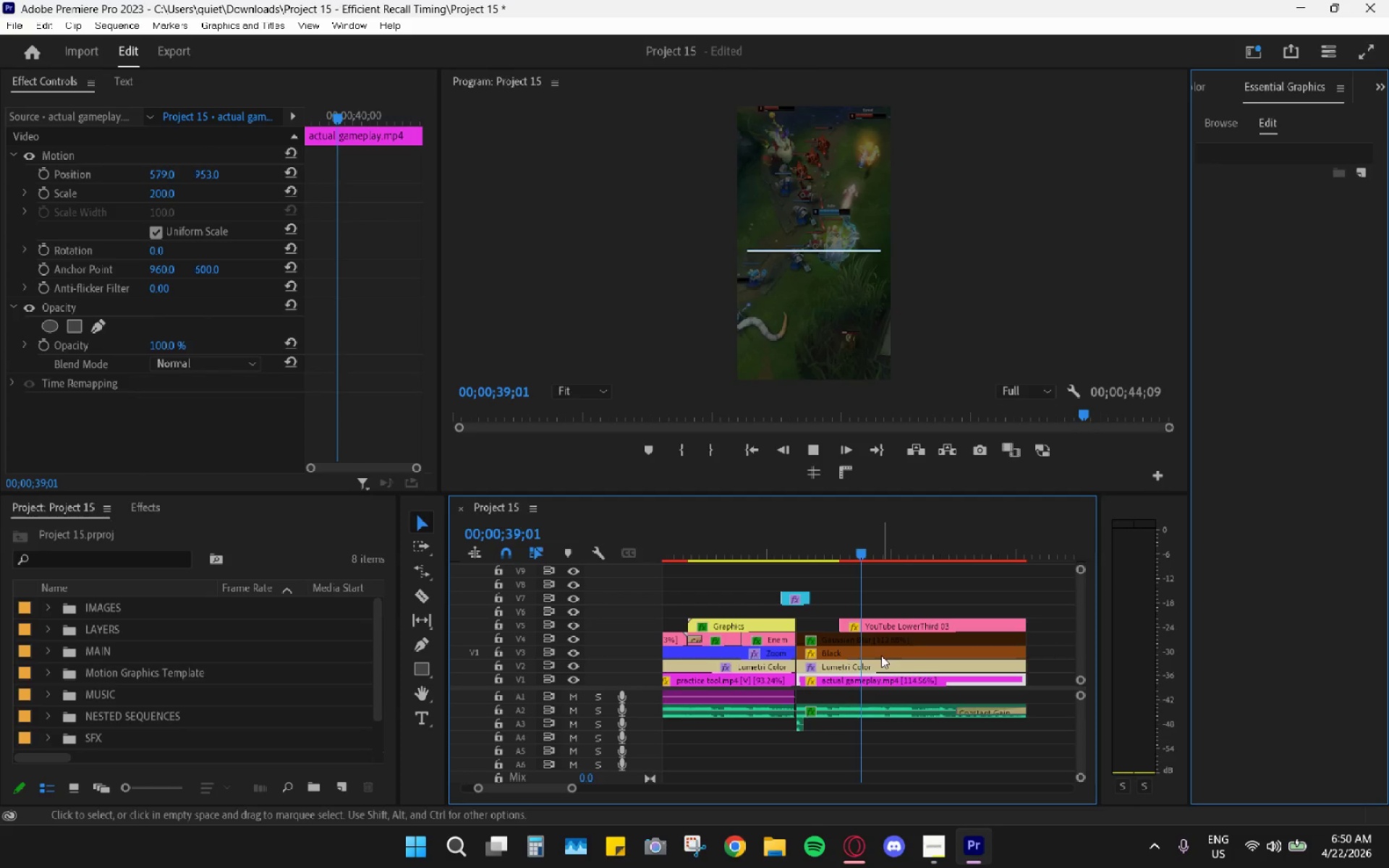 
key(Space)
 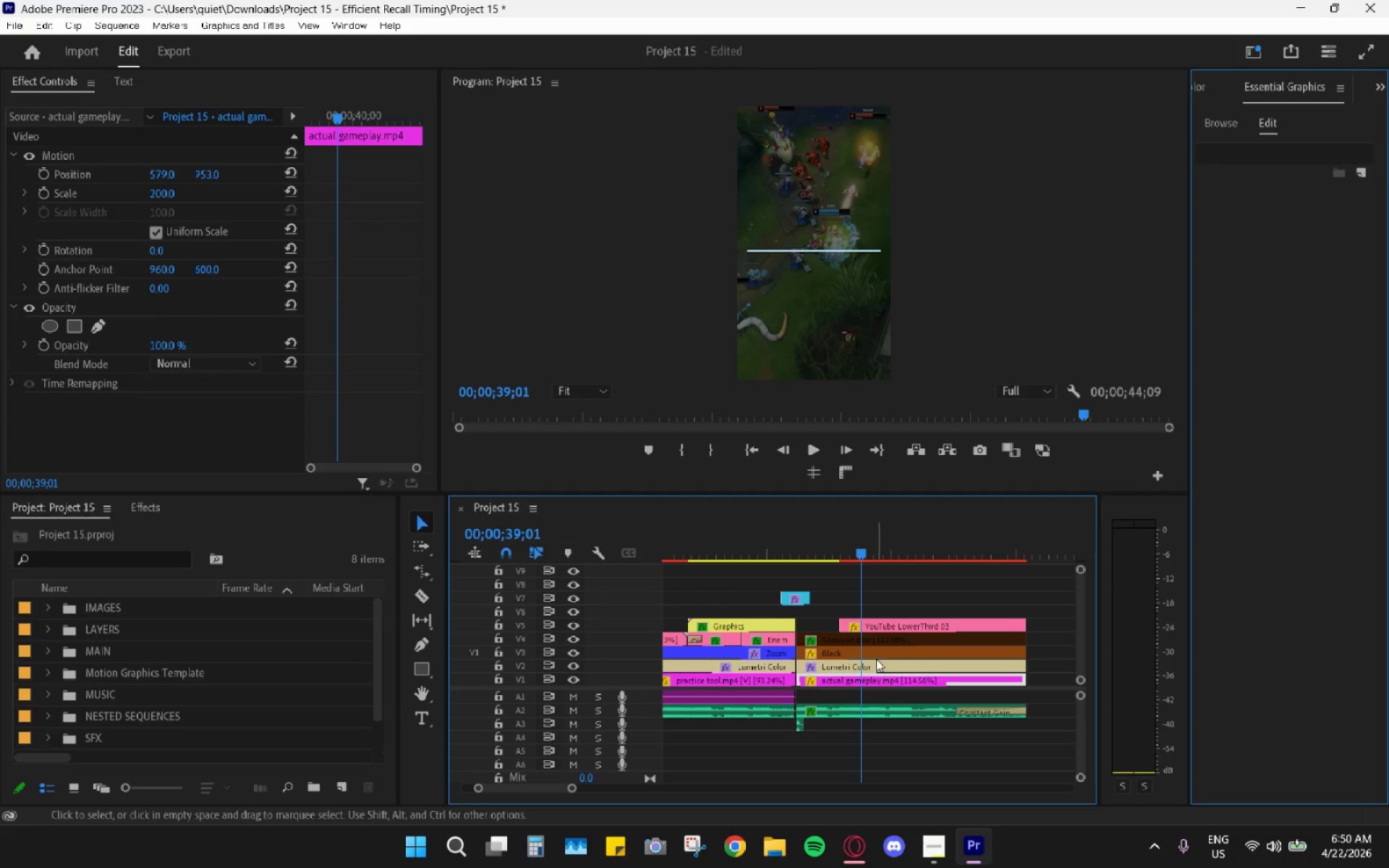 
left_click([878, 659])
 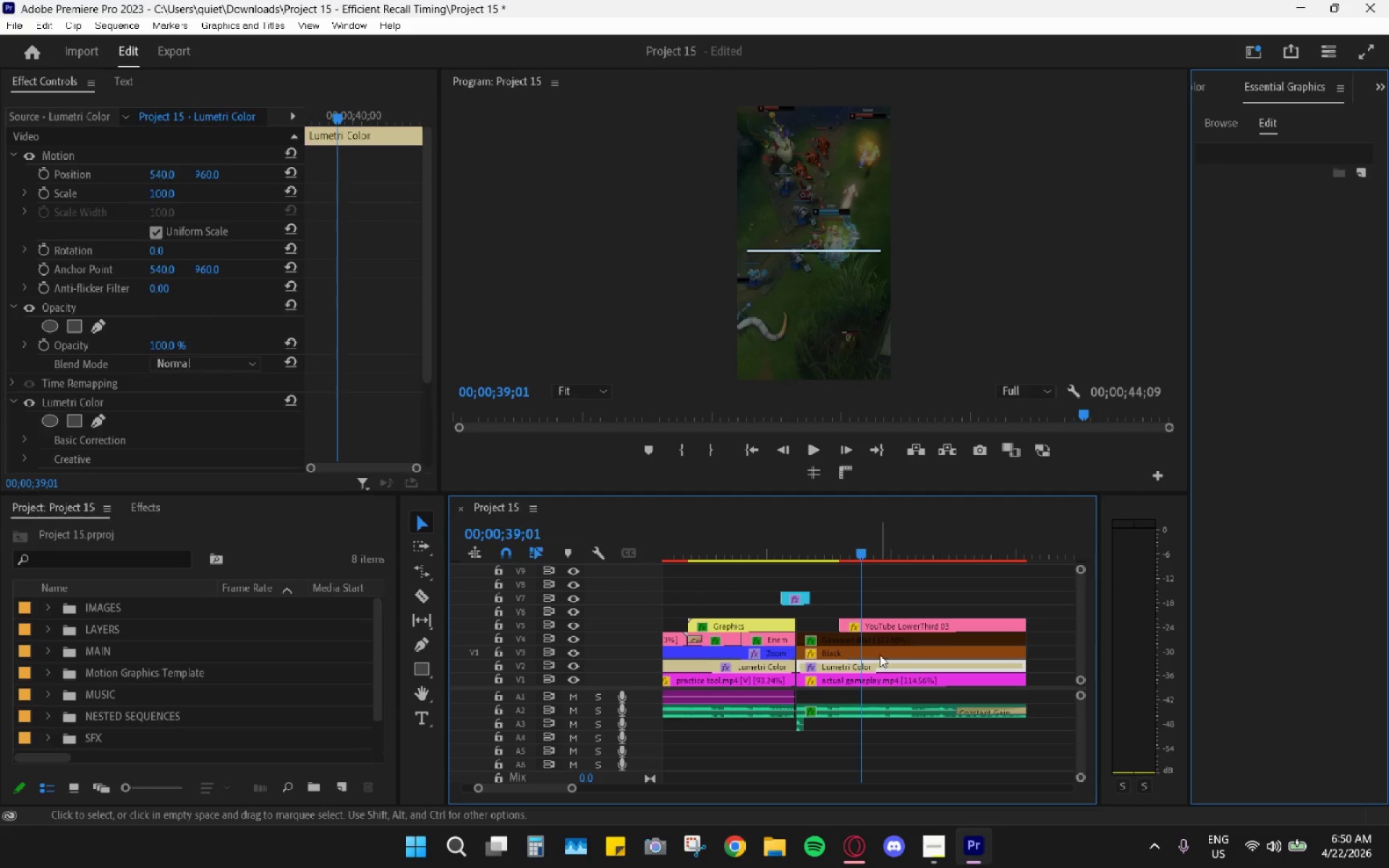 
left_click([880, 655])
 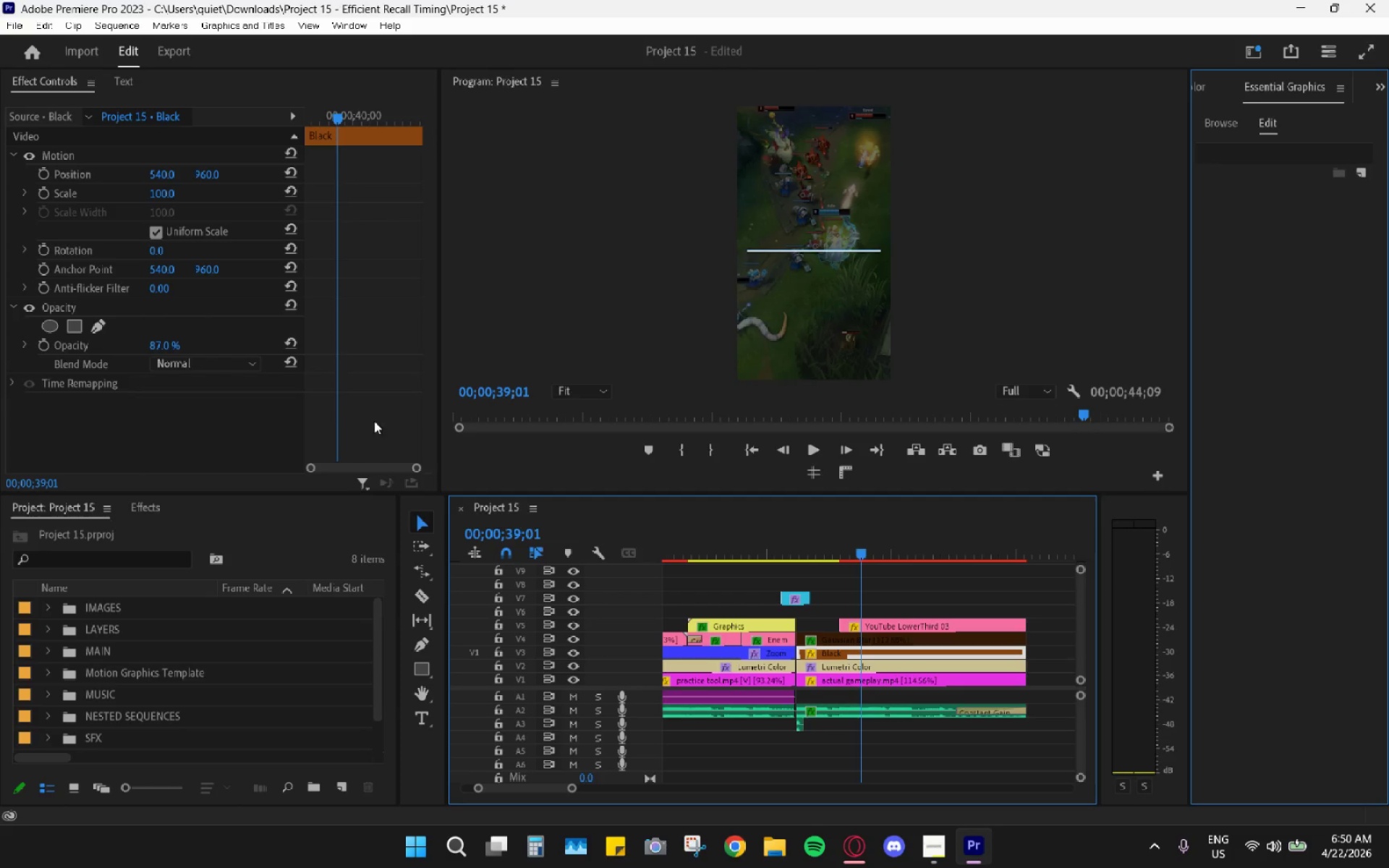 
scroll: coordinate [345, 399], scroll_direction: down, amount: 10.0
 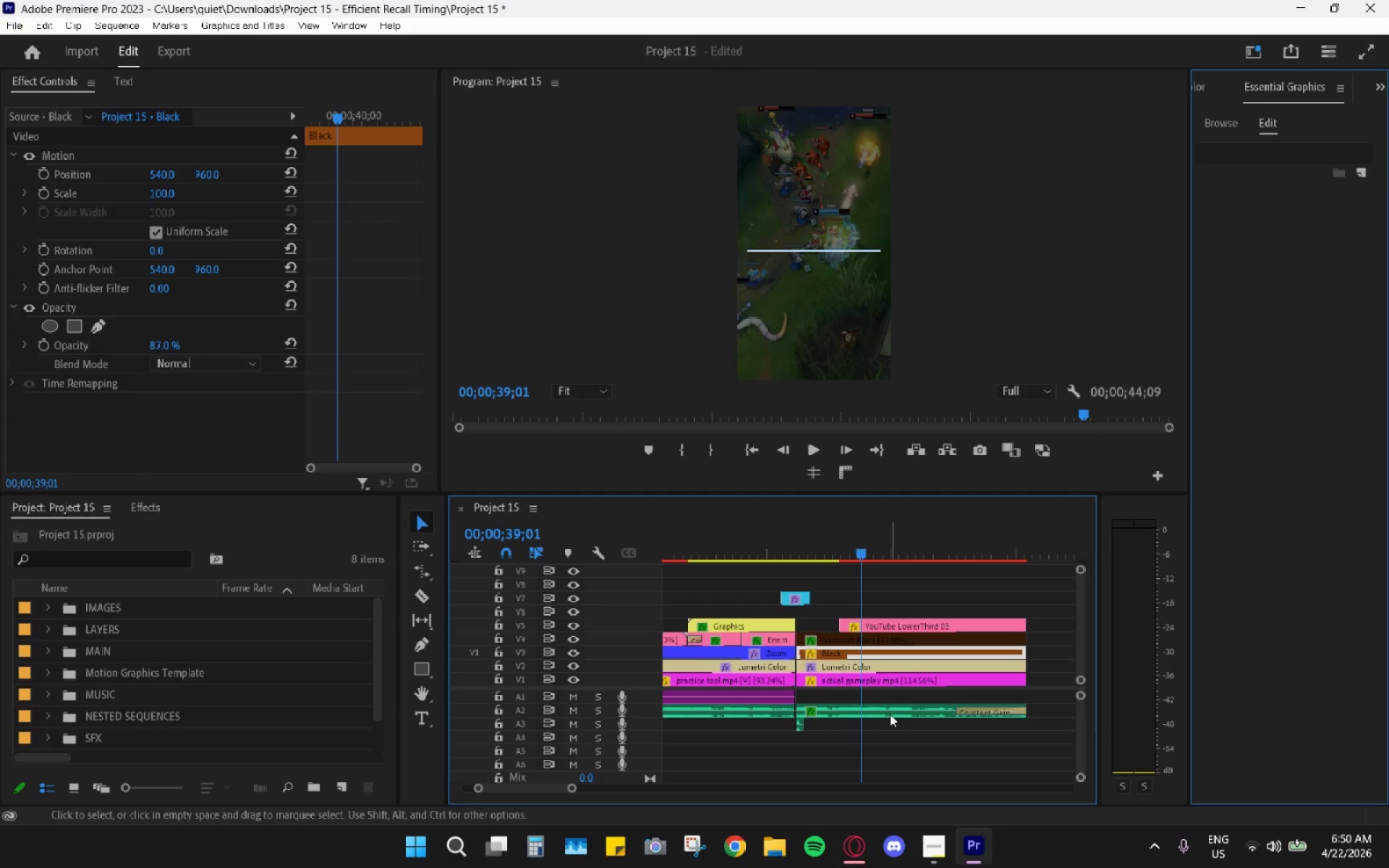 
left_click([862, 638])
 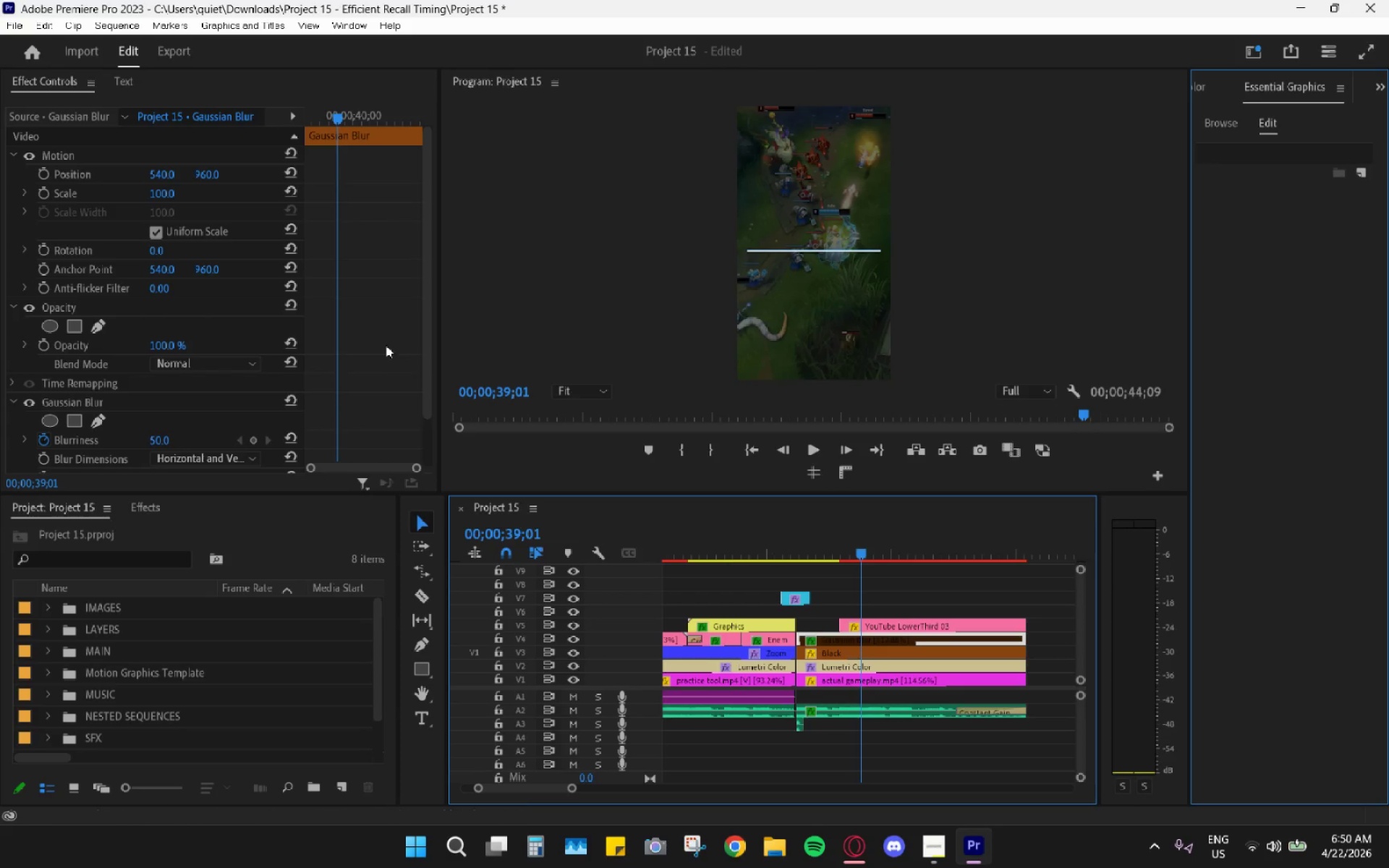 
scroll: coordinate [386, 344], scroll_direction: down, amount: 8.0
 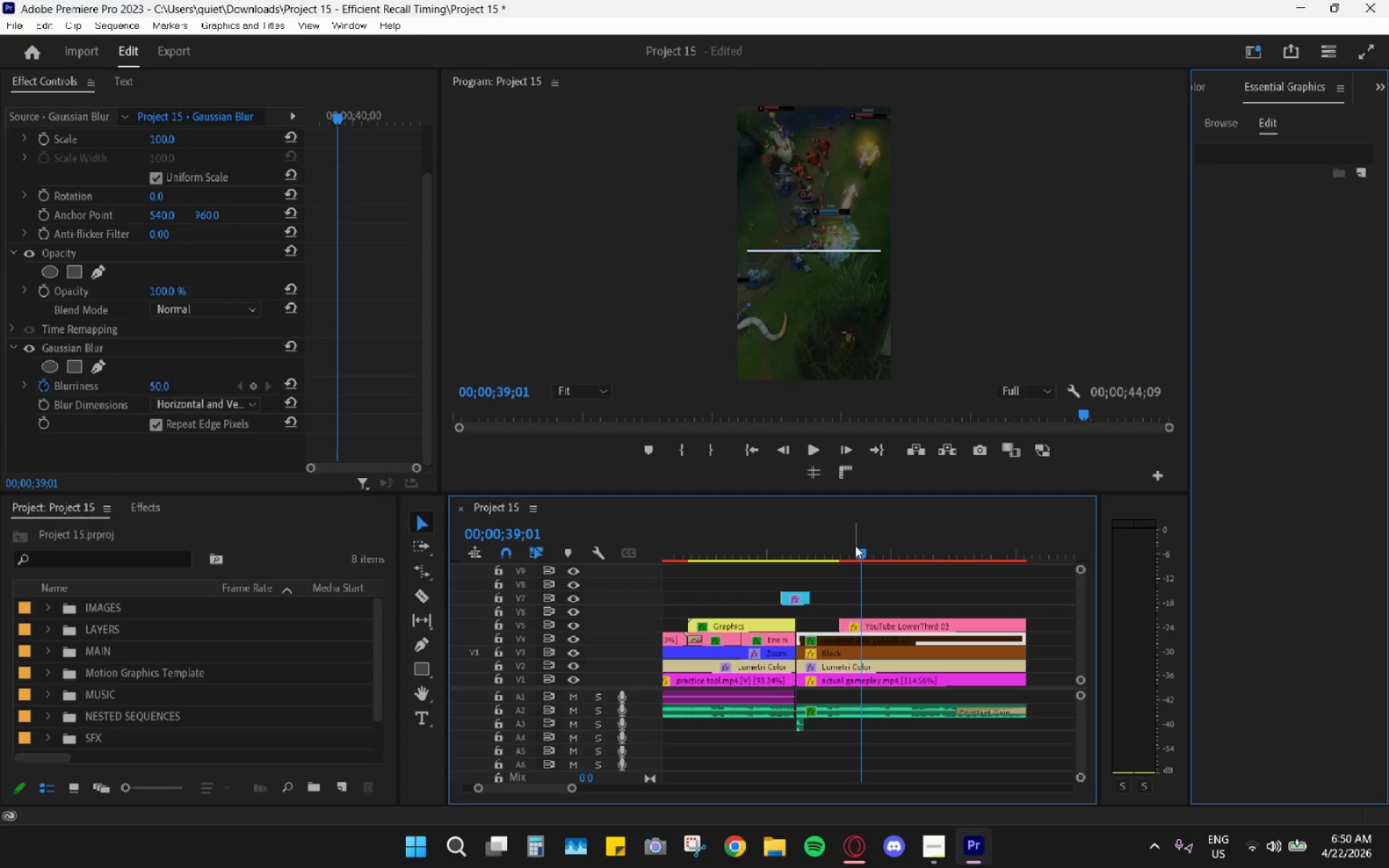 
left_click_drag(start_coordinate=[859, 552], to_coordinate=[867, 551])
 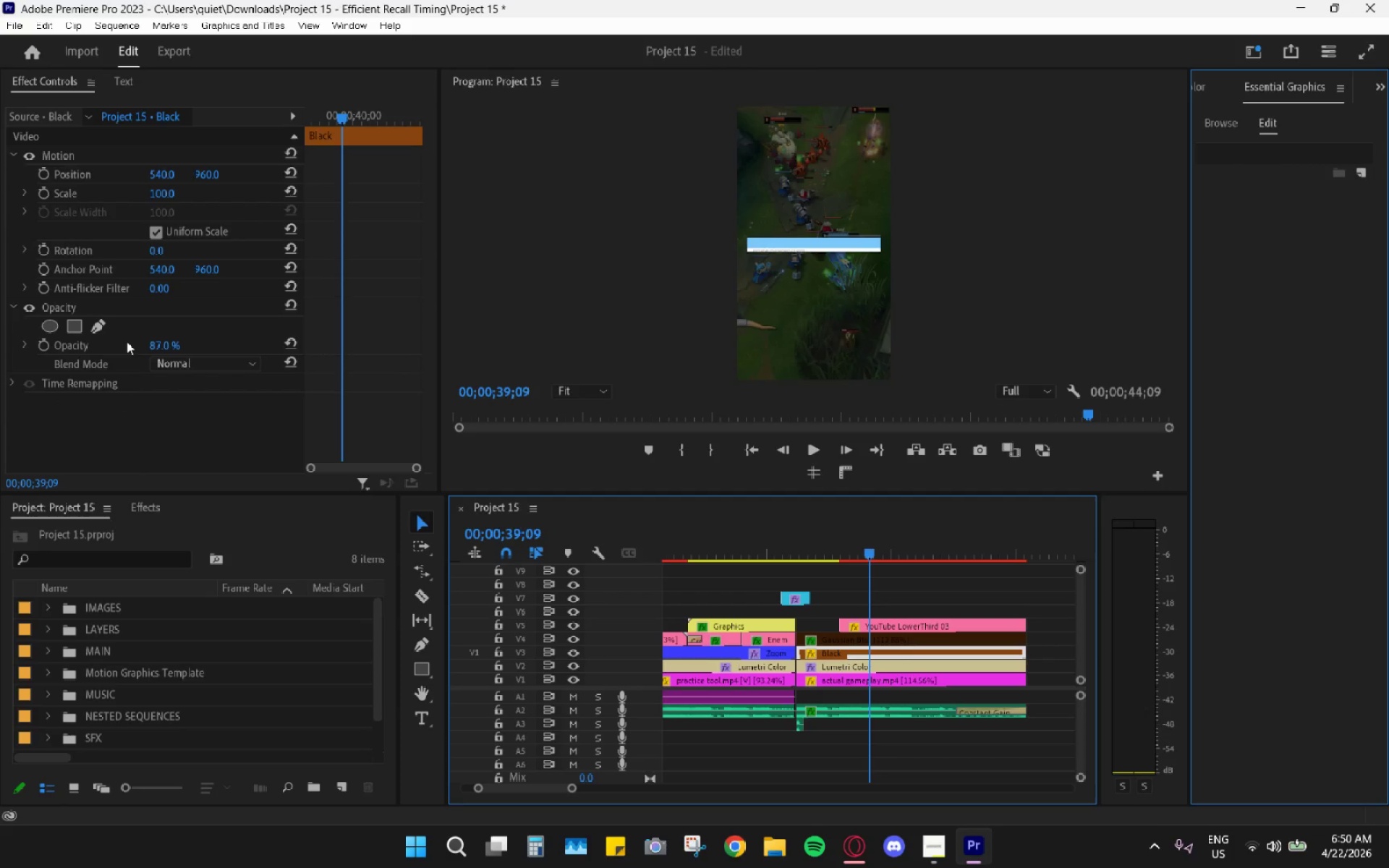 
left_click([48, 341])
 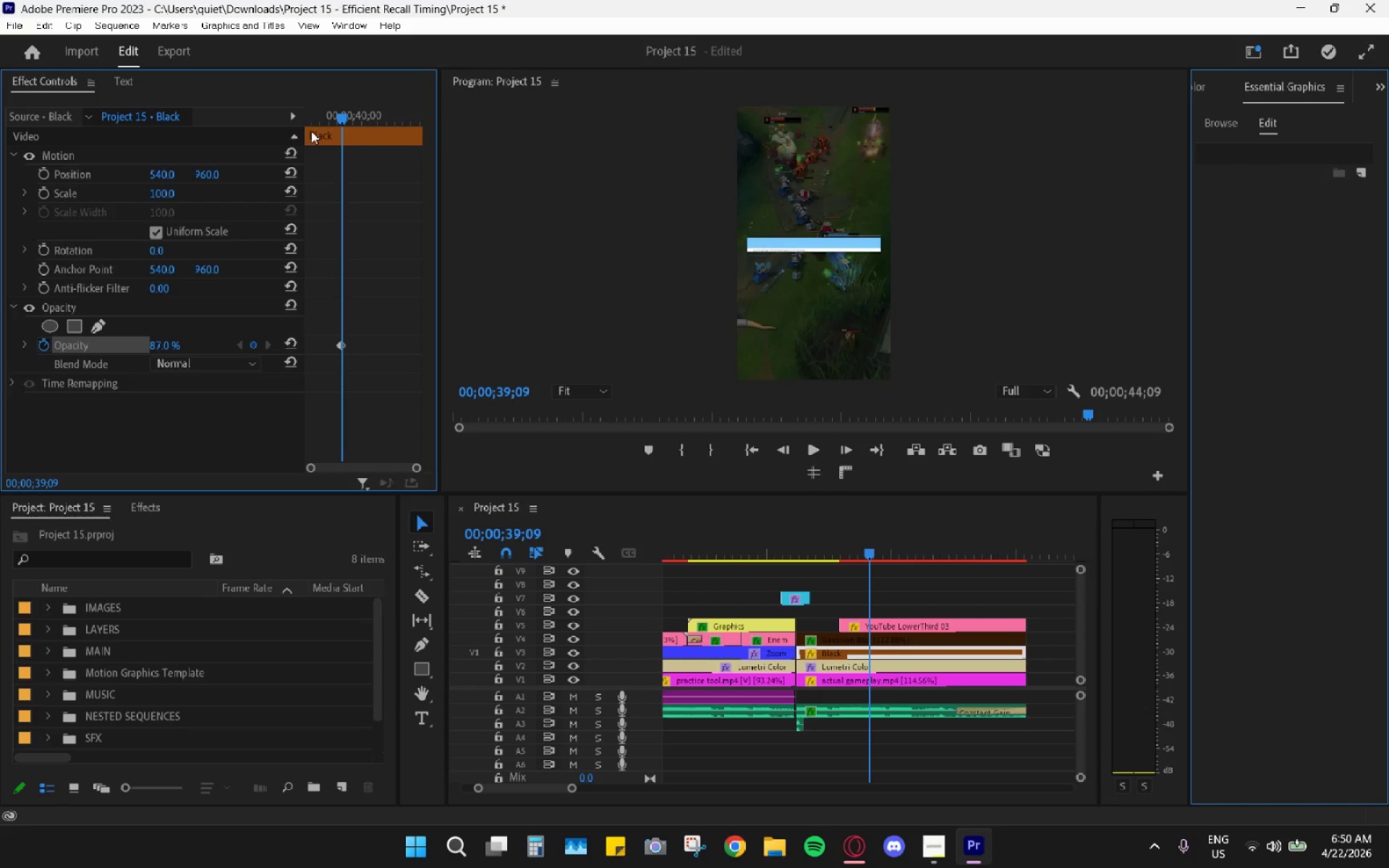 
left_click_drag(start_coordinate=[349, 119], to_coordinate=[316, 124])
 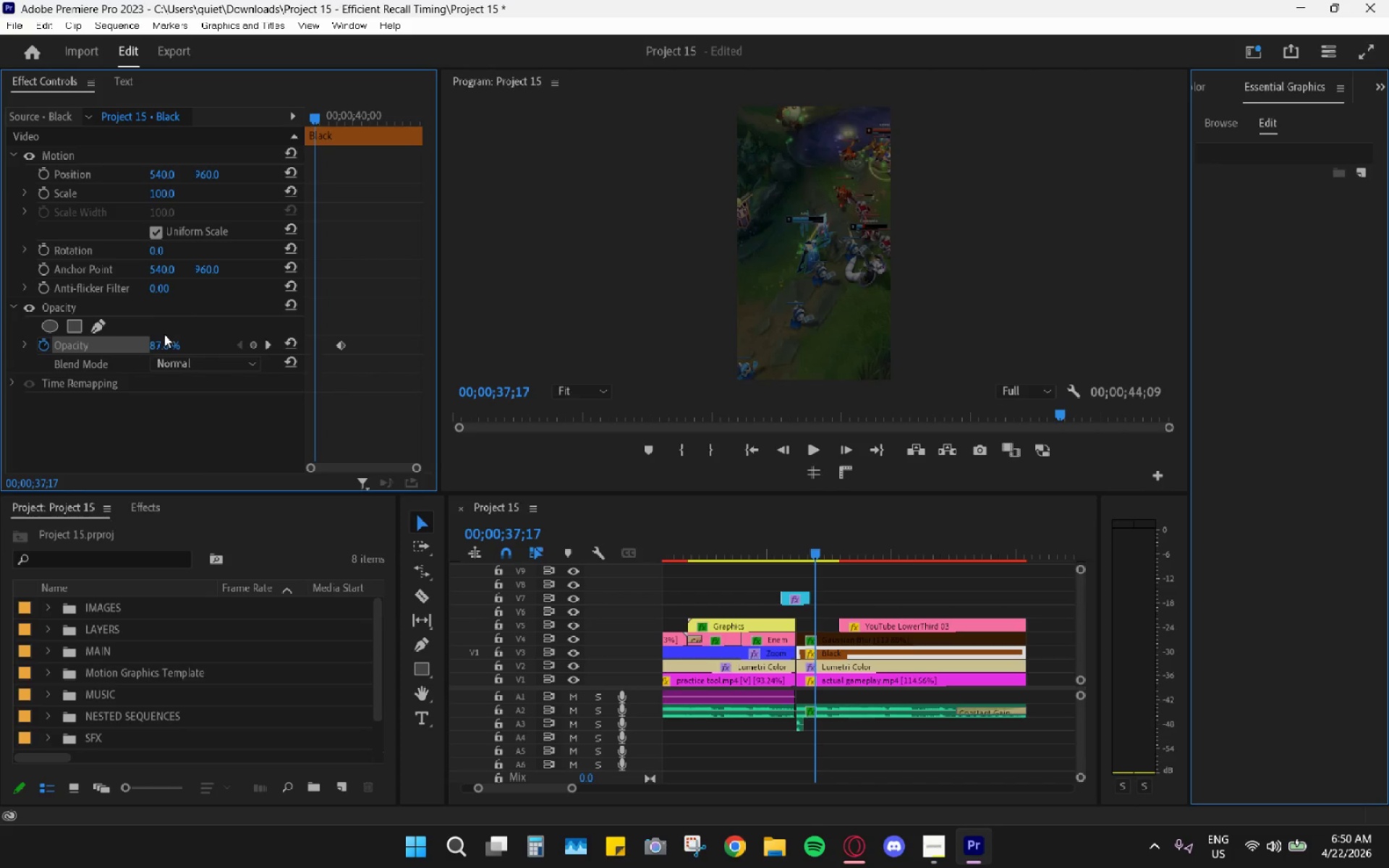 
left_click([163, 340])
 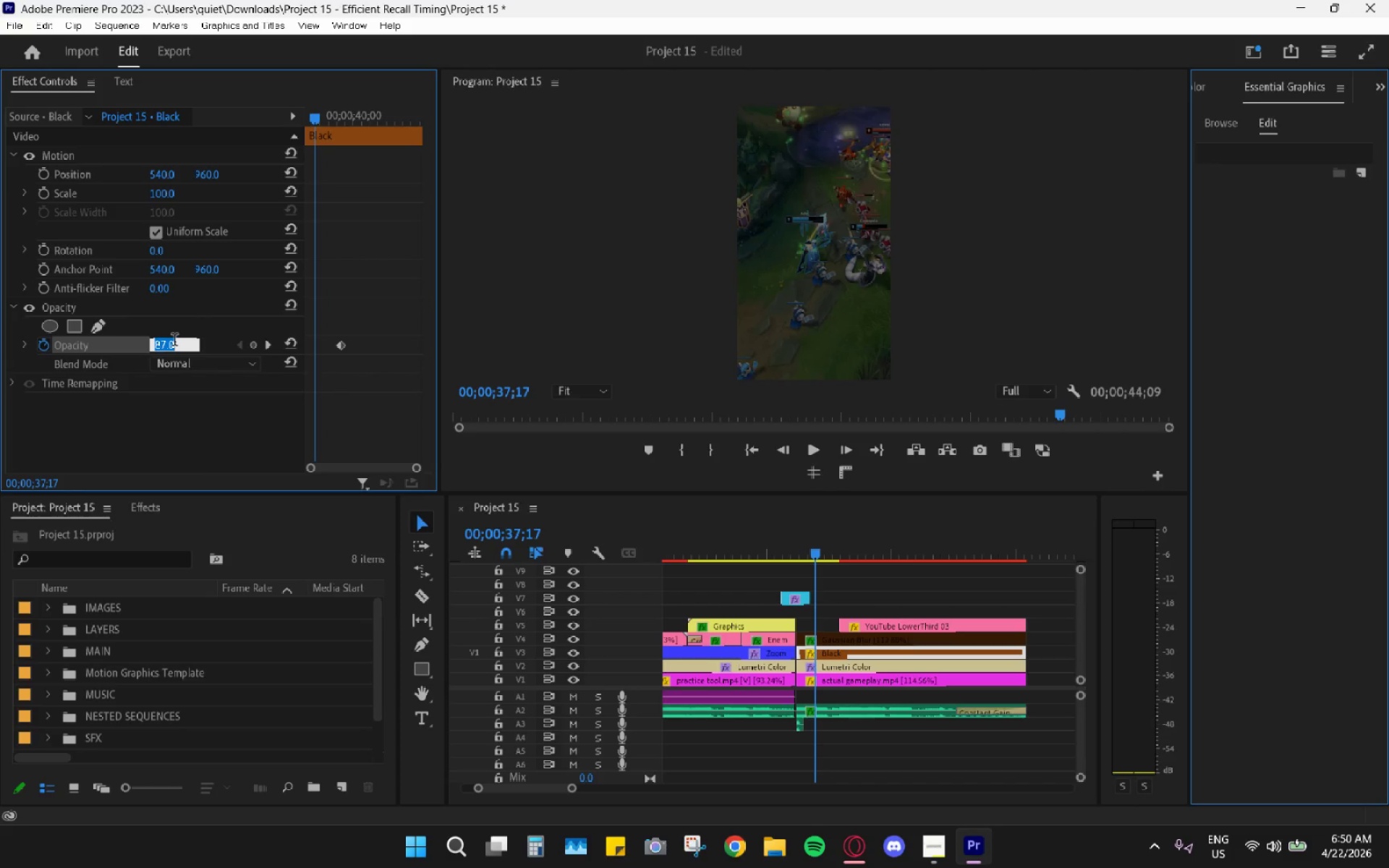 
key(Numpad0)
 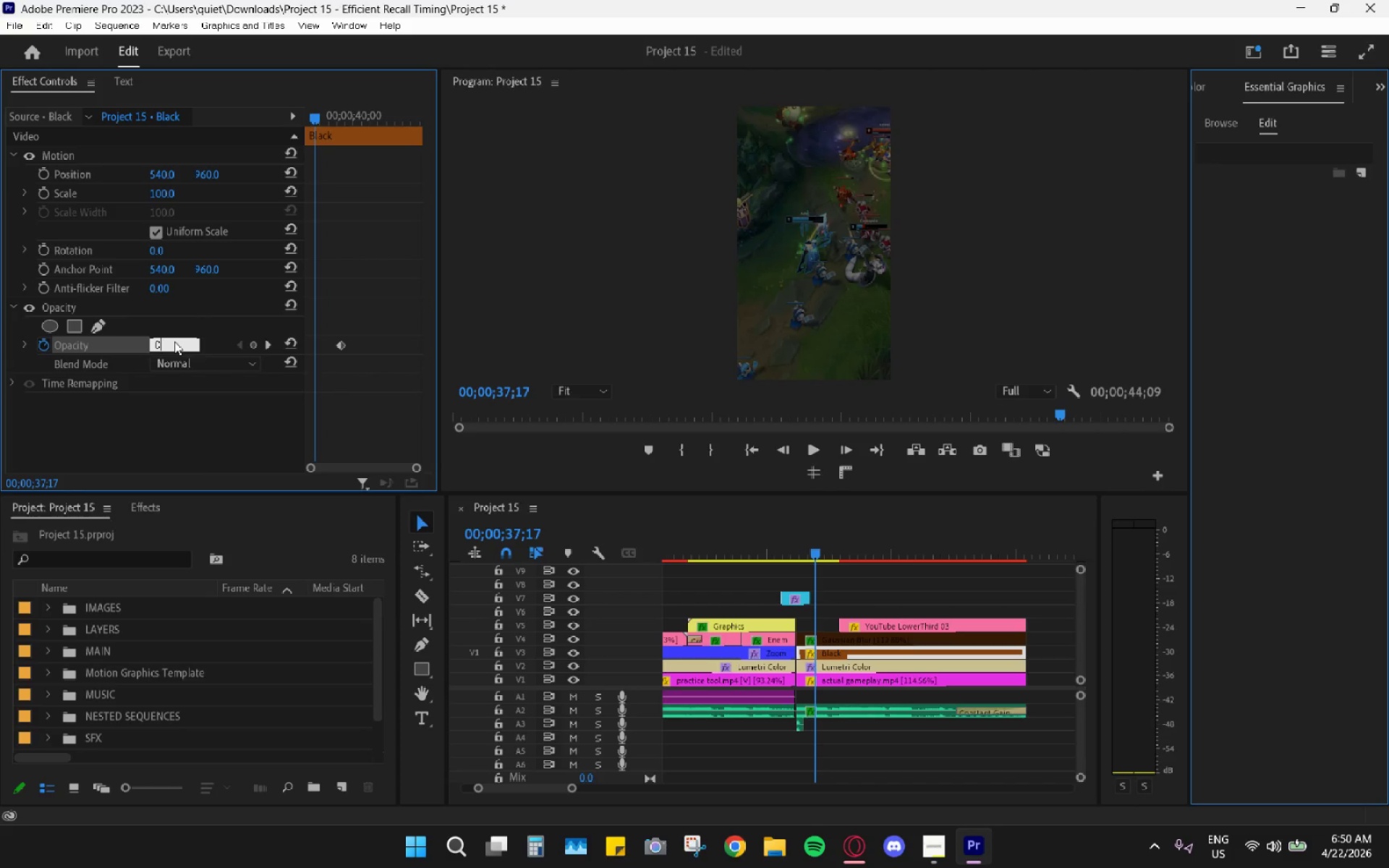 
key(Enter)
 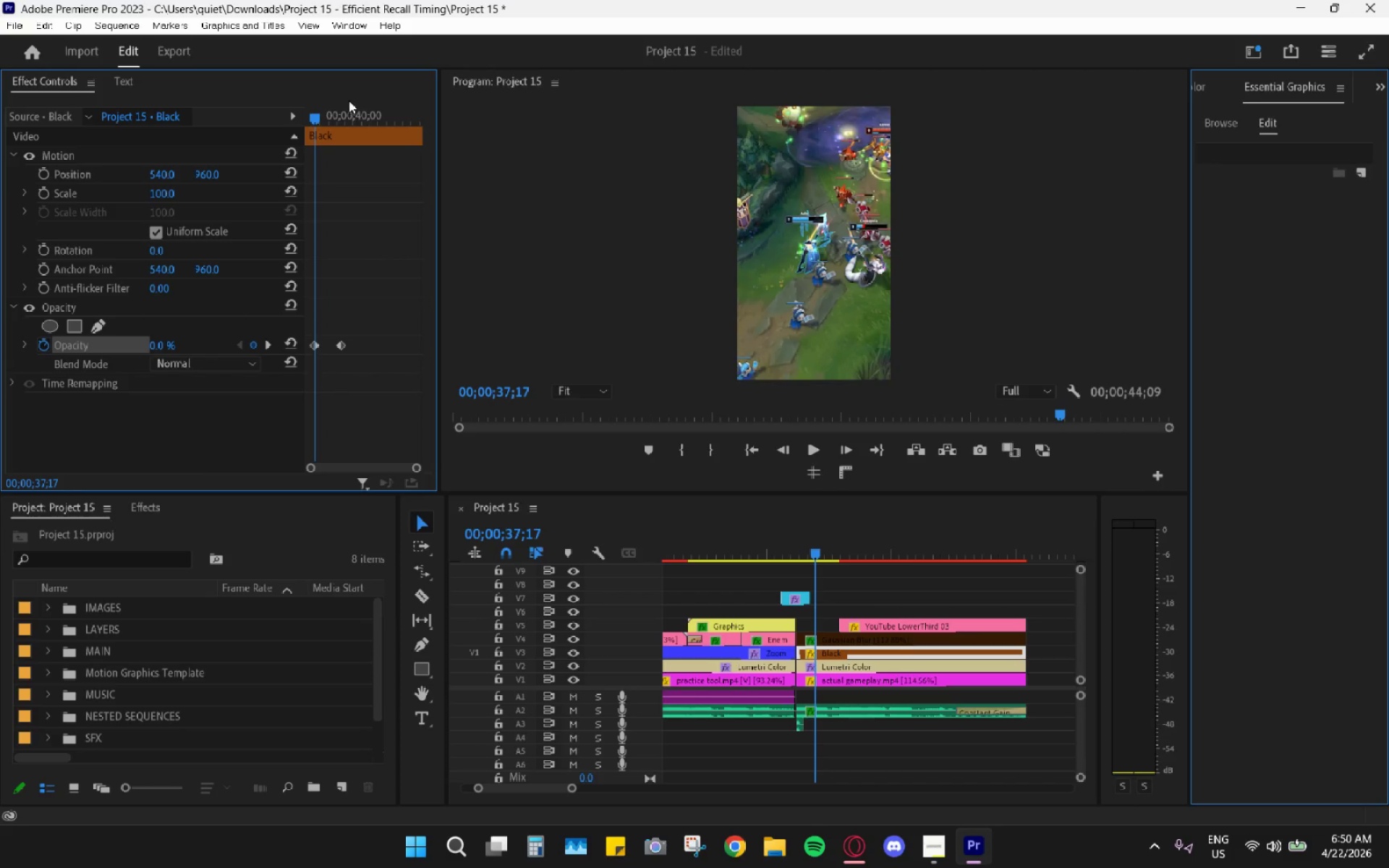 
left_click_drag(start_coordinate=[321, 122], to_coordinate=[279, 110])
 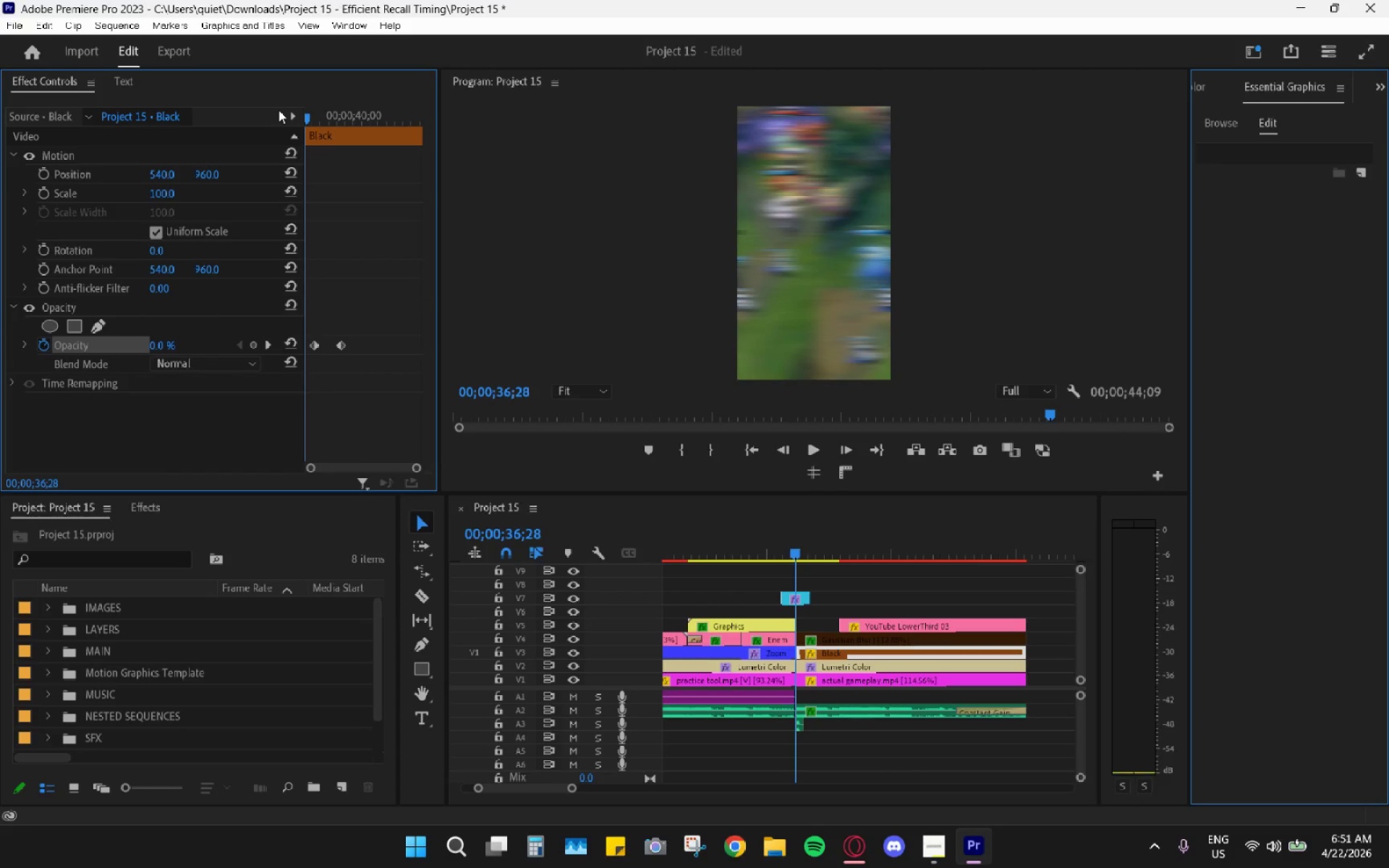 
key(Space)
 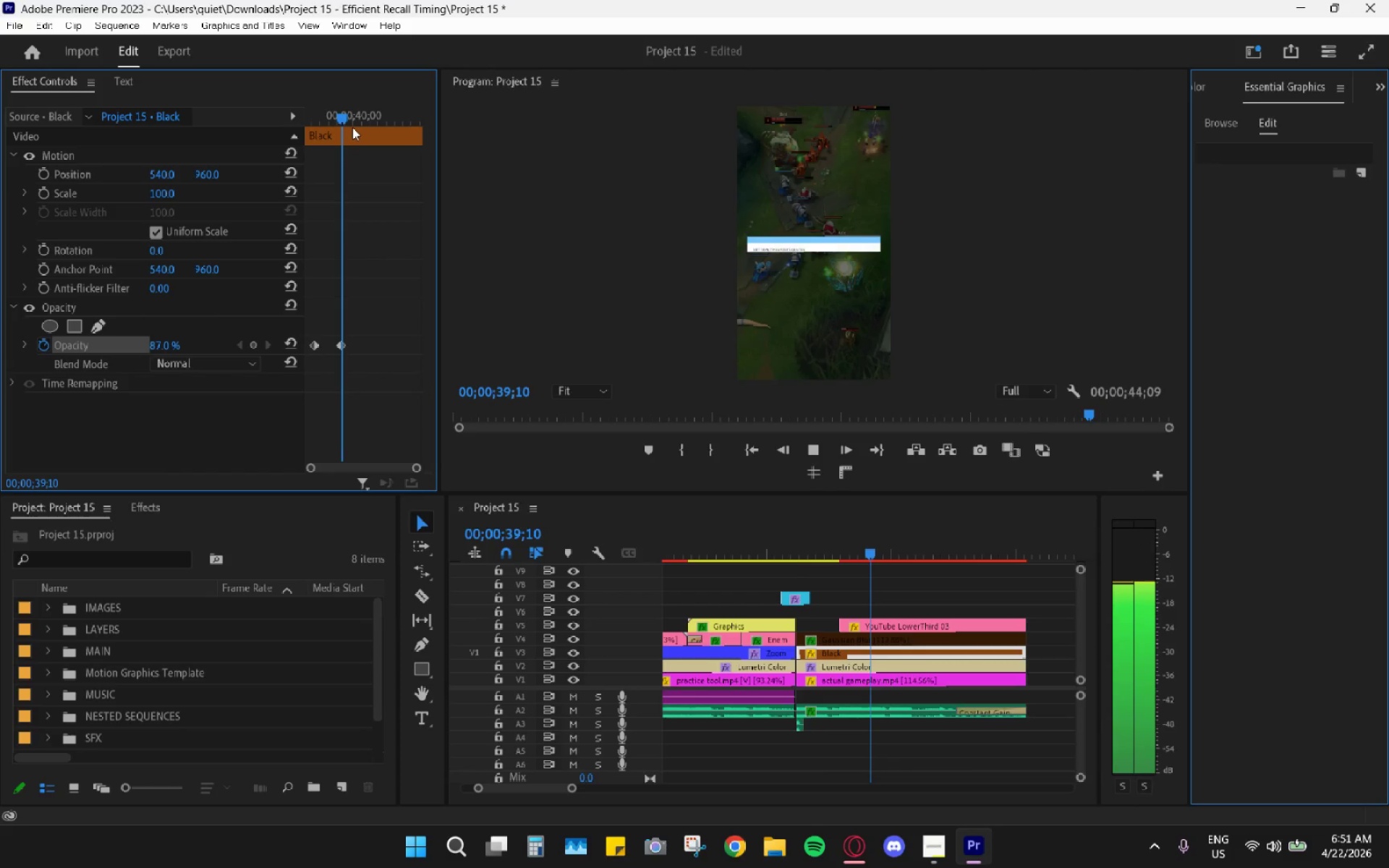 
key(Space)
 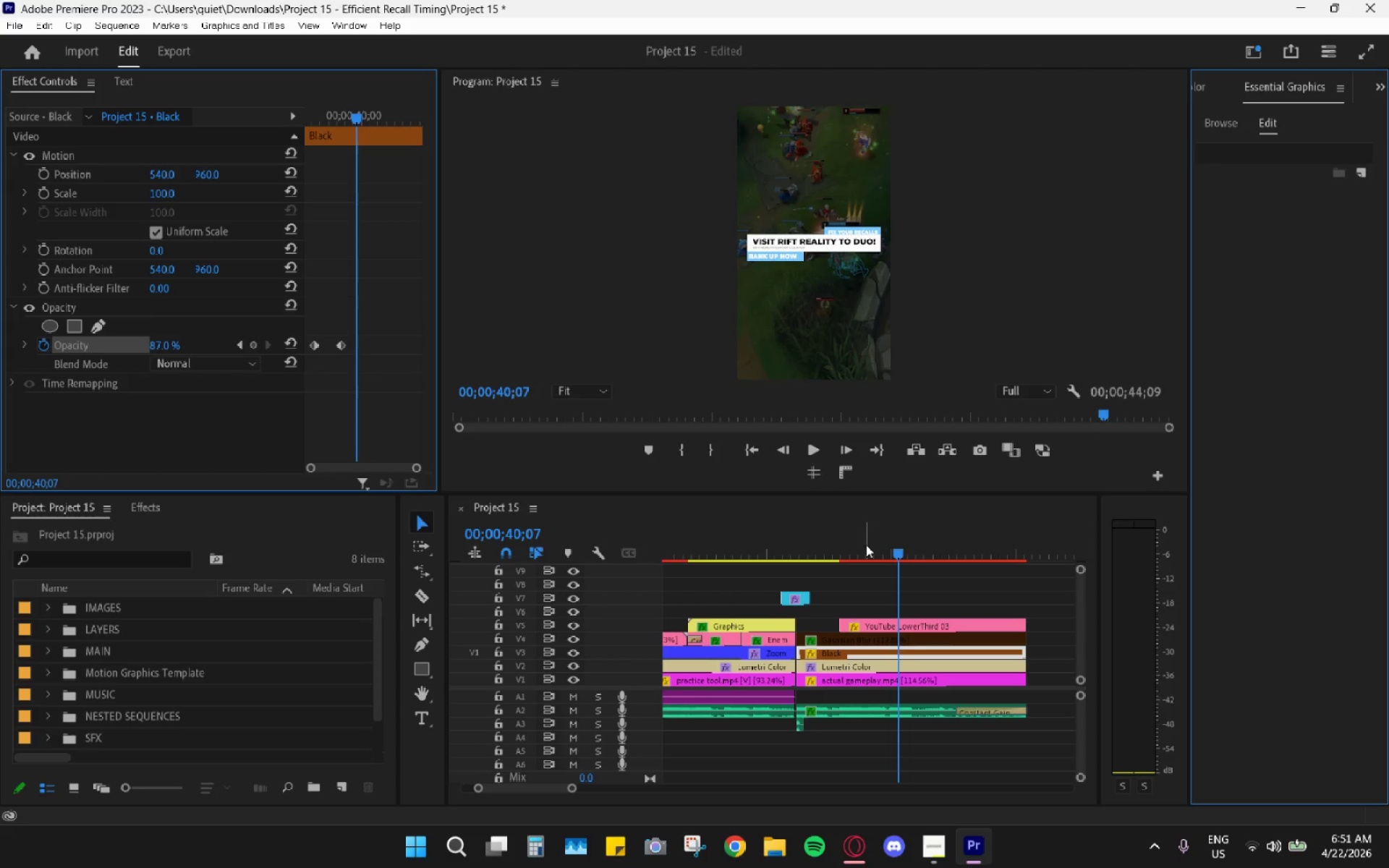 
left_click_drag(start_coordinate=[859, 546], to_coordinate=[841, 540])
 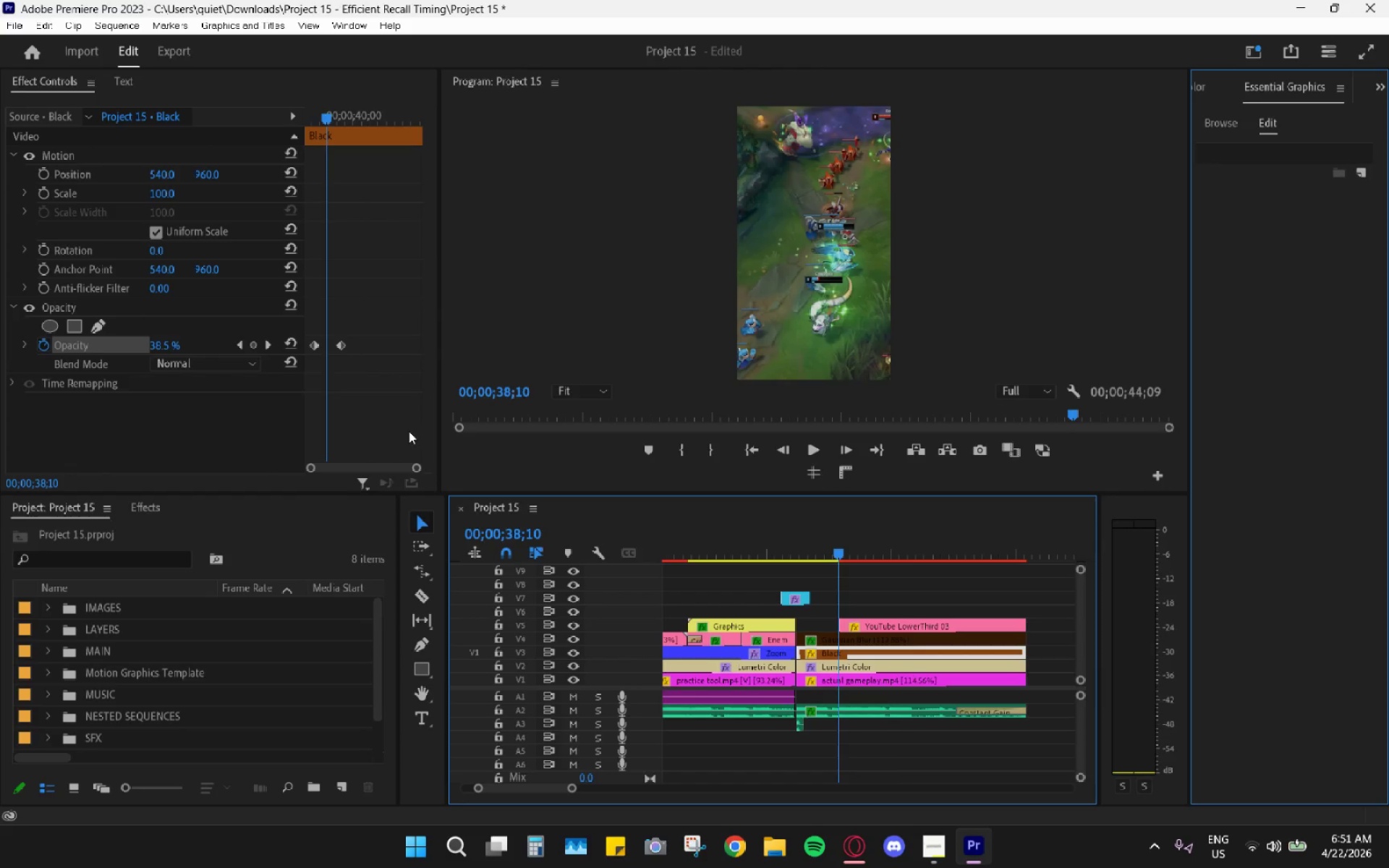 
left_click_drag(start_coordinate=[412, 469], to_coordinate=[400, 465])
 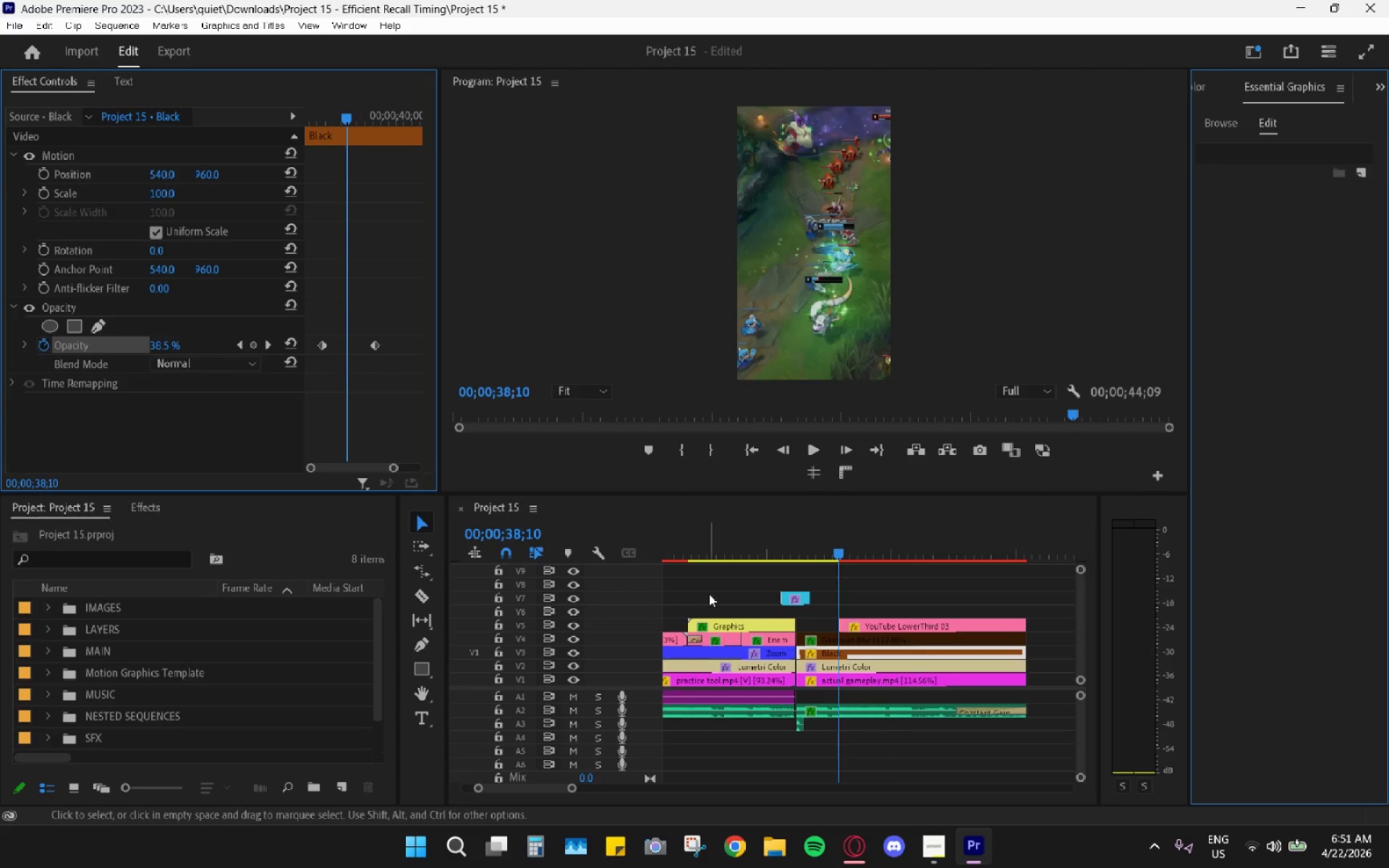 
left_click_drag(start_coordinate=[806, 551], to_coordinate=[801, 548])
 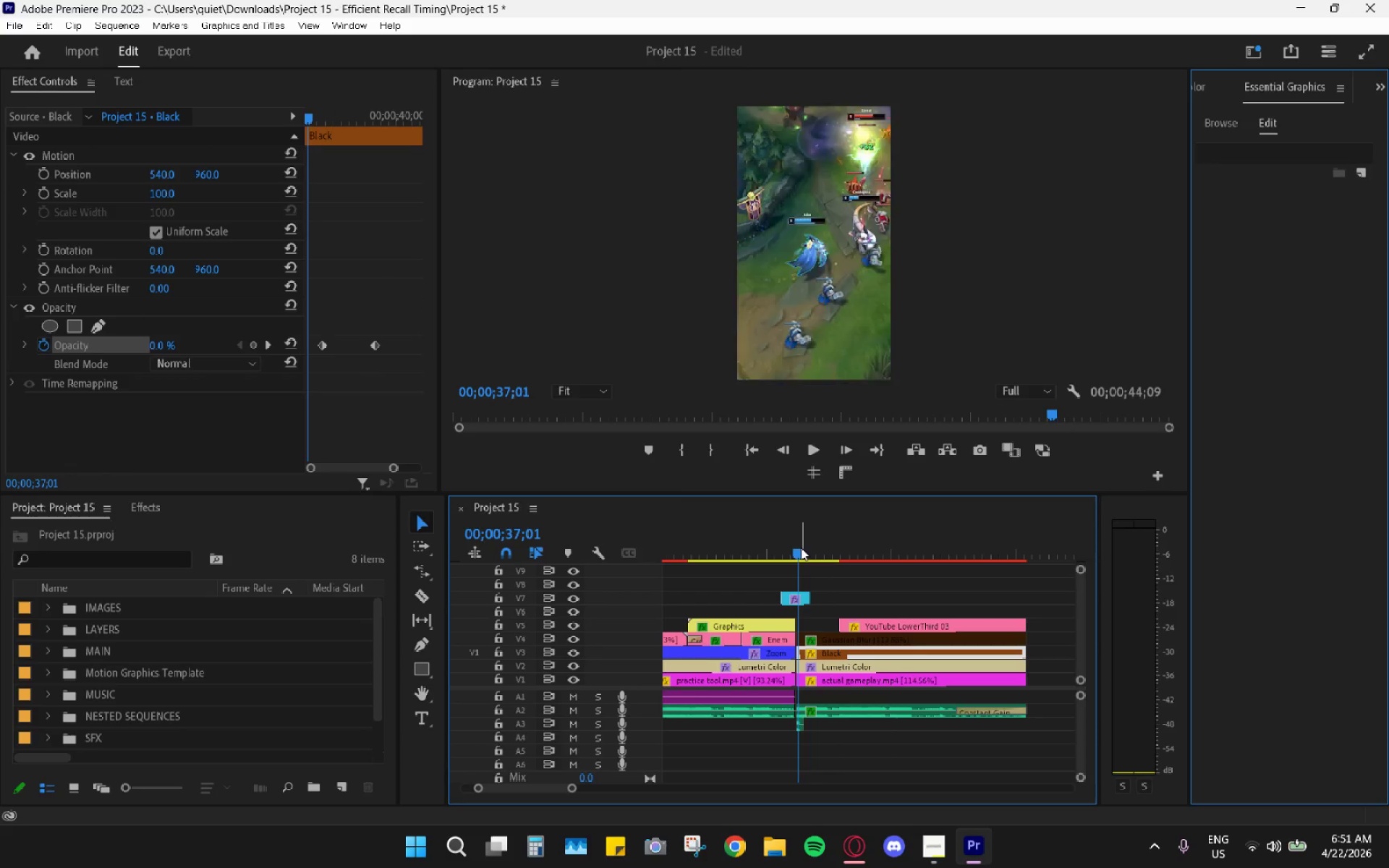 
key(Space)
 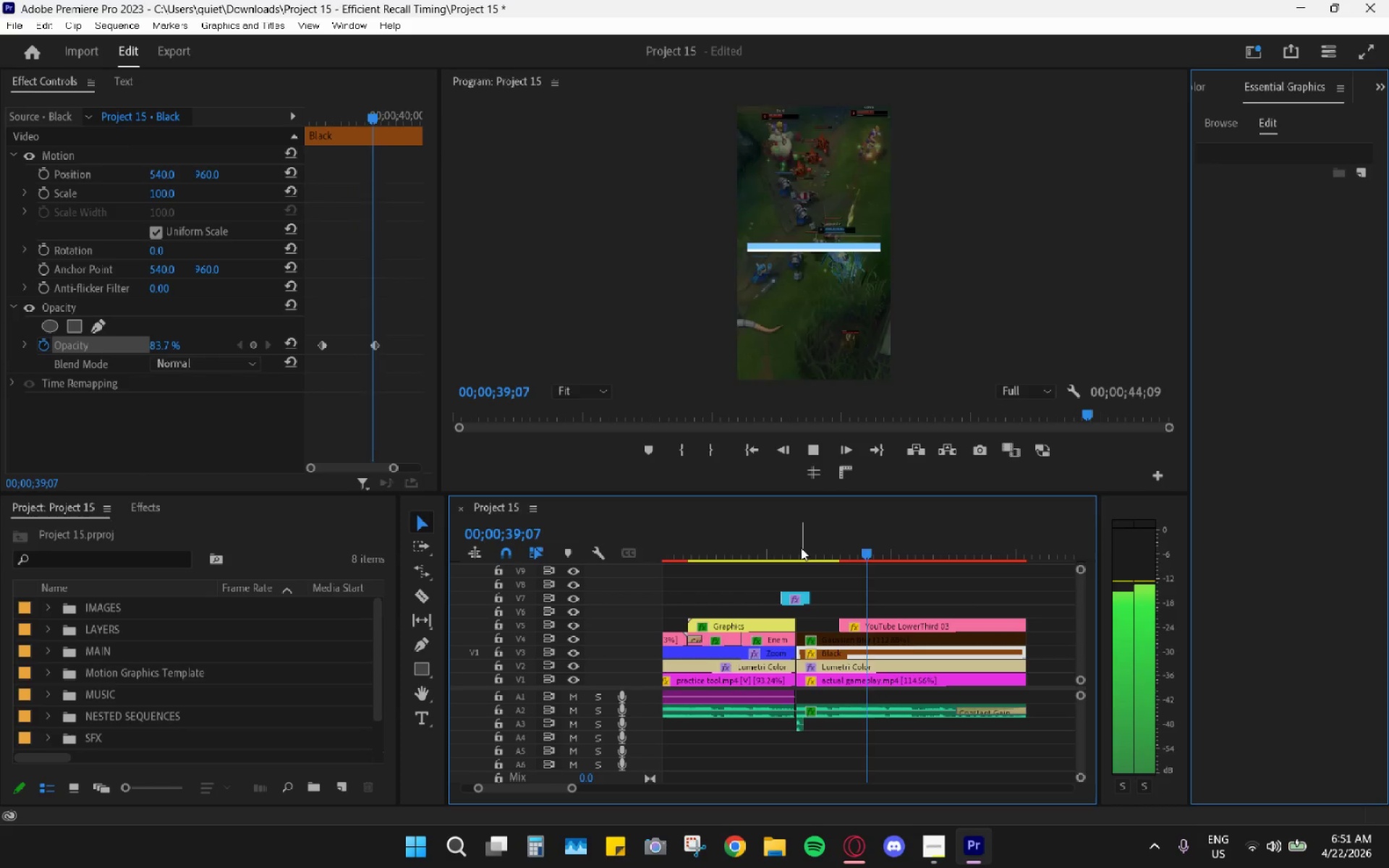 
key(Space)
 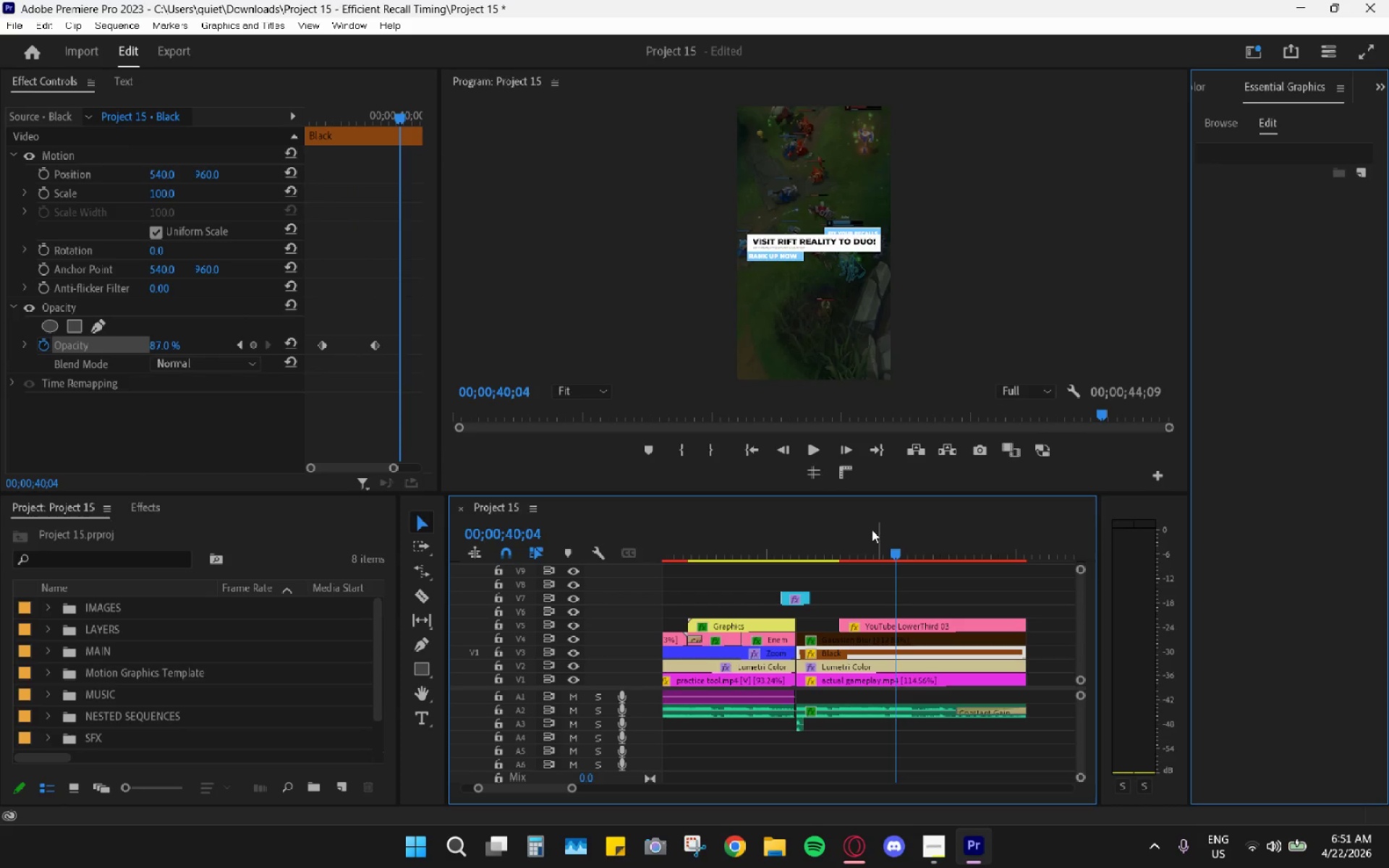 
left_click_drag(start_coordinate=[367, 115], to_coordinate=[324, 112])
 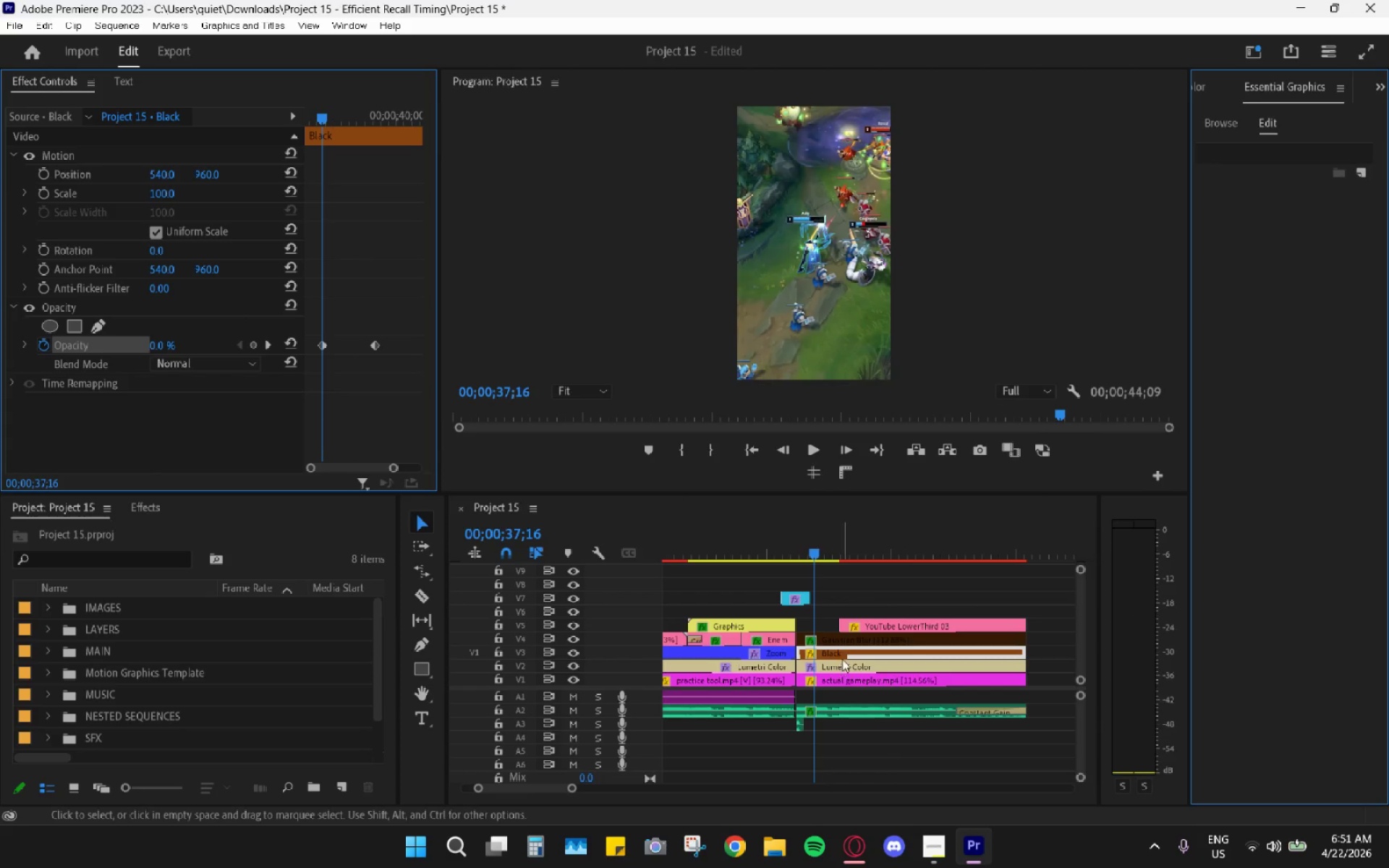 
left_click([845, 633])
 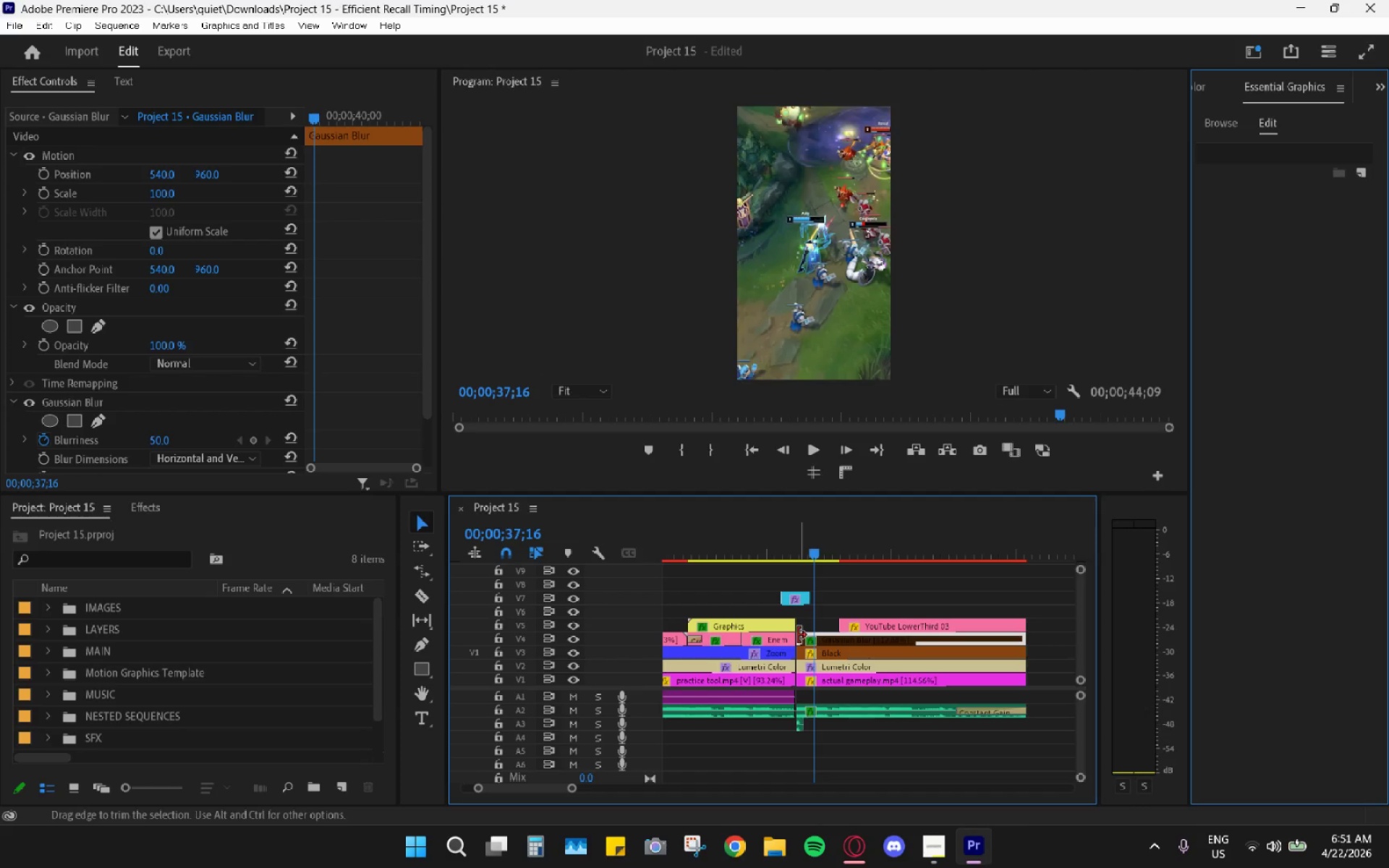 
left_click([811, 640])
 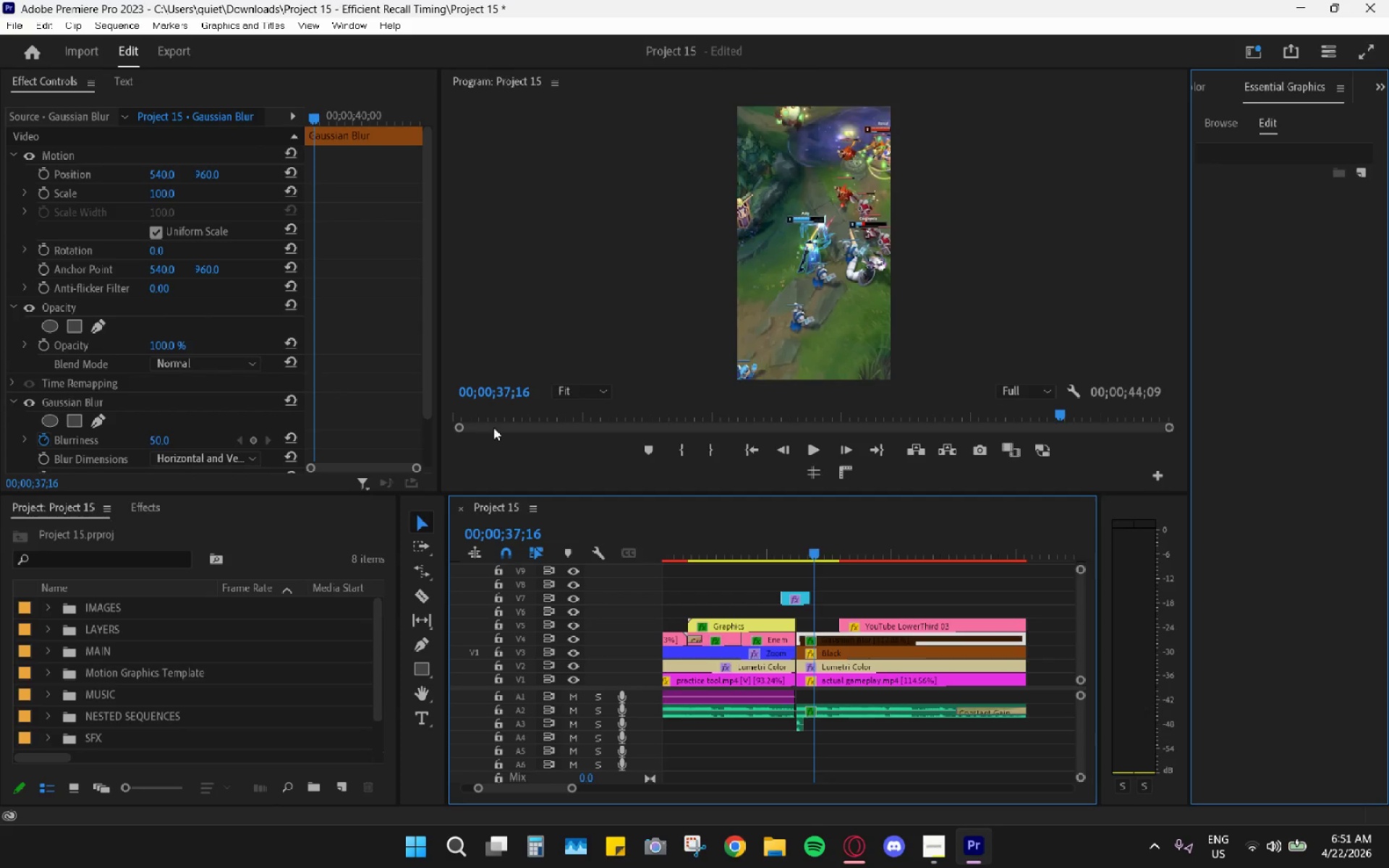 
key(Shift+E)
 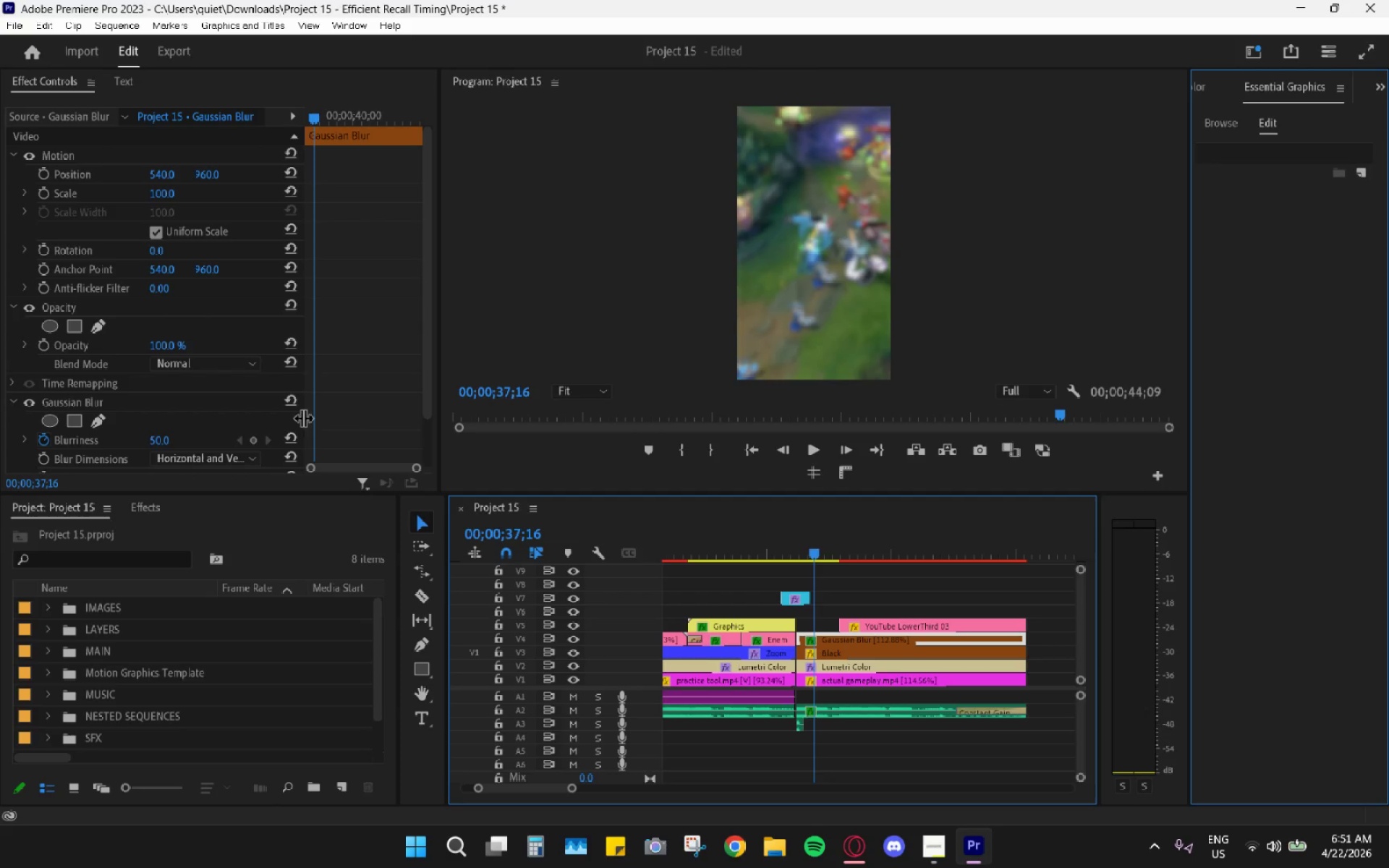 
scroll: coordinate [347, 402], scroll_direction: down, amount: 8.0
 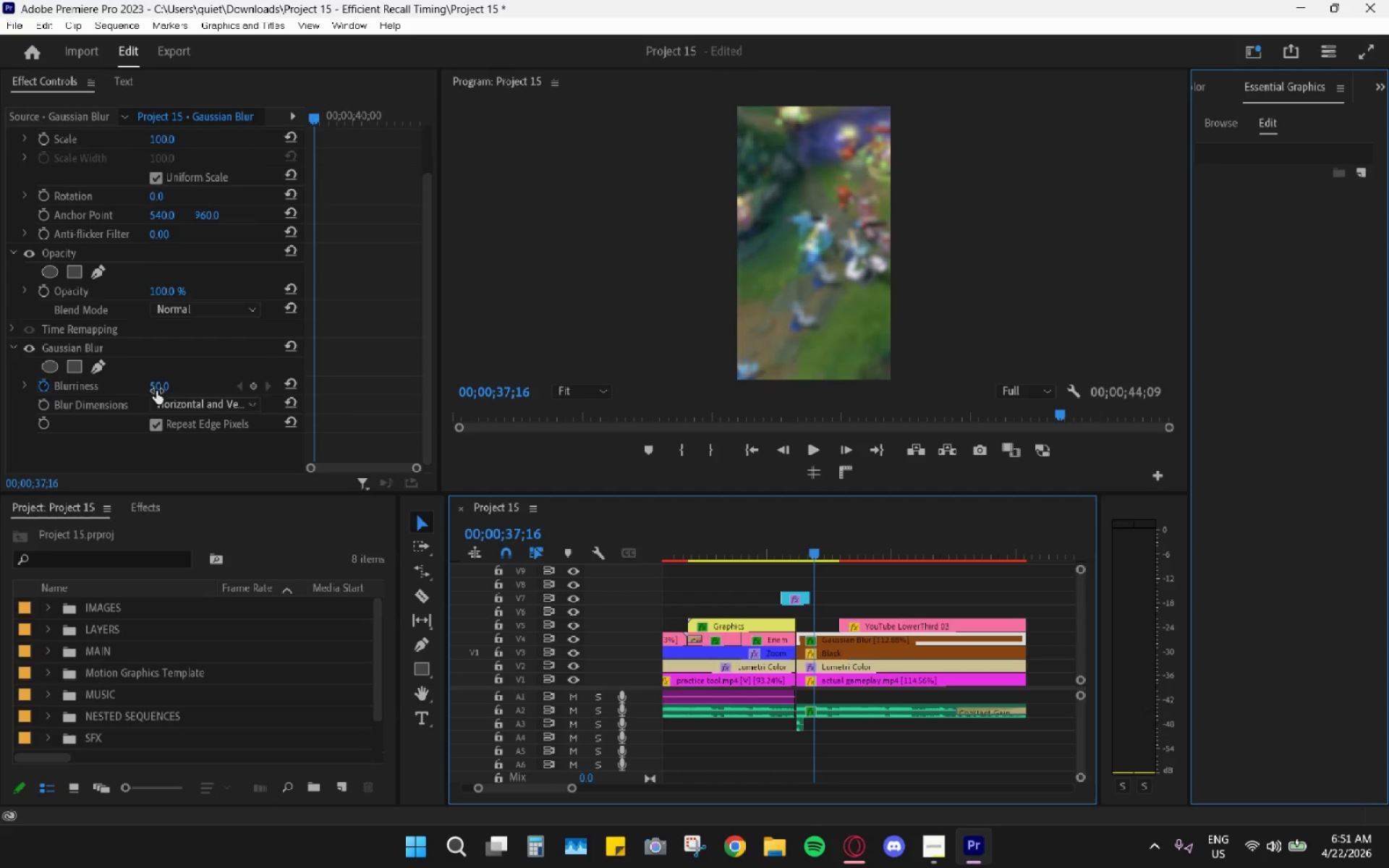 
left_click([156, 390])
 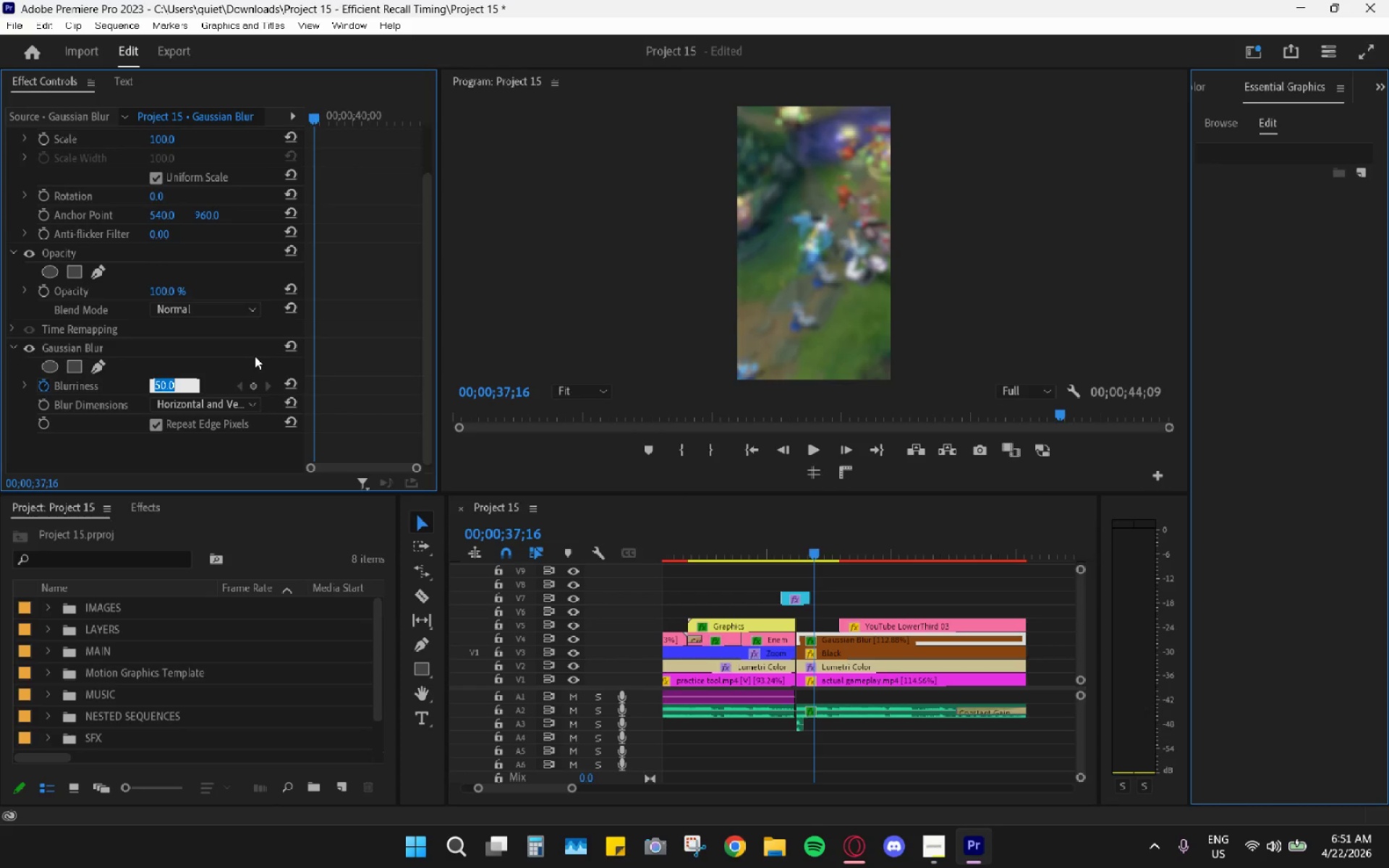 
key(Numpad0)
 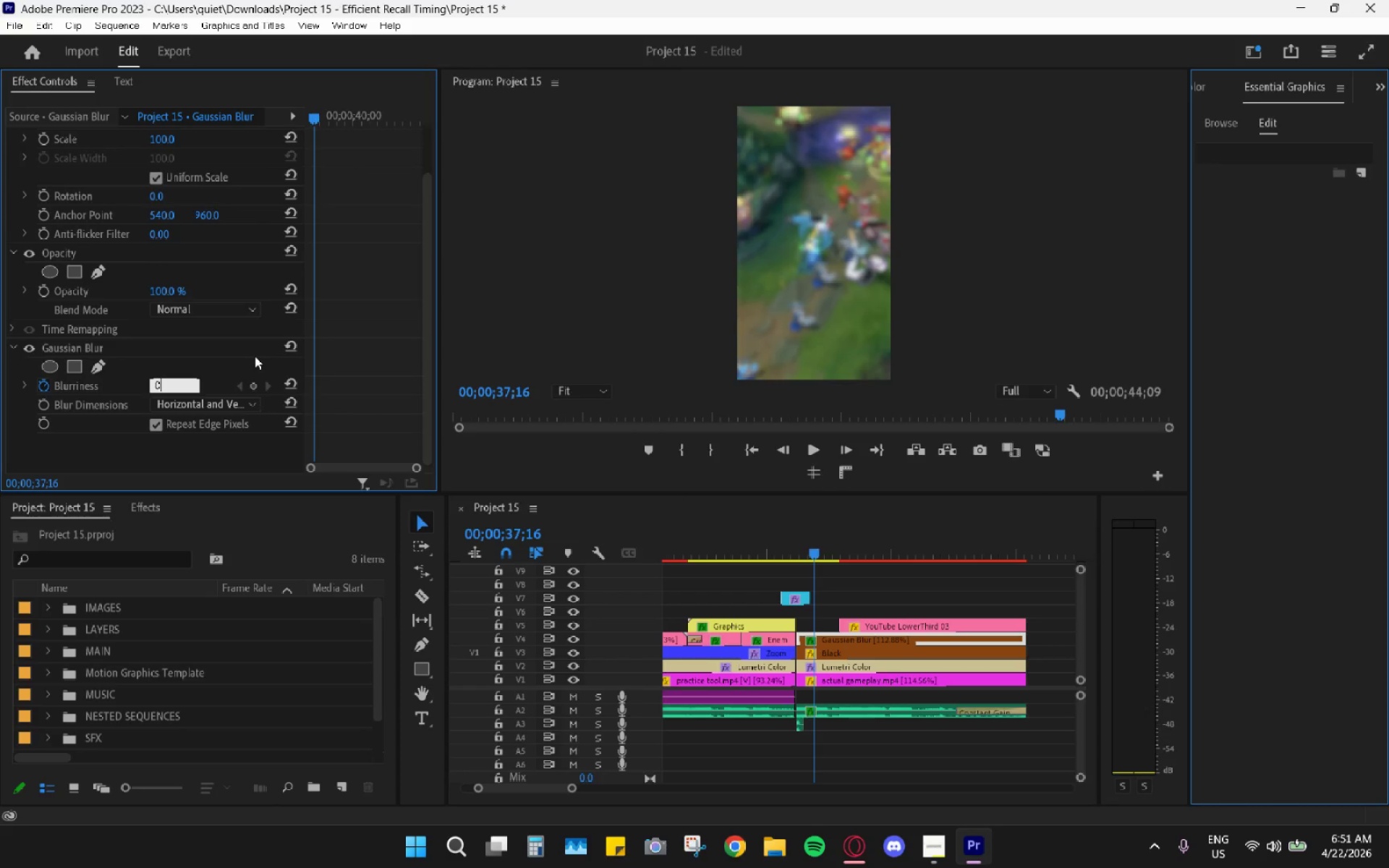 
key(Enter)
 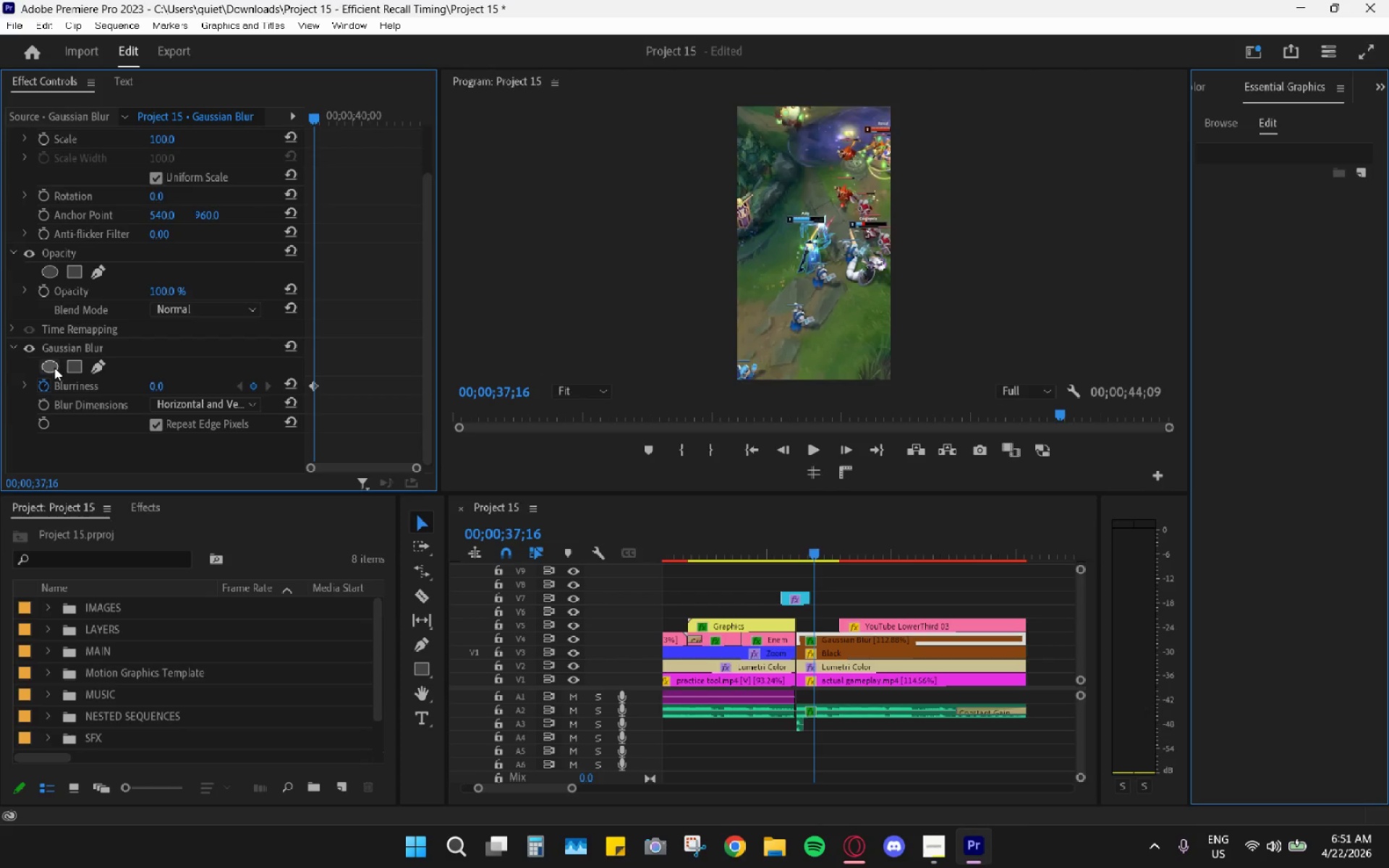 
left_click([46, 381])
 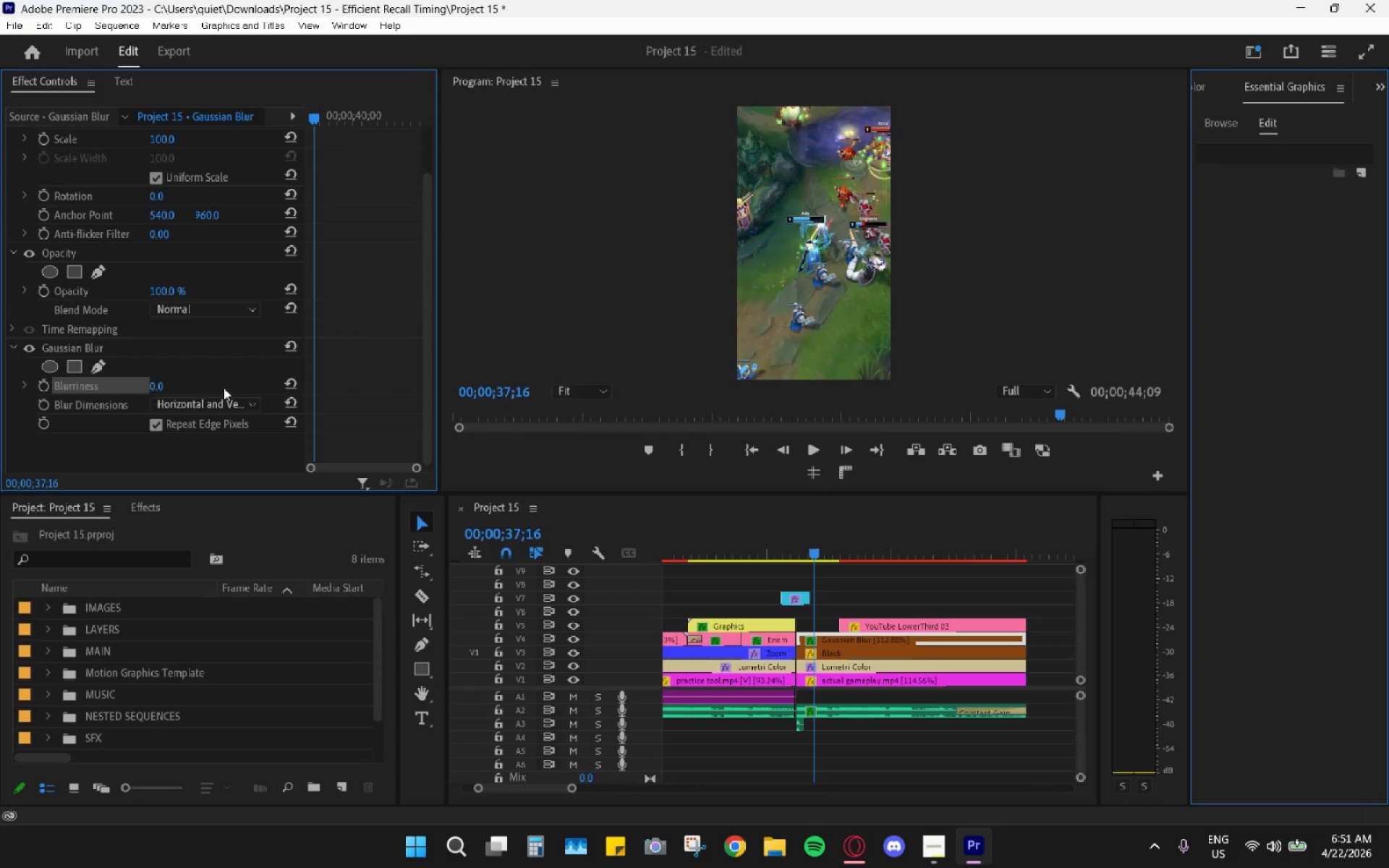 
left_click([49, 385])
 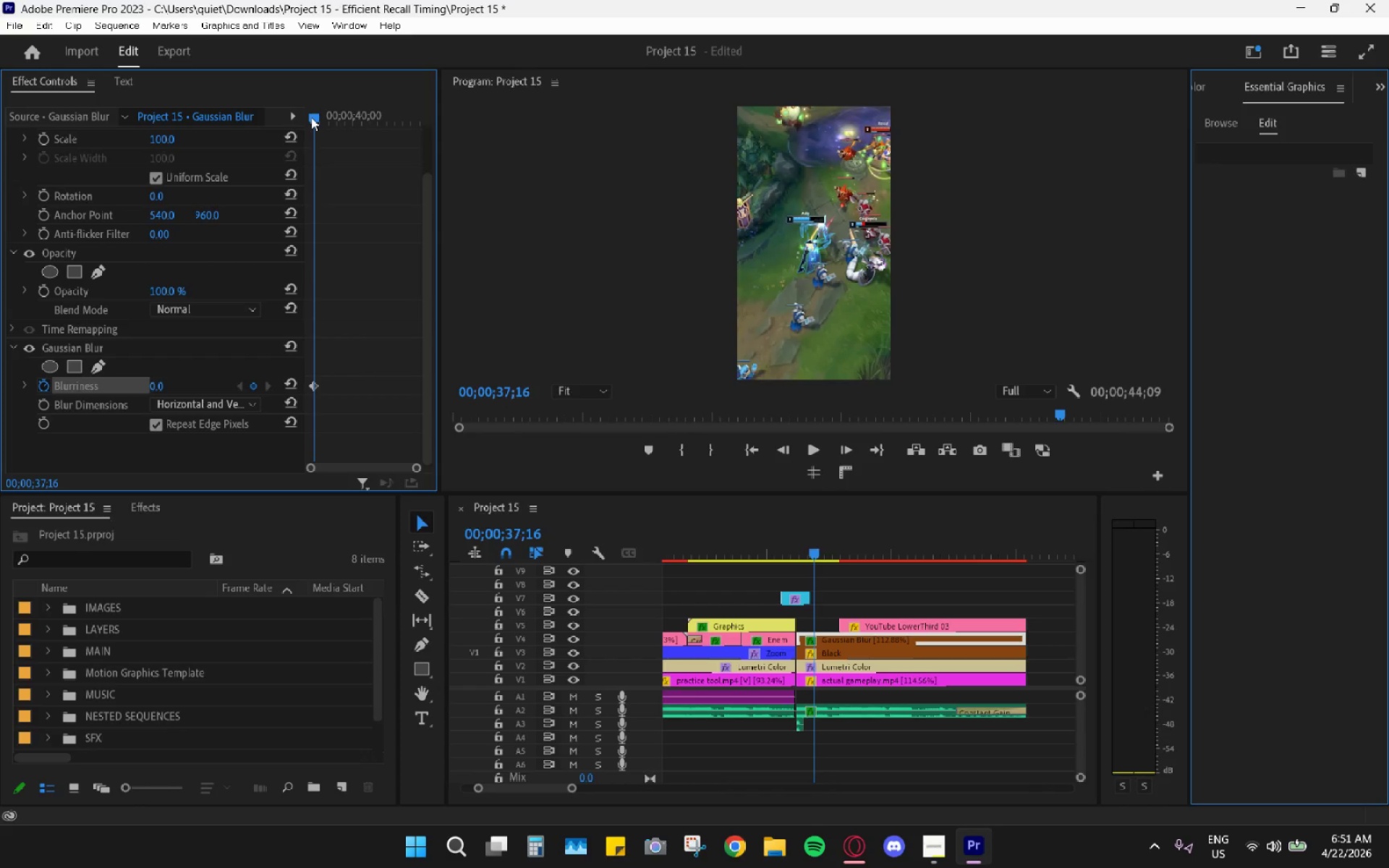 
left_click([846, 652])
 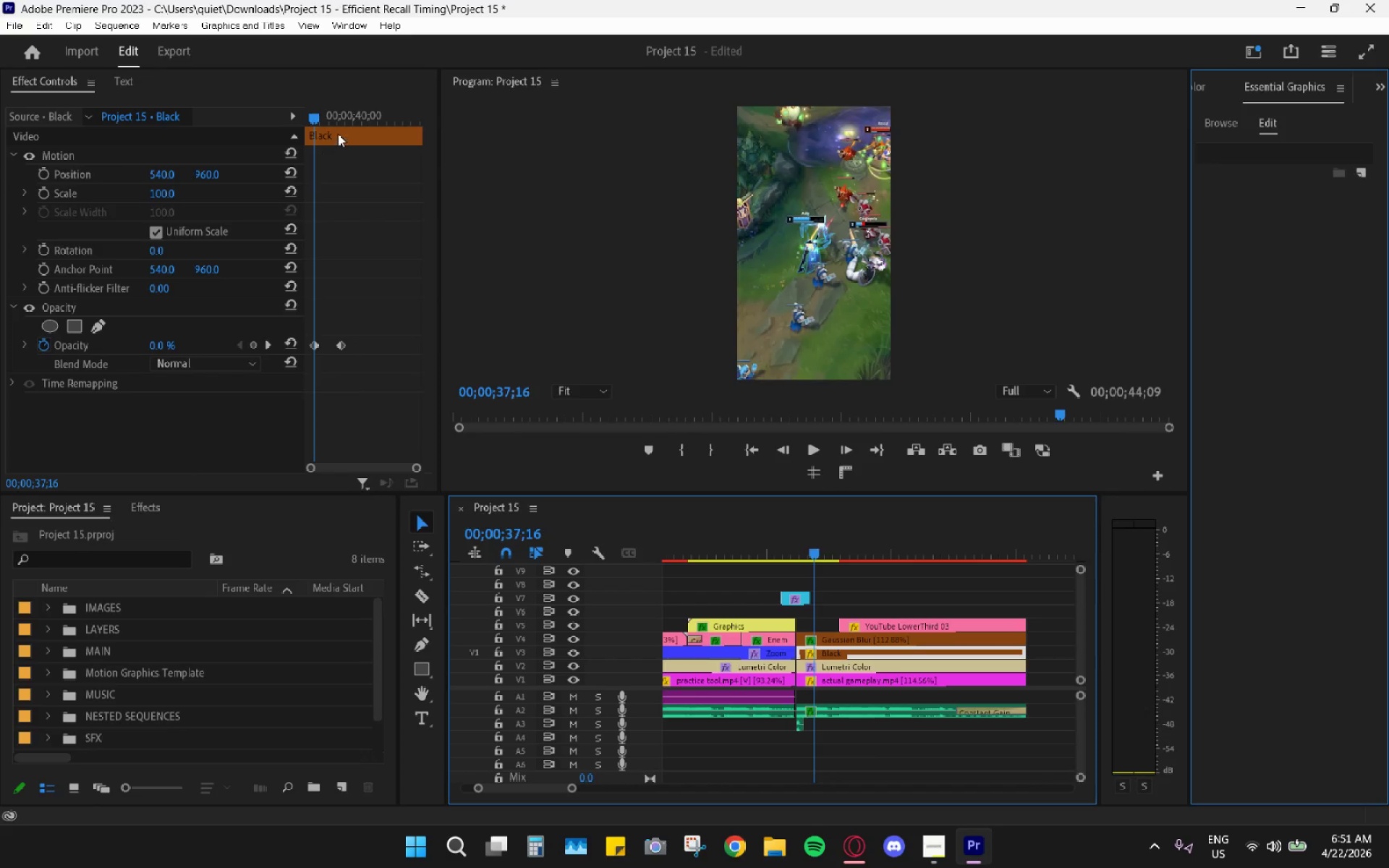 
left_click_drag(start_coordinate=[326, 118], to_coordinate=[346, 125])
 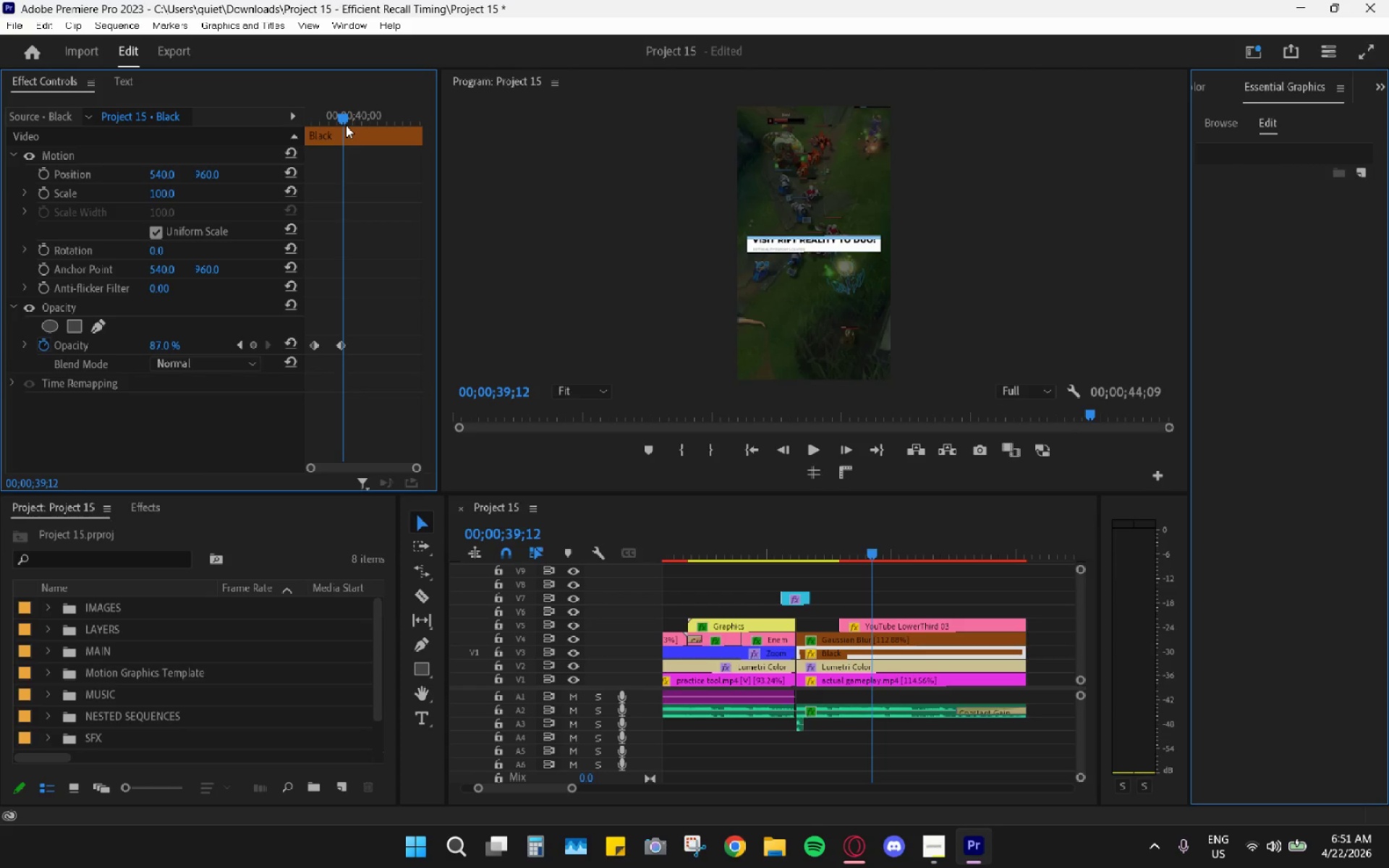 
key(ArrowLeft)
 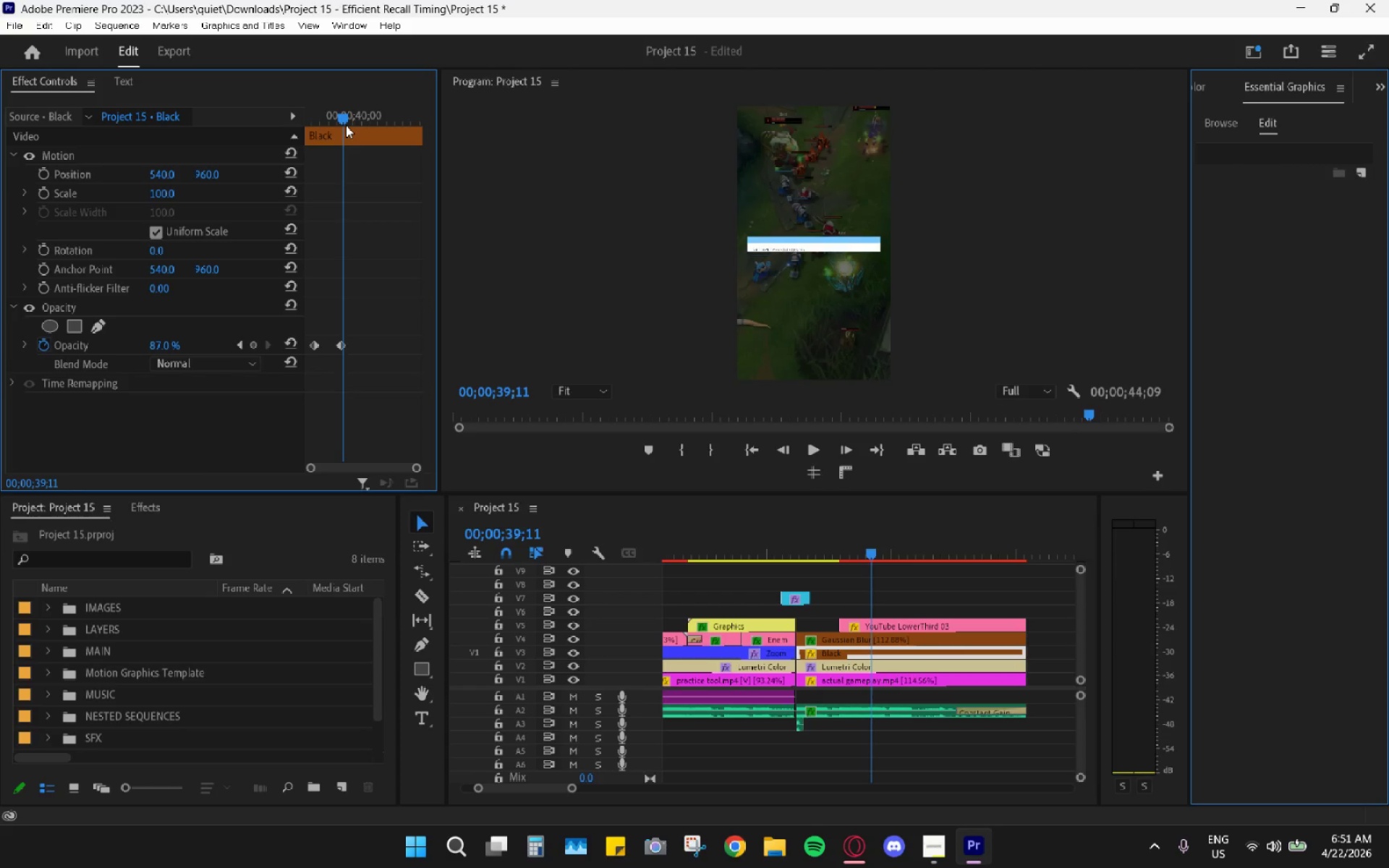 
key(ArrowLeft)
 